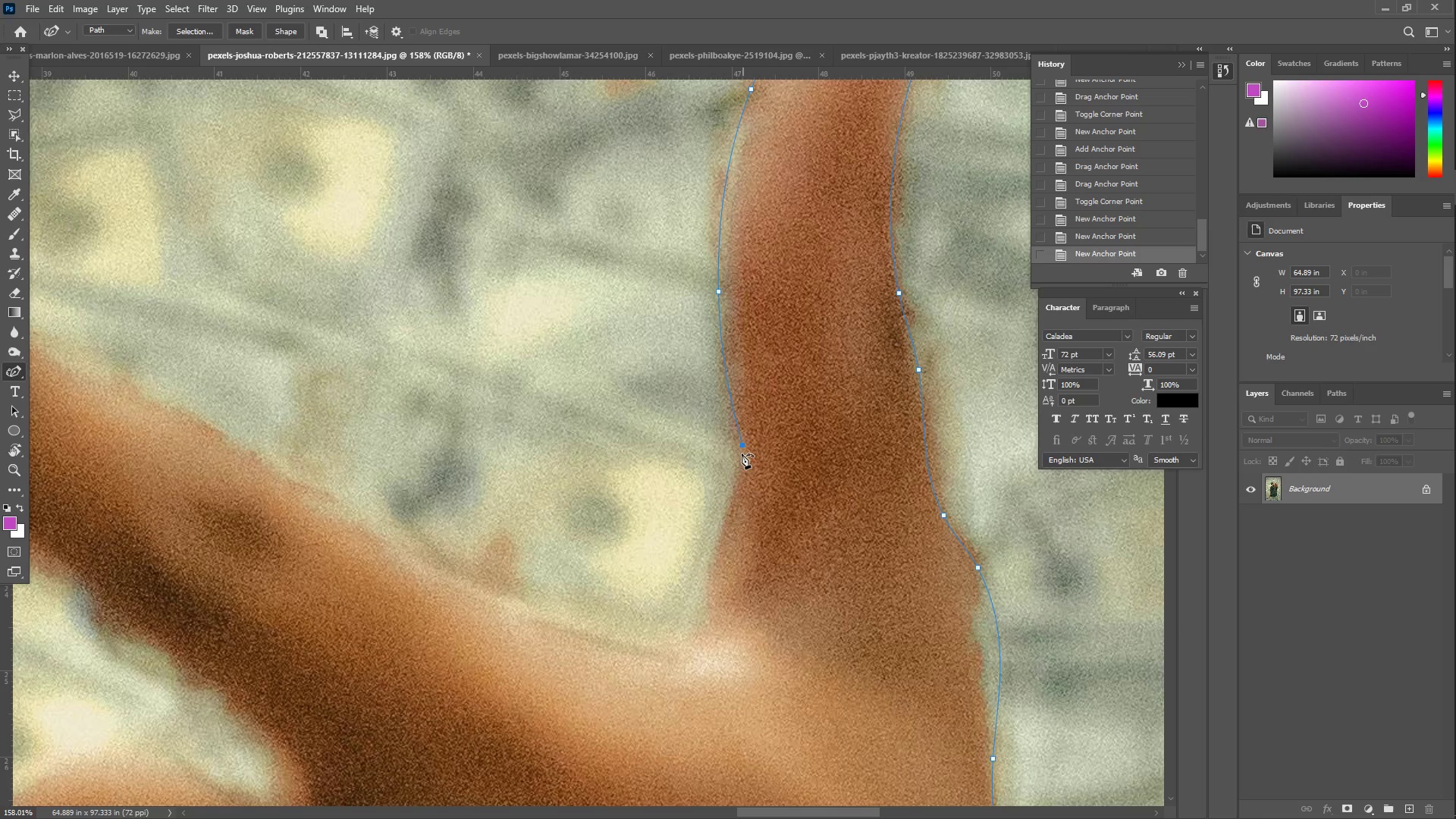 
hold_key(key=Space, duration=6.77)
 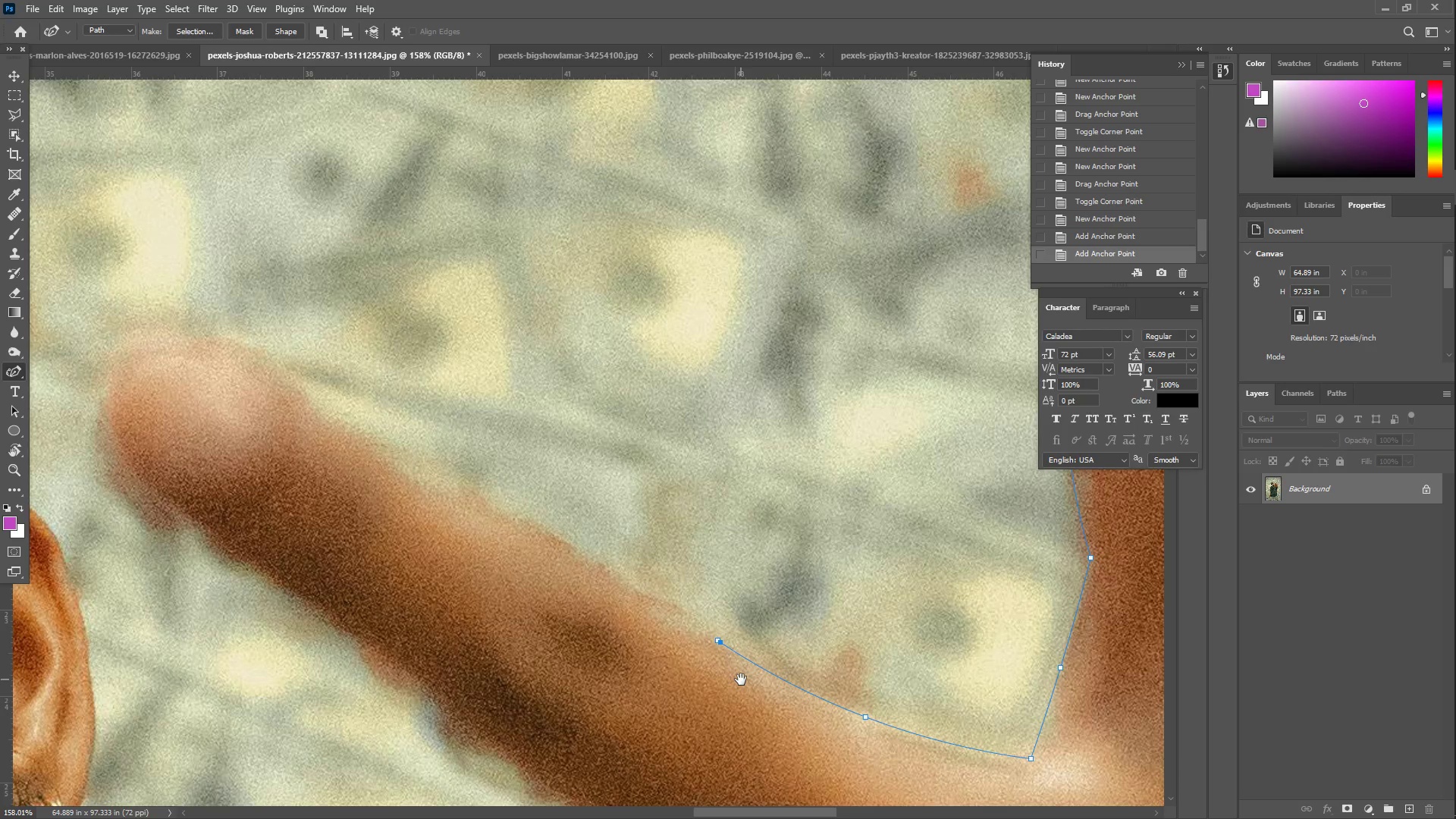 
double_click([742, 447])
 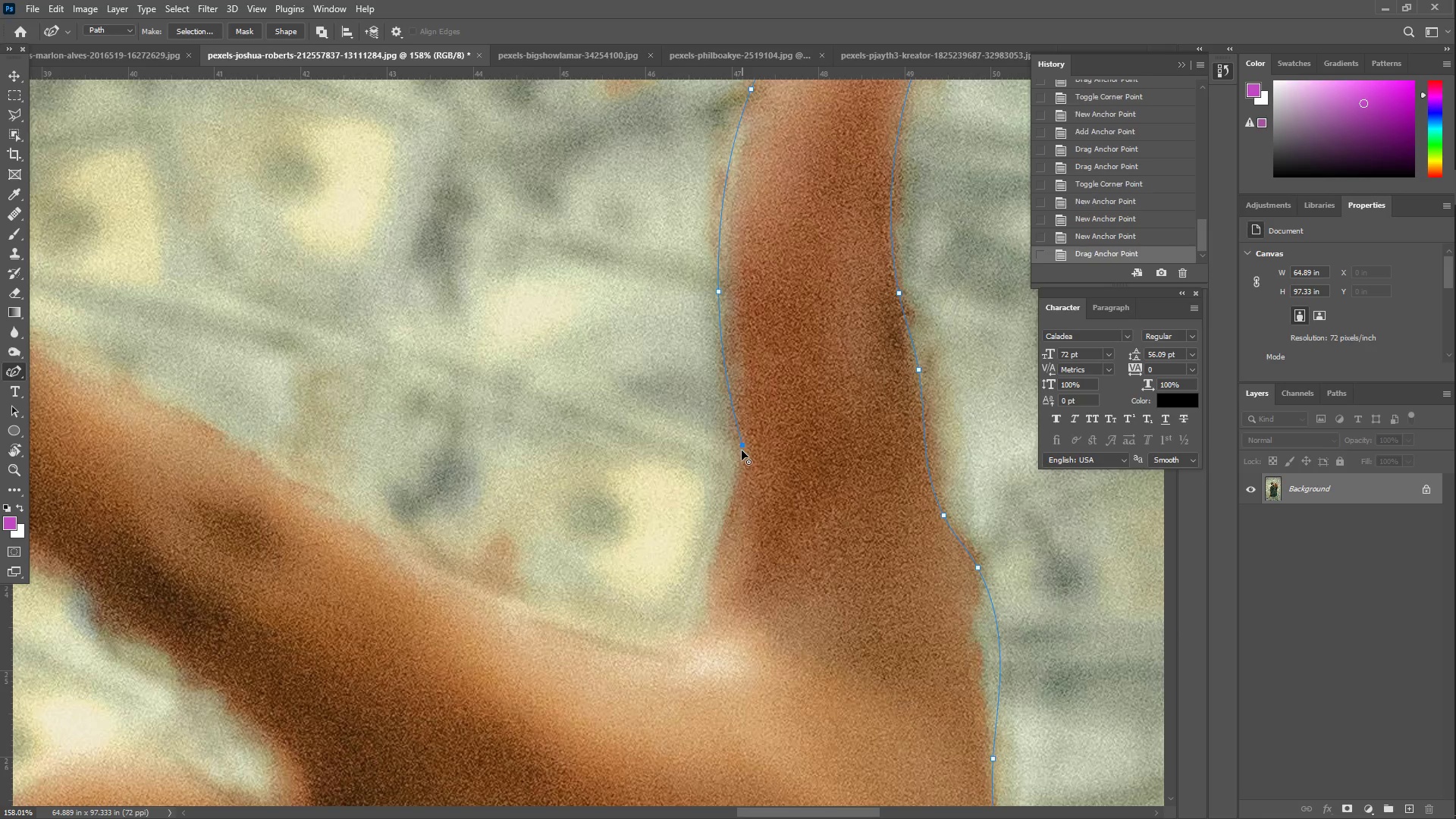 
left_click_drag(start_coordinate=[731, 528], to_coordinate=[712, 556])
 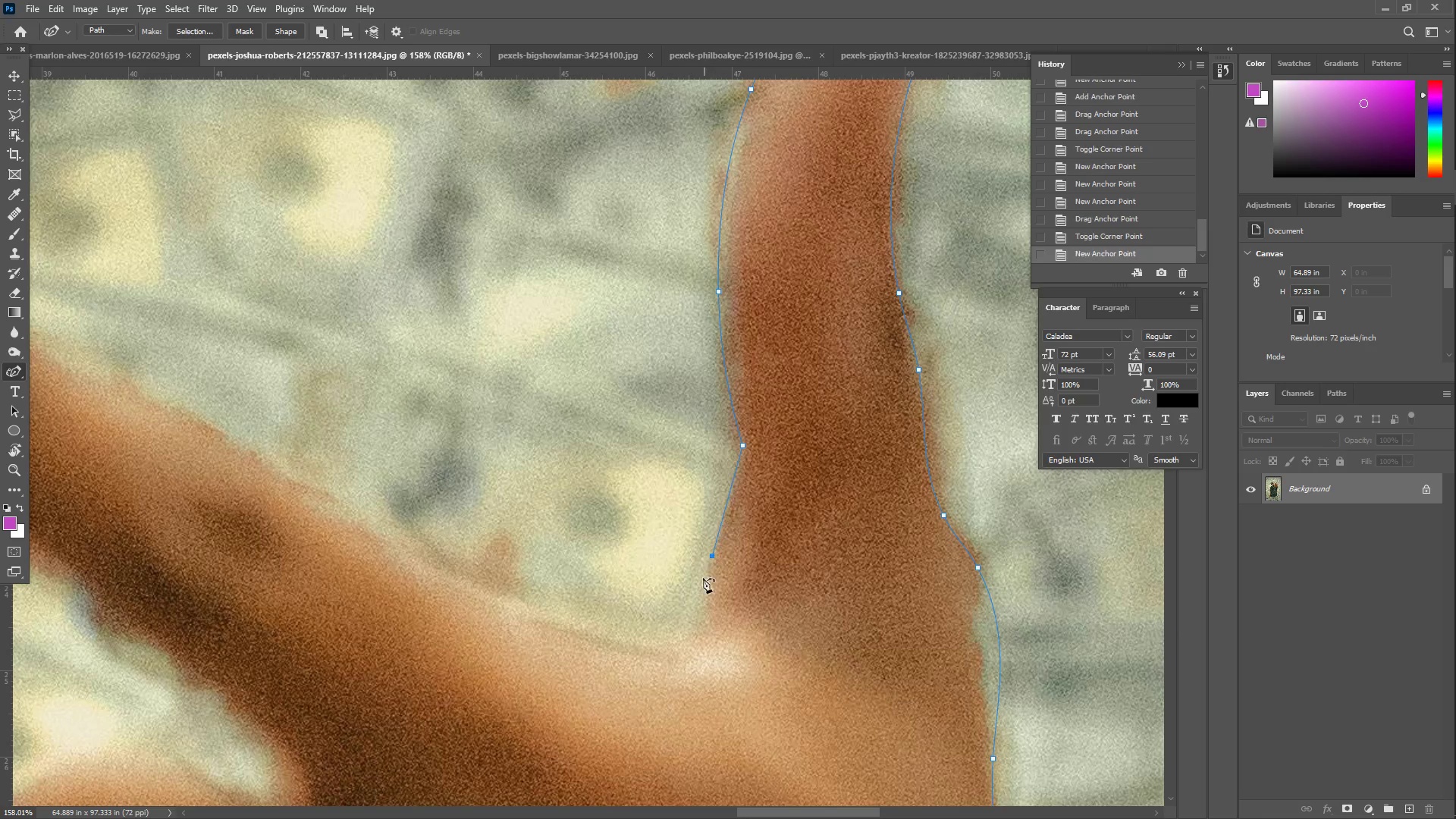 
left_click_drag(start_coordinate=[695, 591], to_coordinate=[682, 647])
 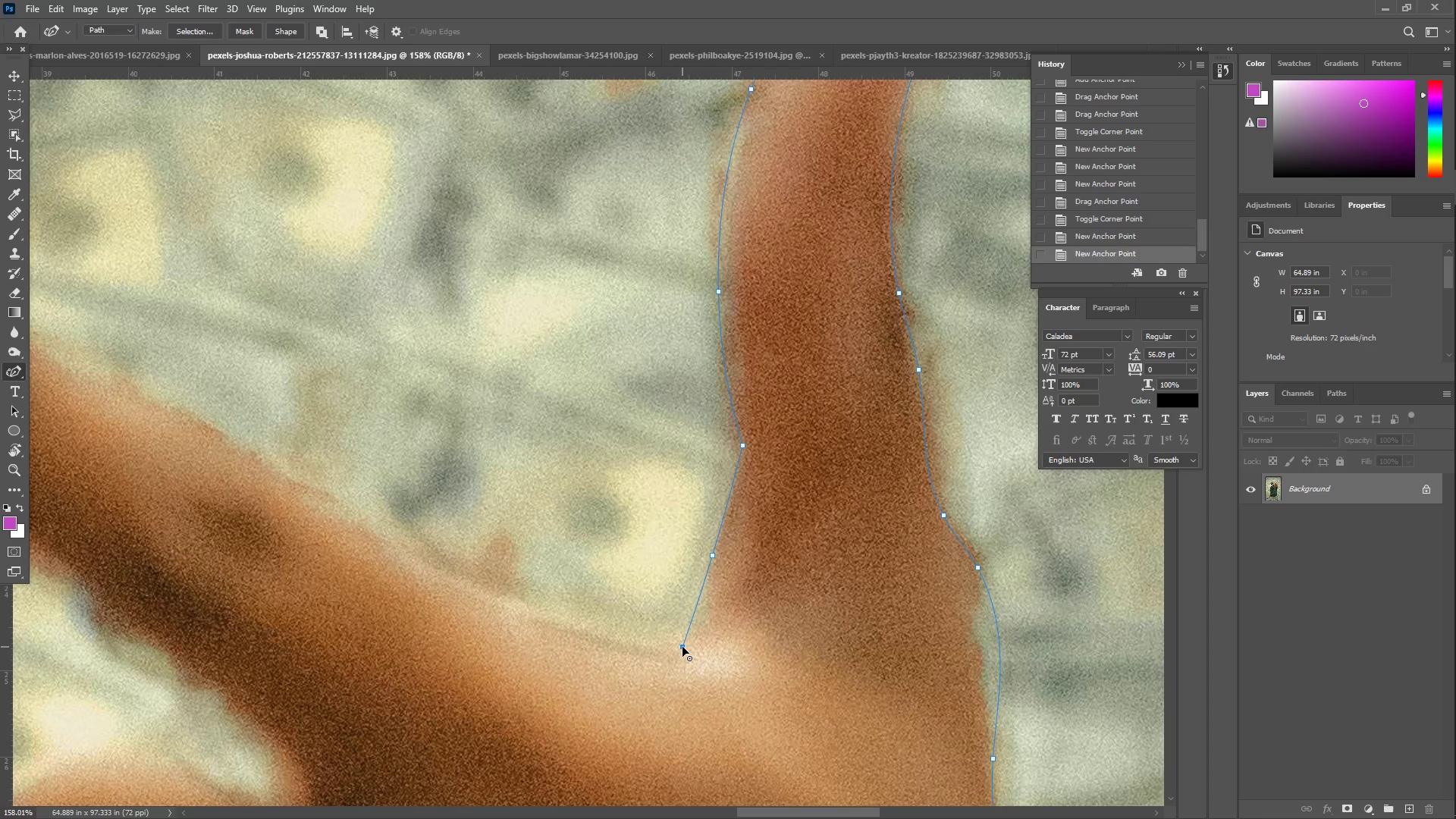 
double_click([682, 647])
 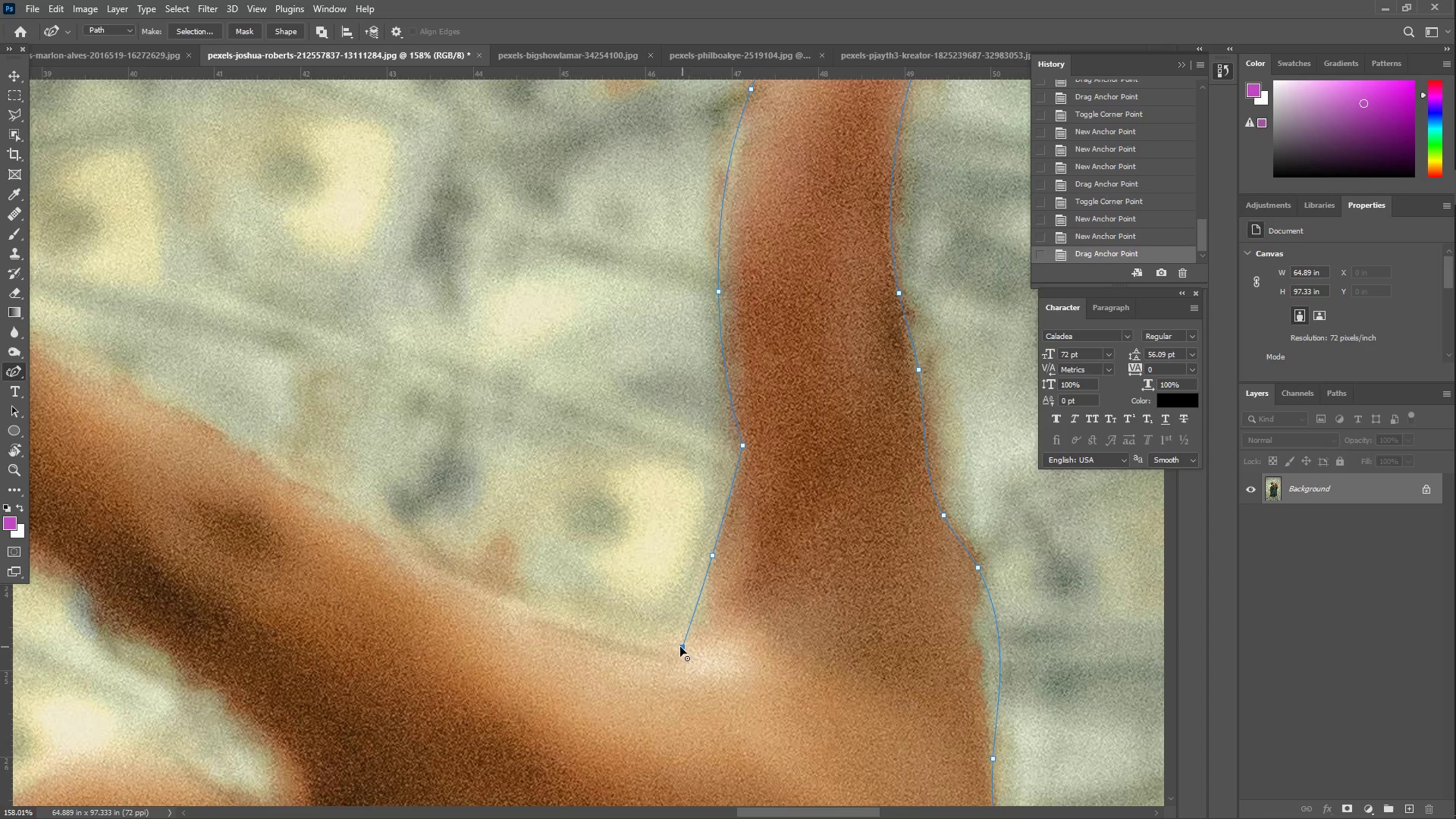 
left_click_drag(start_coordinate=[535, 623], to_coordinate=[369, 529])
 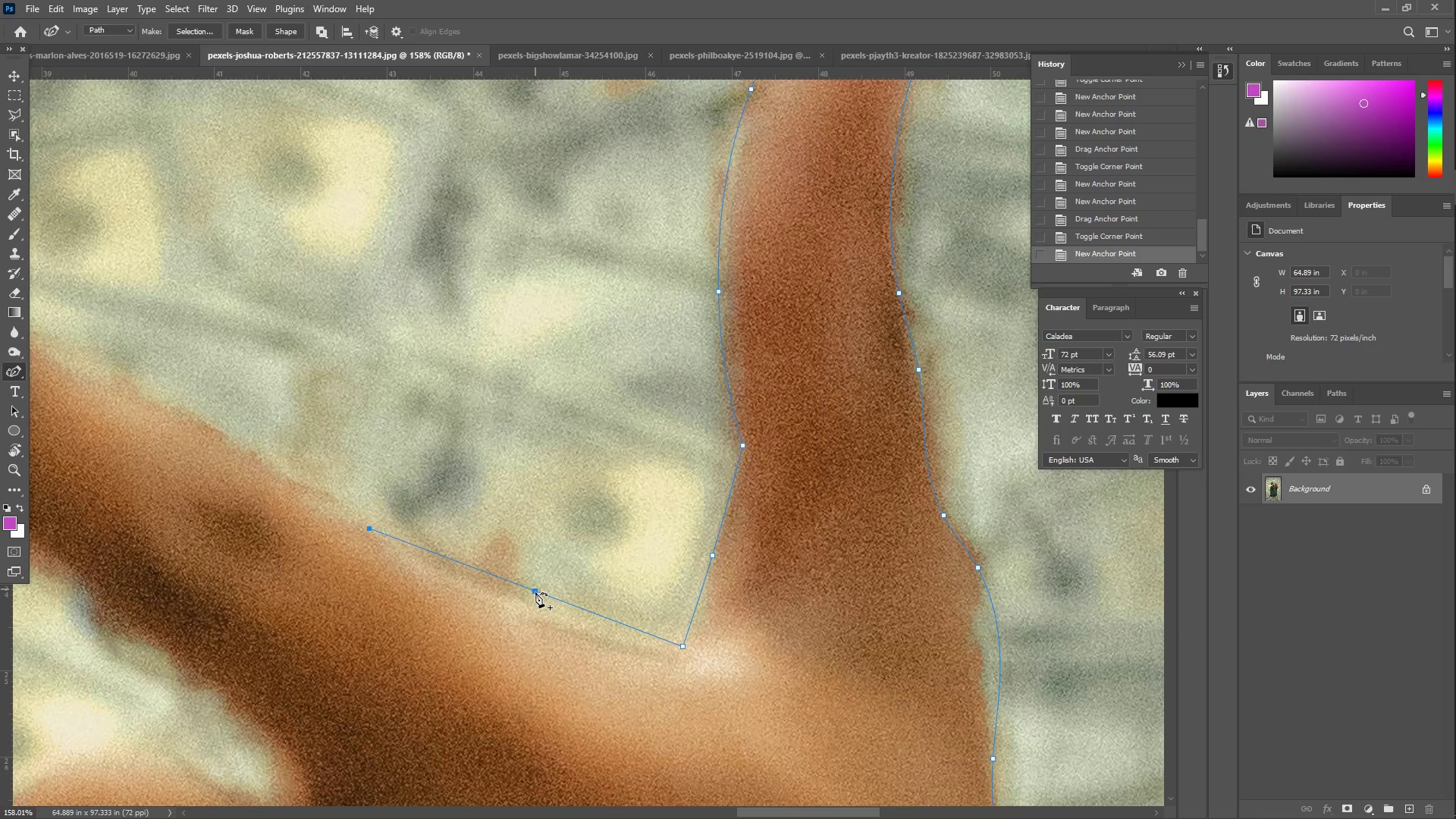 
left_click_drag(start_coordinate=[535, 592], to_coordinate=[517, 605])
 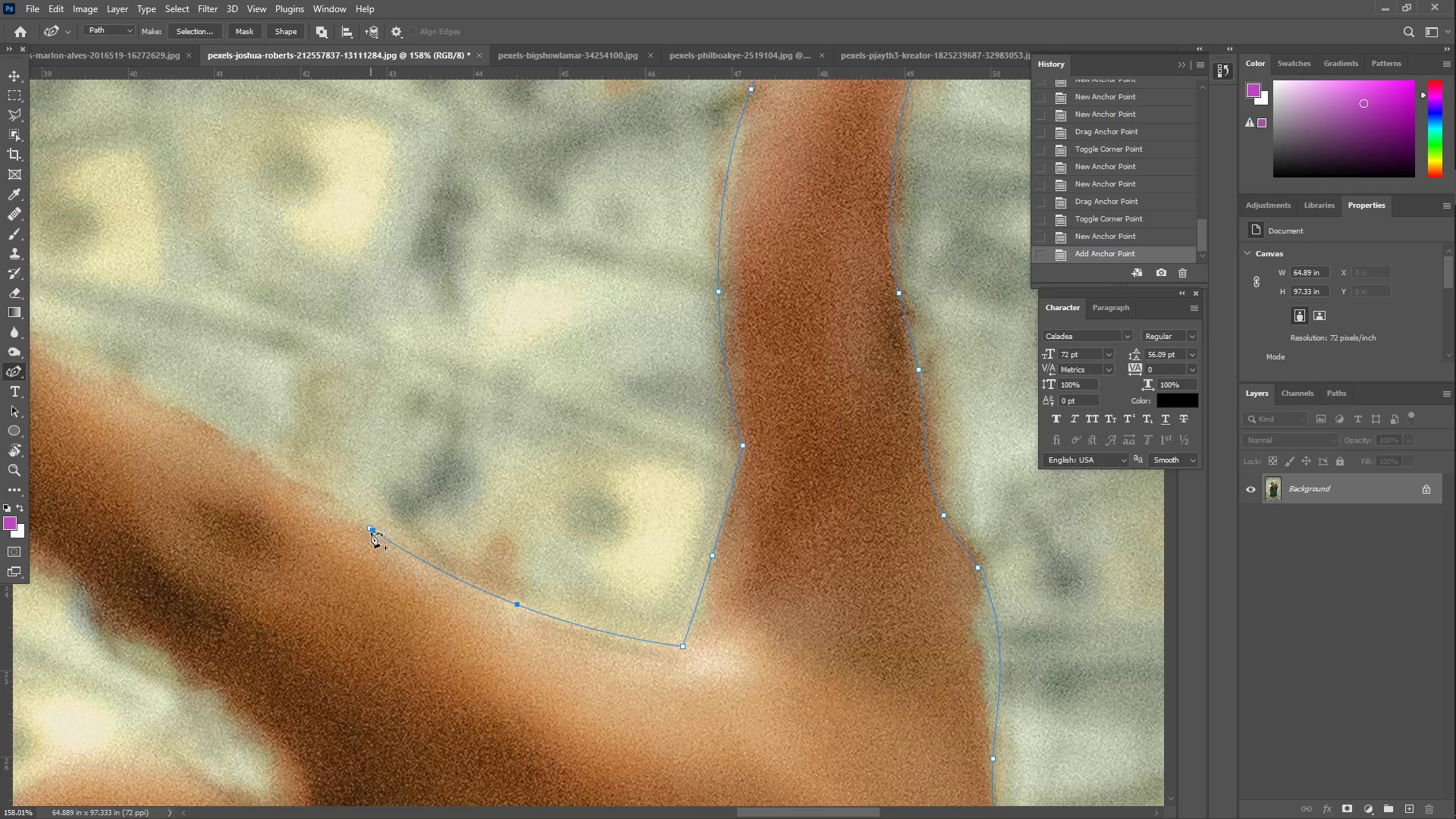 
left_click([371, 532])
 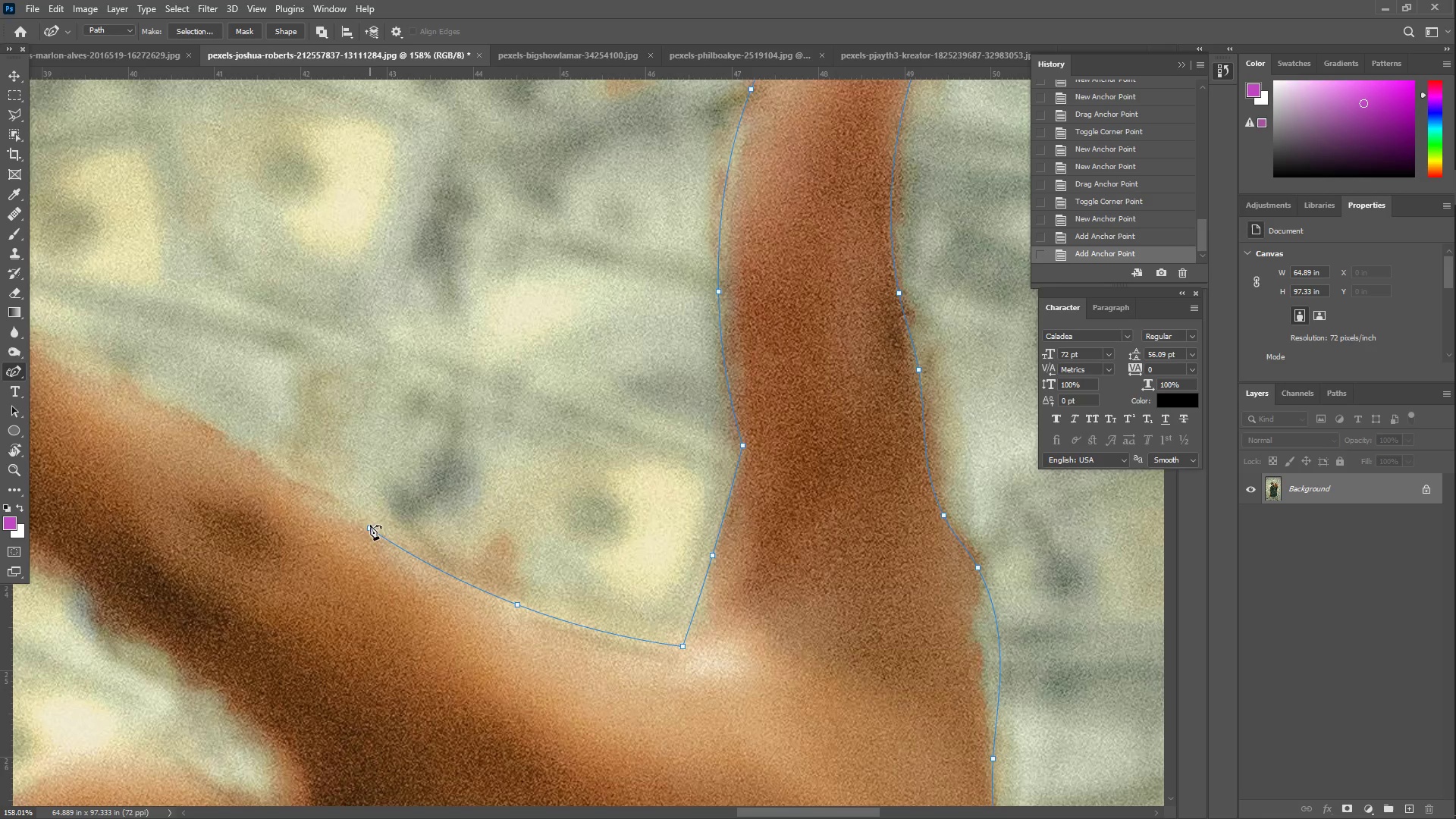 
hold_key(key=Space, duration=0.66)
 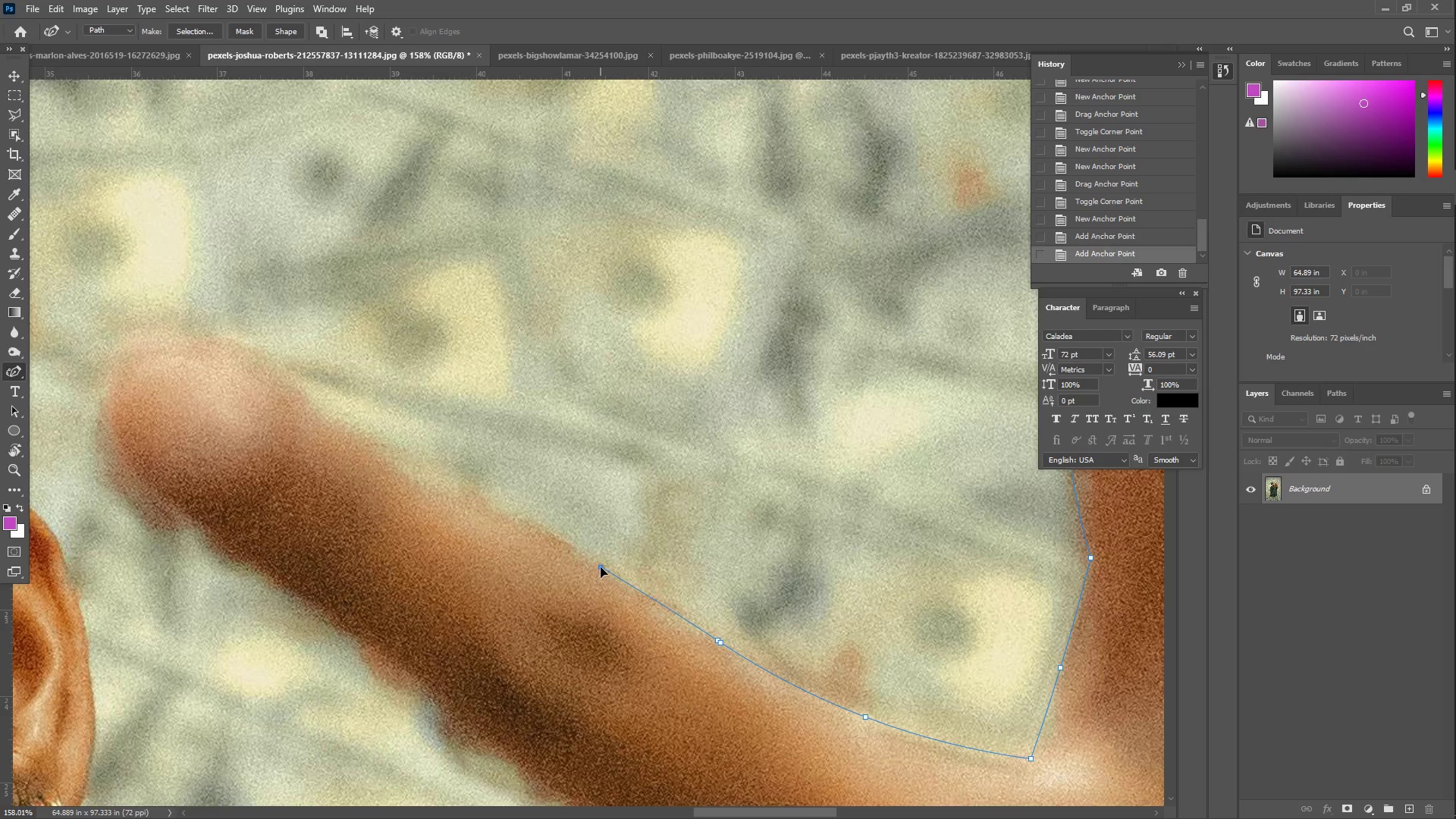 
left_click_drag(start_coordinate=[393, 567], to_coordinate=[741, 679])
 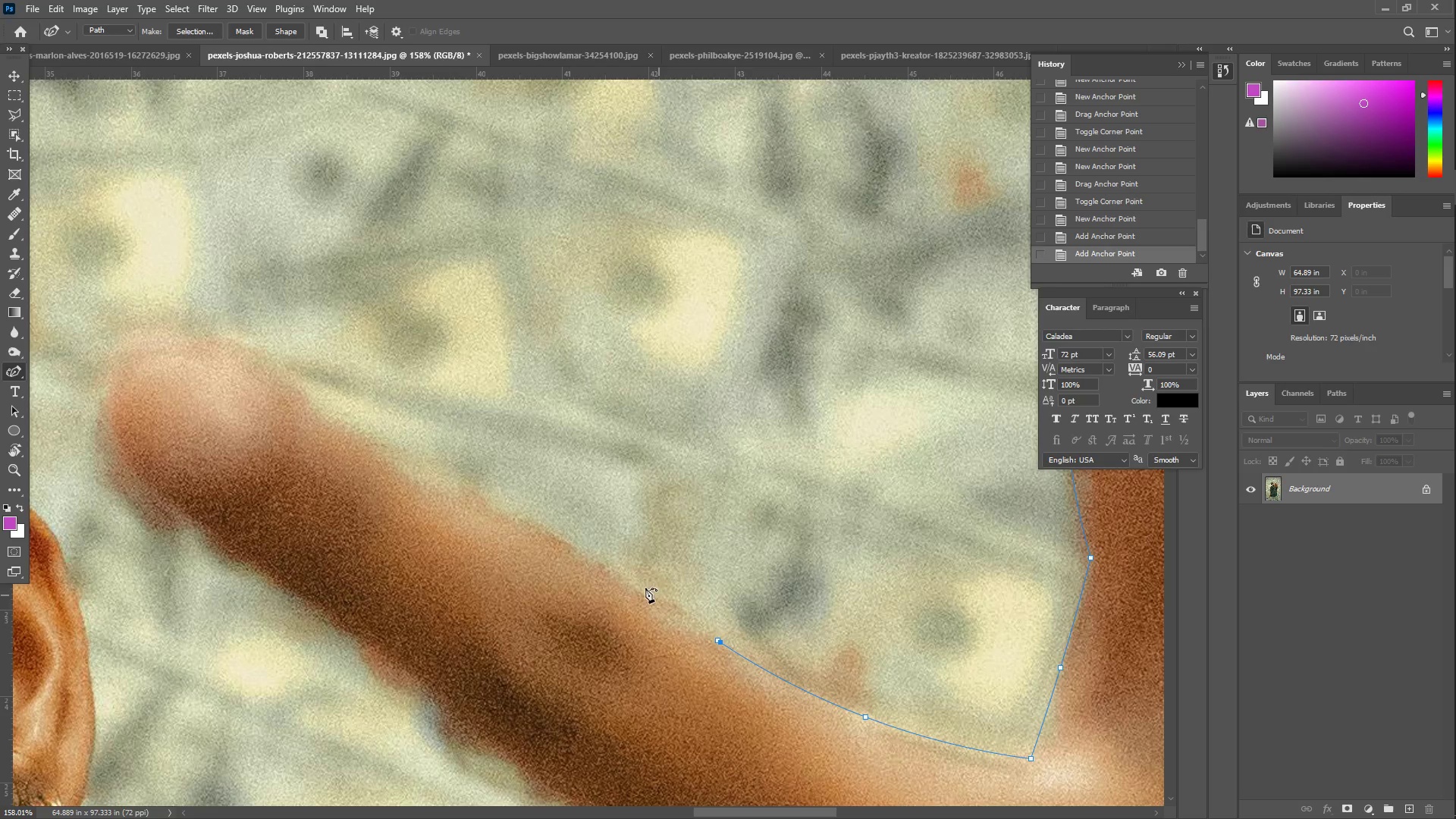 
left_click_drag(start_coordinate=[641, 586], to_coordinate=[595, 566])
 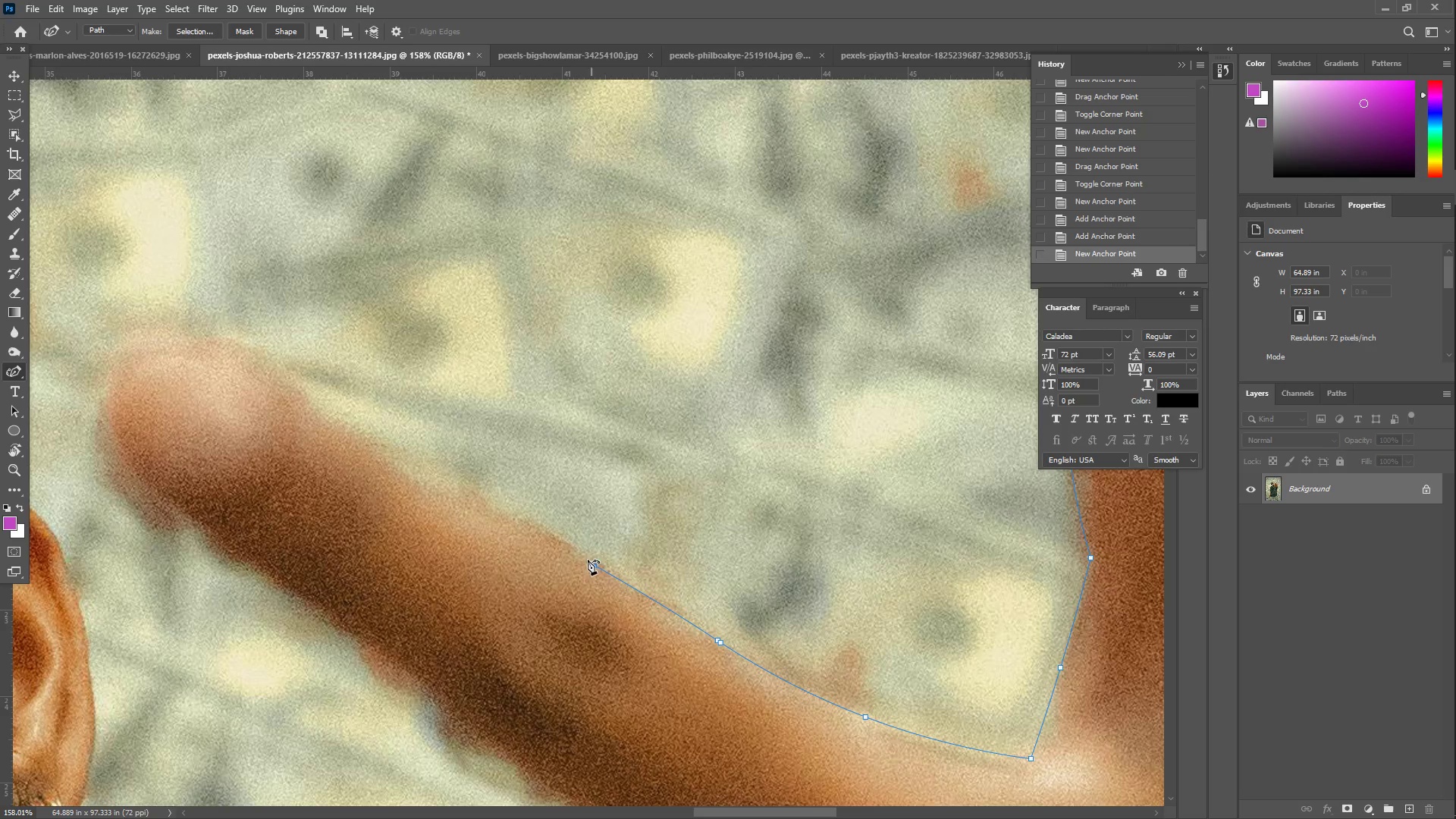 
left_click_drag(start_coordinate=[489, 502], to_coordinate=[404, 462])
 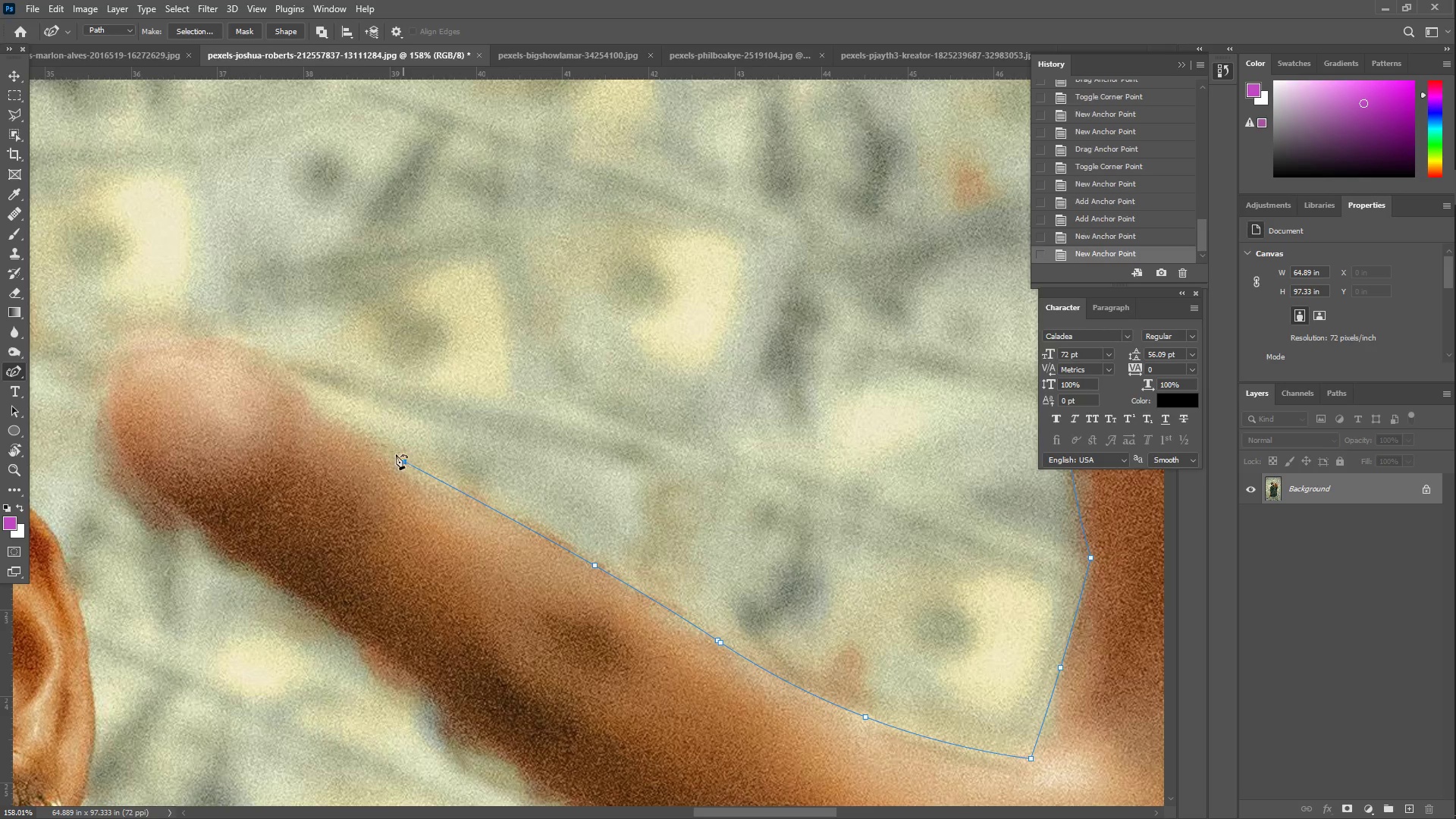 
left_click_drag(start_coordinate=[348, 421], to_coordinate=[327, 418])
 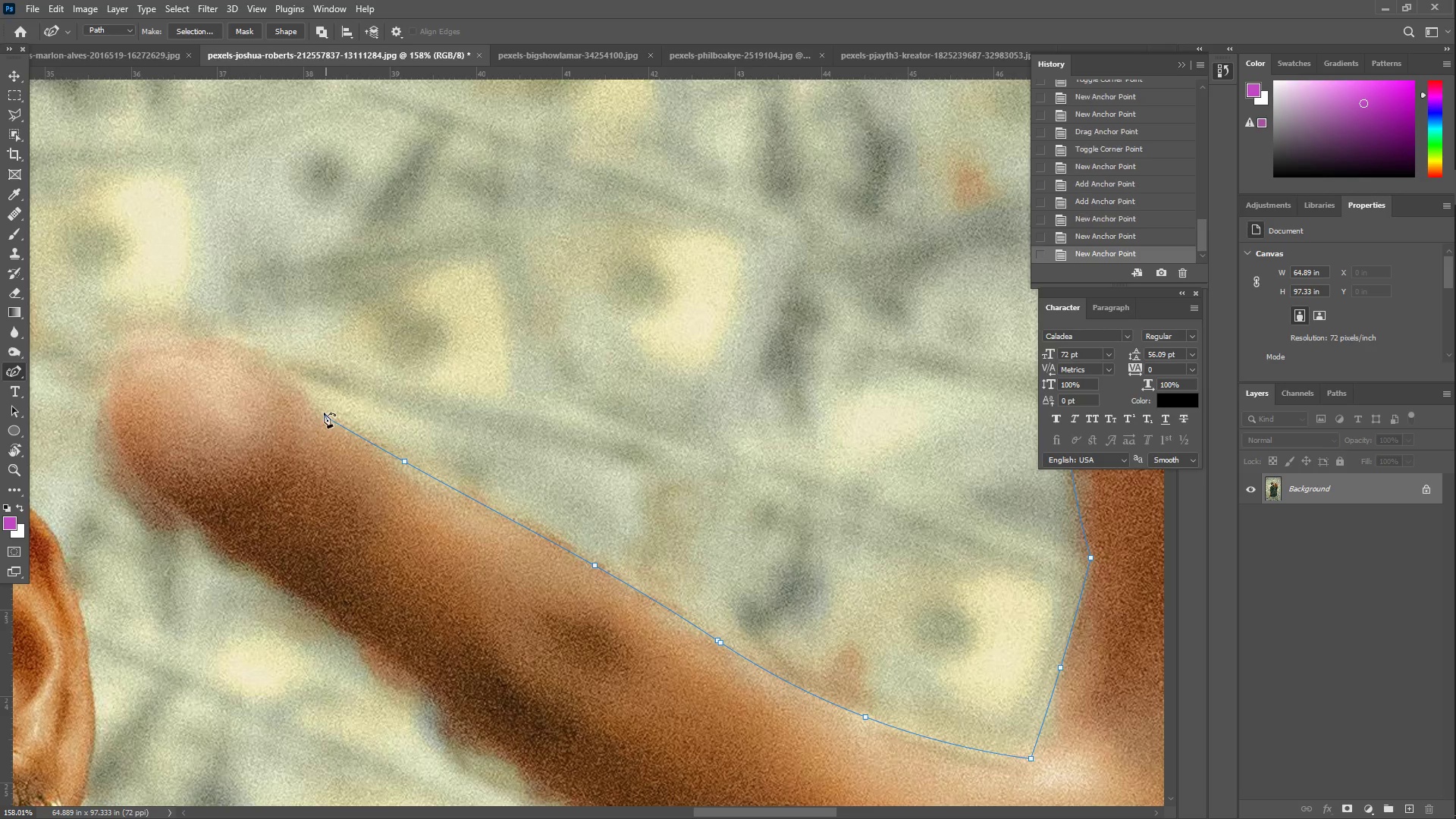 
left_click_drag(start_coordinate=[308, 388], to_coordinate=[285, 369])
 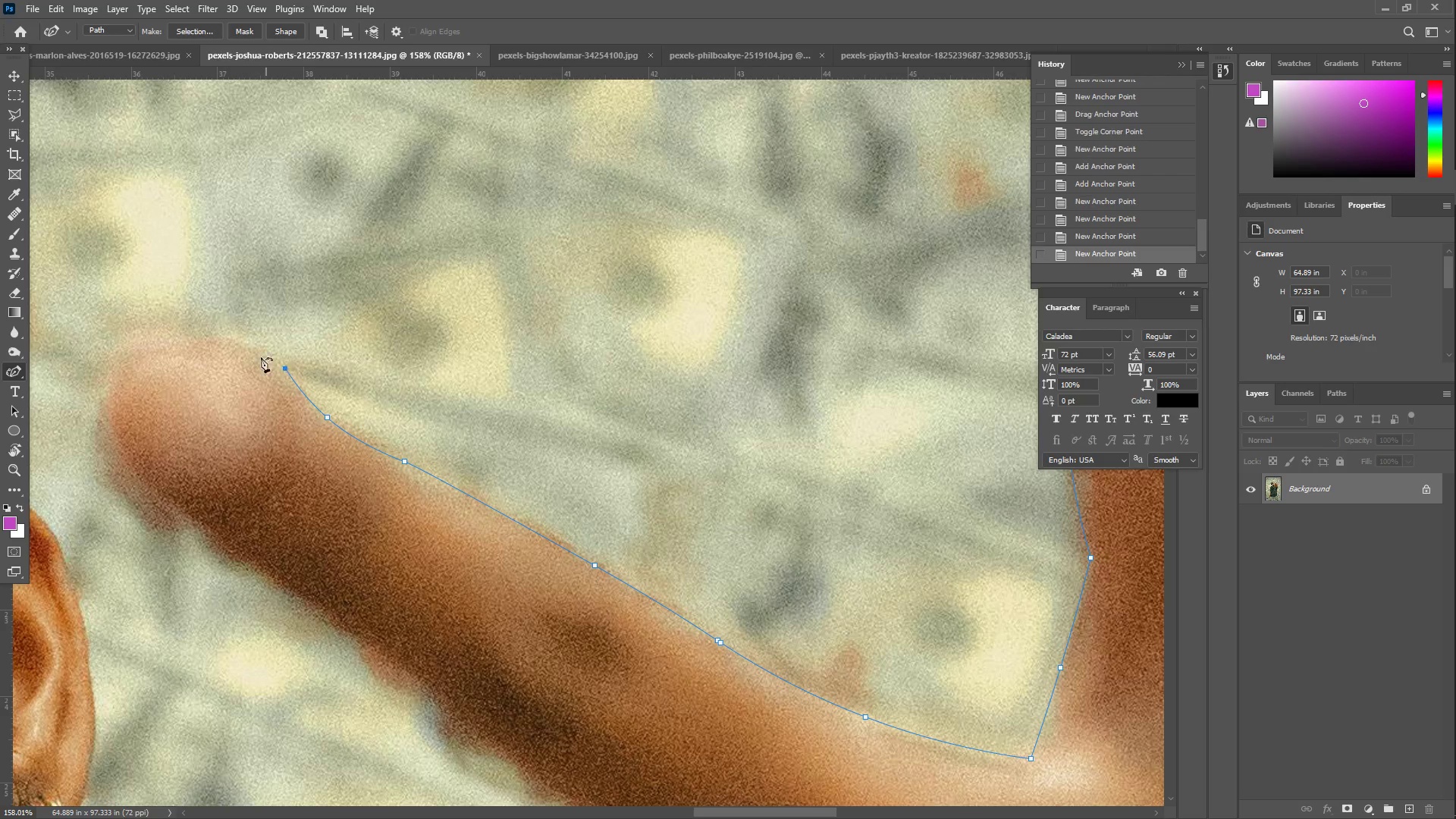 
left_click_drag(start_coordinate=[212, 348], to_coordinate=[125, 347])
 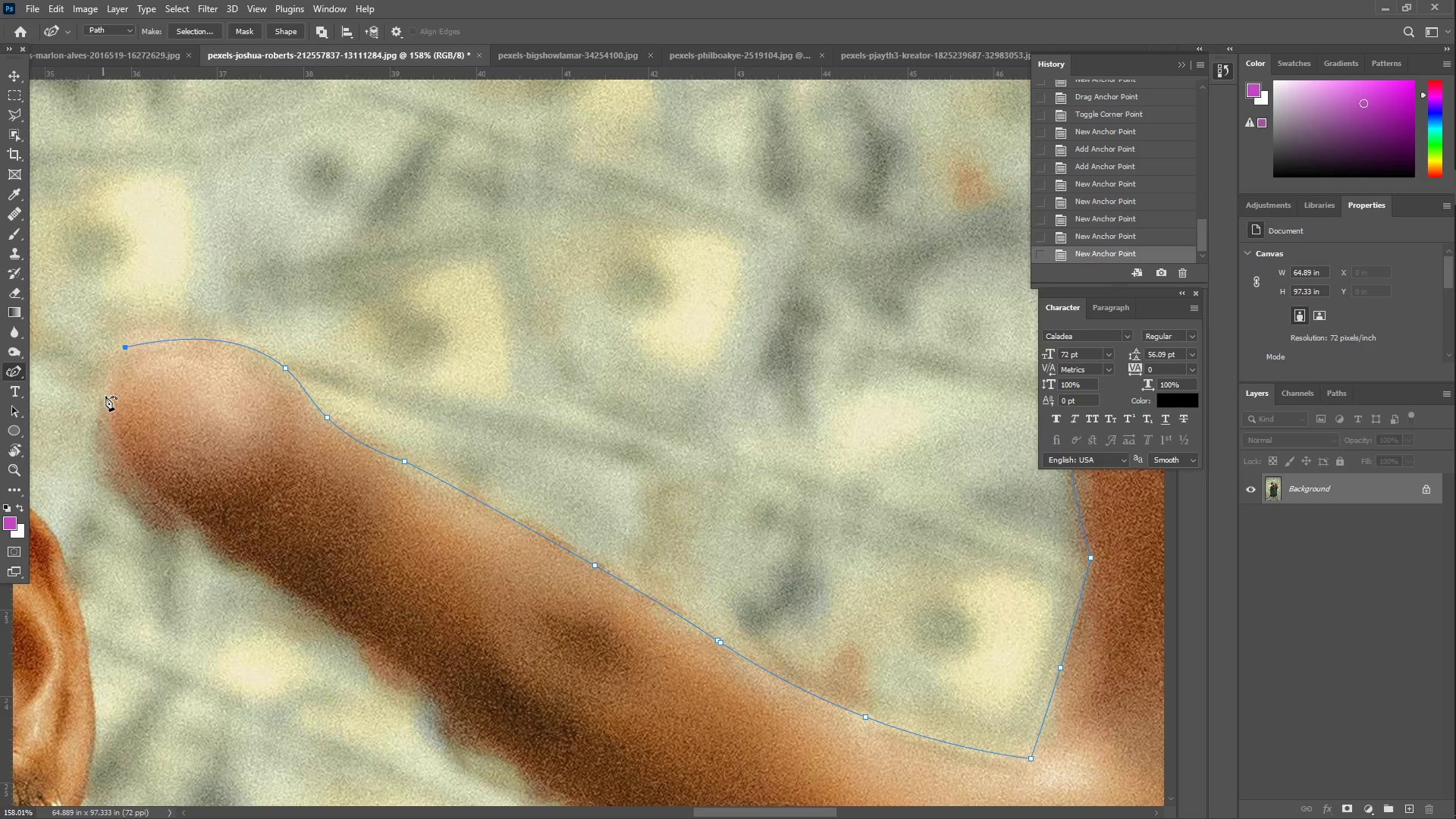 
left_click_drag(start_coordinate=[112, 403], to_coordinate=[102, 450])
 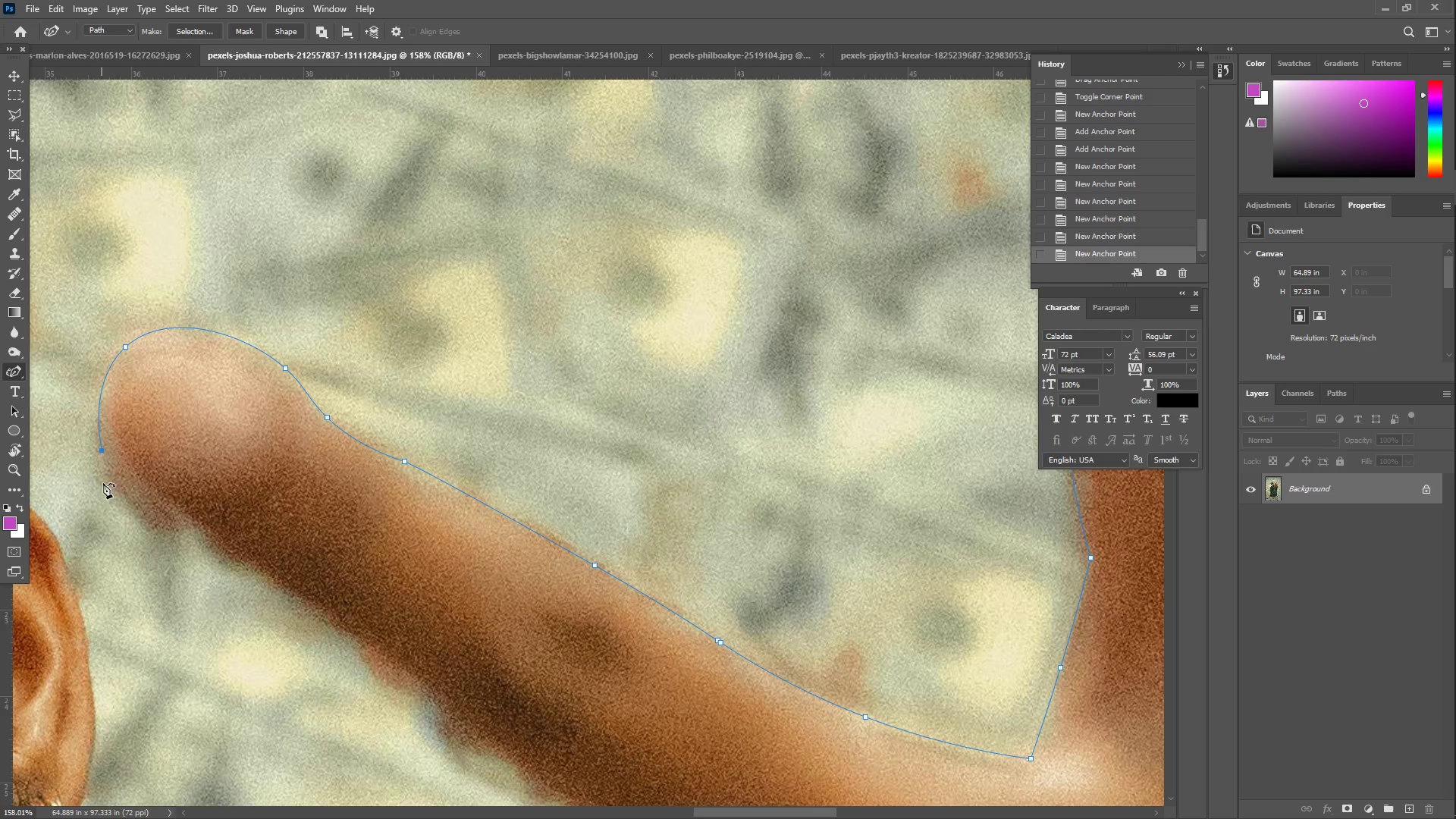 
left_click_drag(start_coordinate=[133, 547], to_coordinate=[193, 537])
 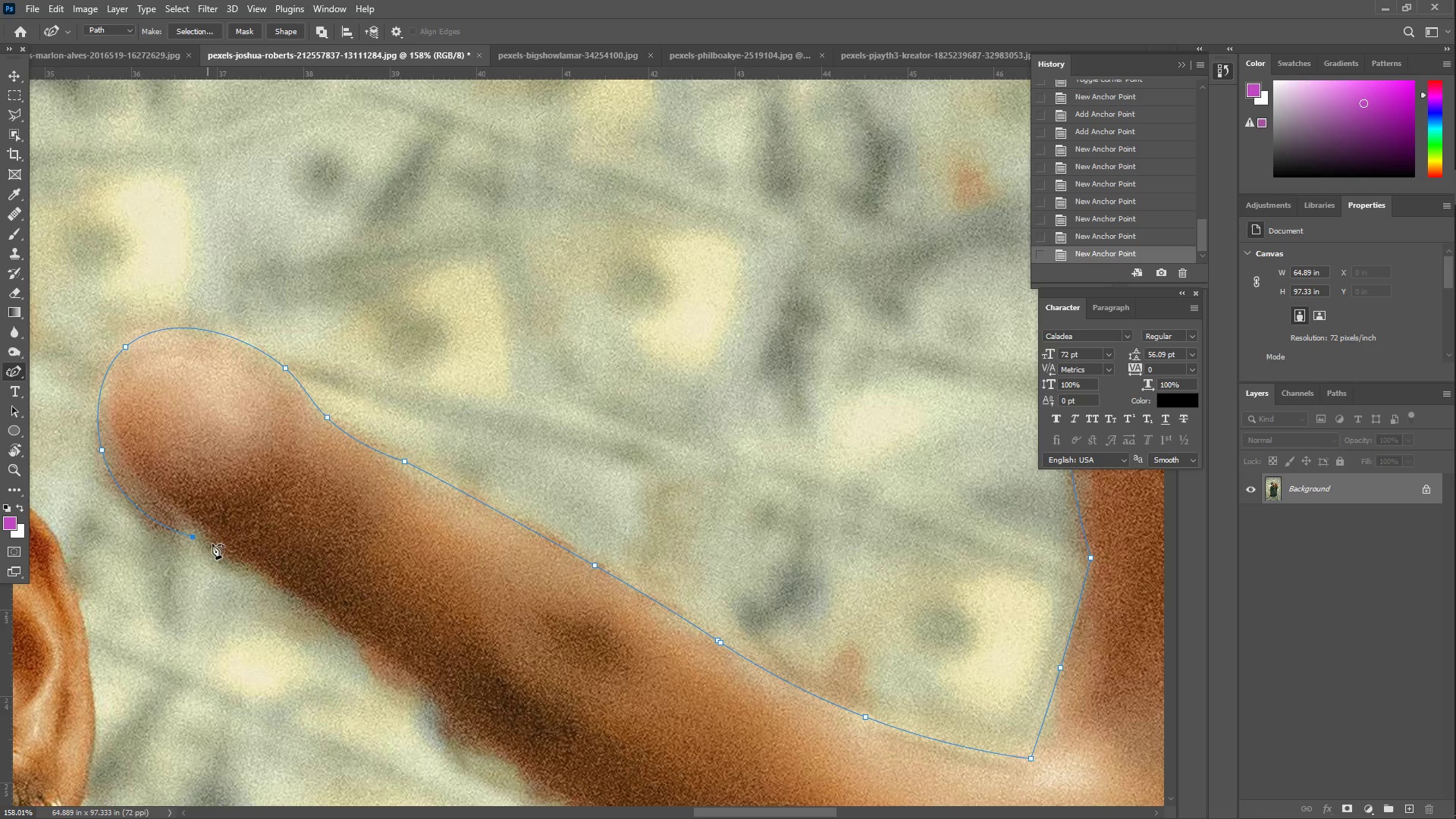 
left_click_drag(start_coordinate=[235, 558], to_coordinate=[323, 617])
 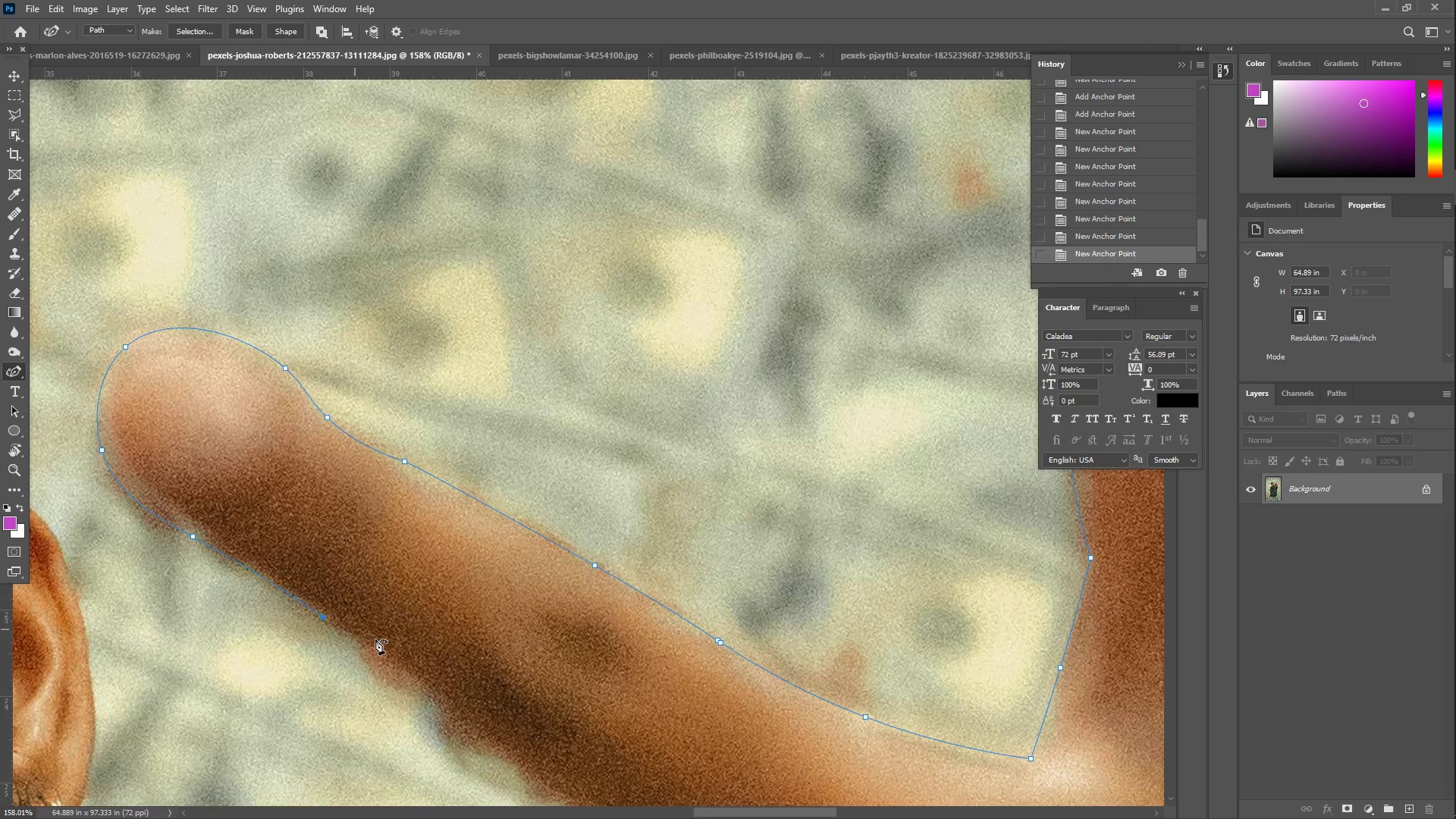 
hold_key(key=Space, duration=0.55)
 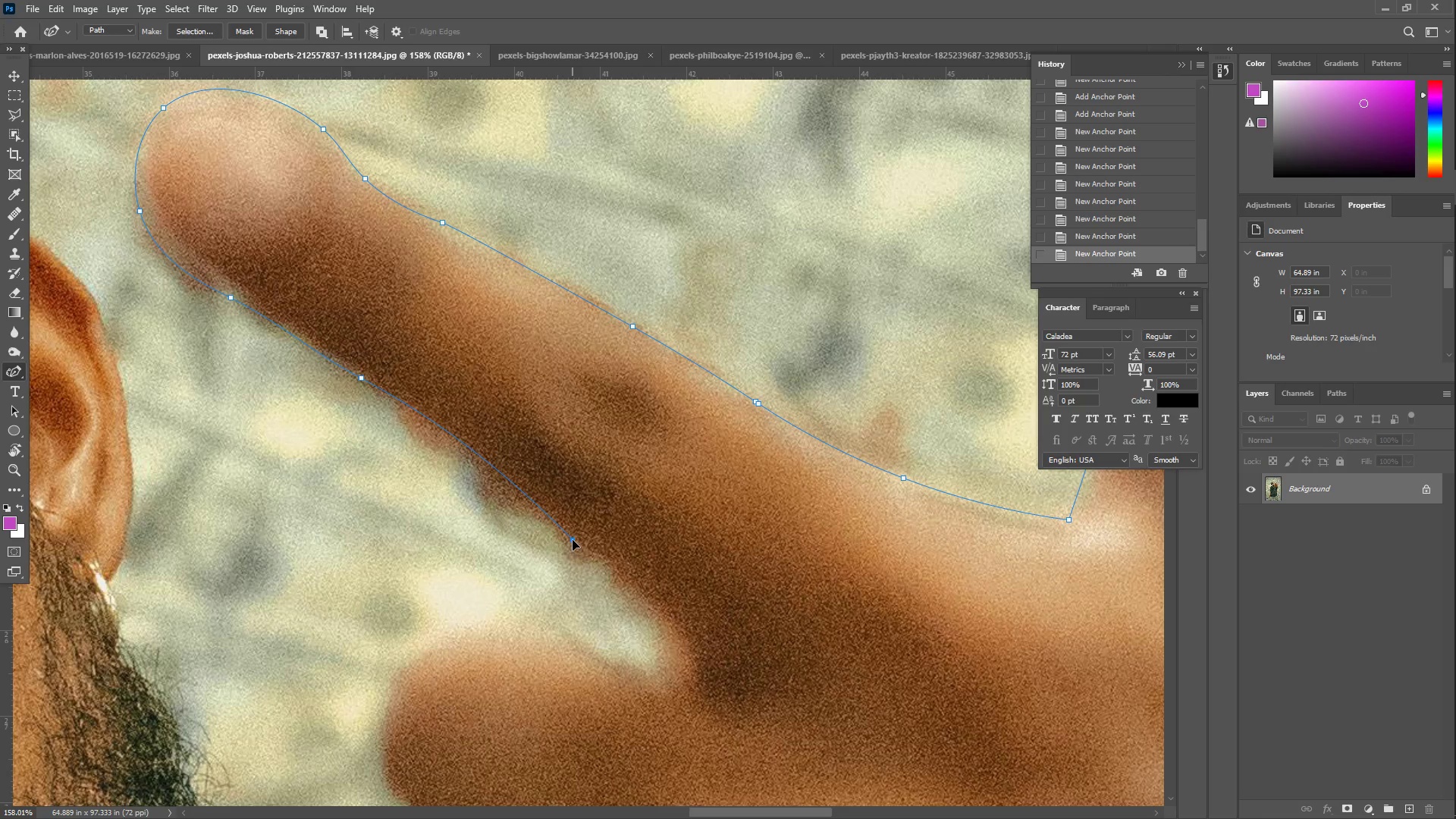 
left_click_drag(start_coordinate=[428, 665], to_coordinate=[466, 426])
 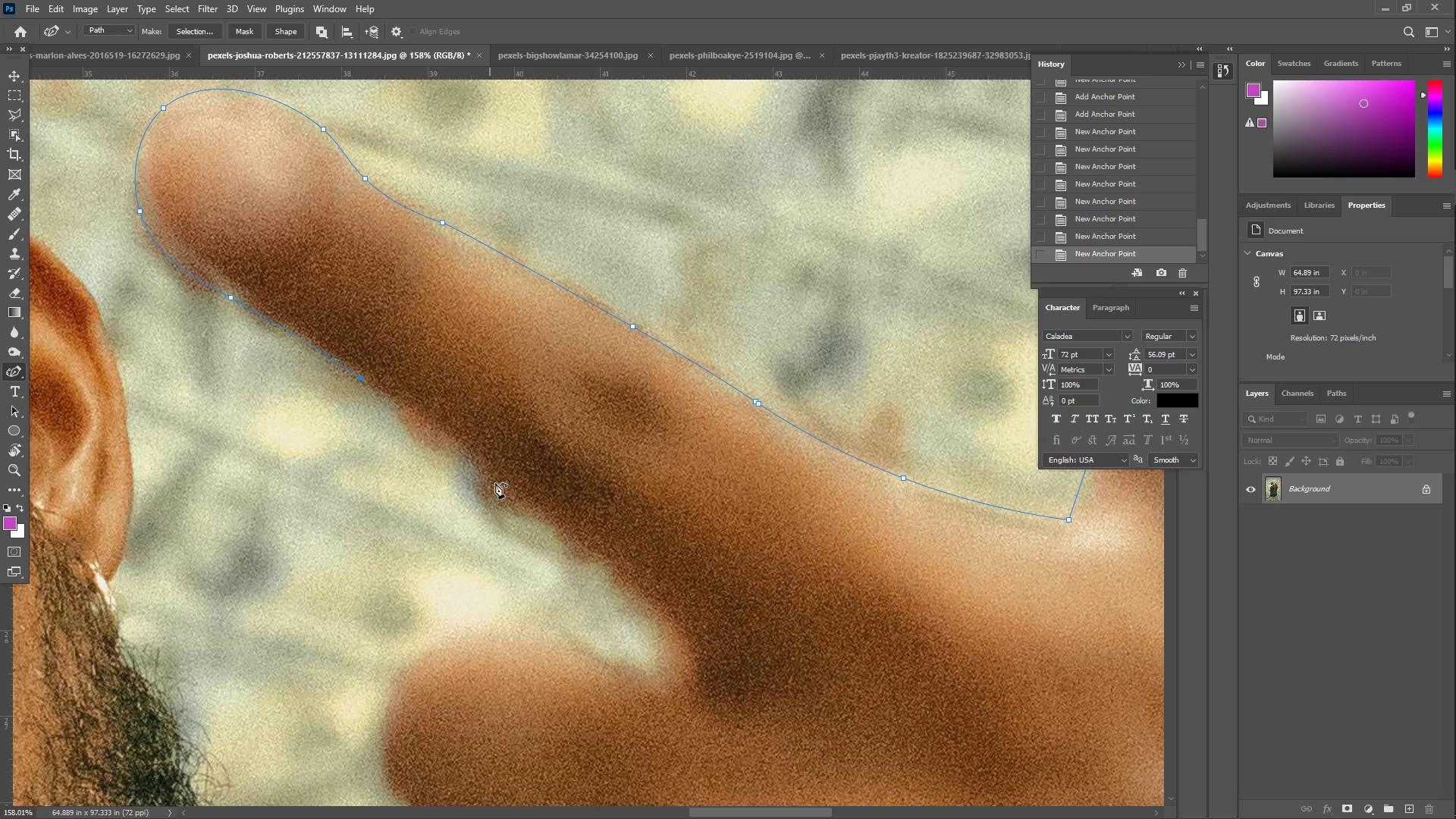 
left_click_drag(start_coordinate=[503, 494], to_coordinate=[492, 474])
 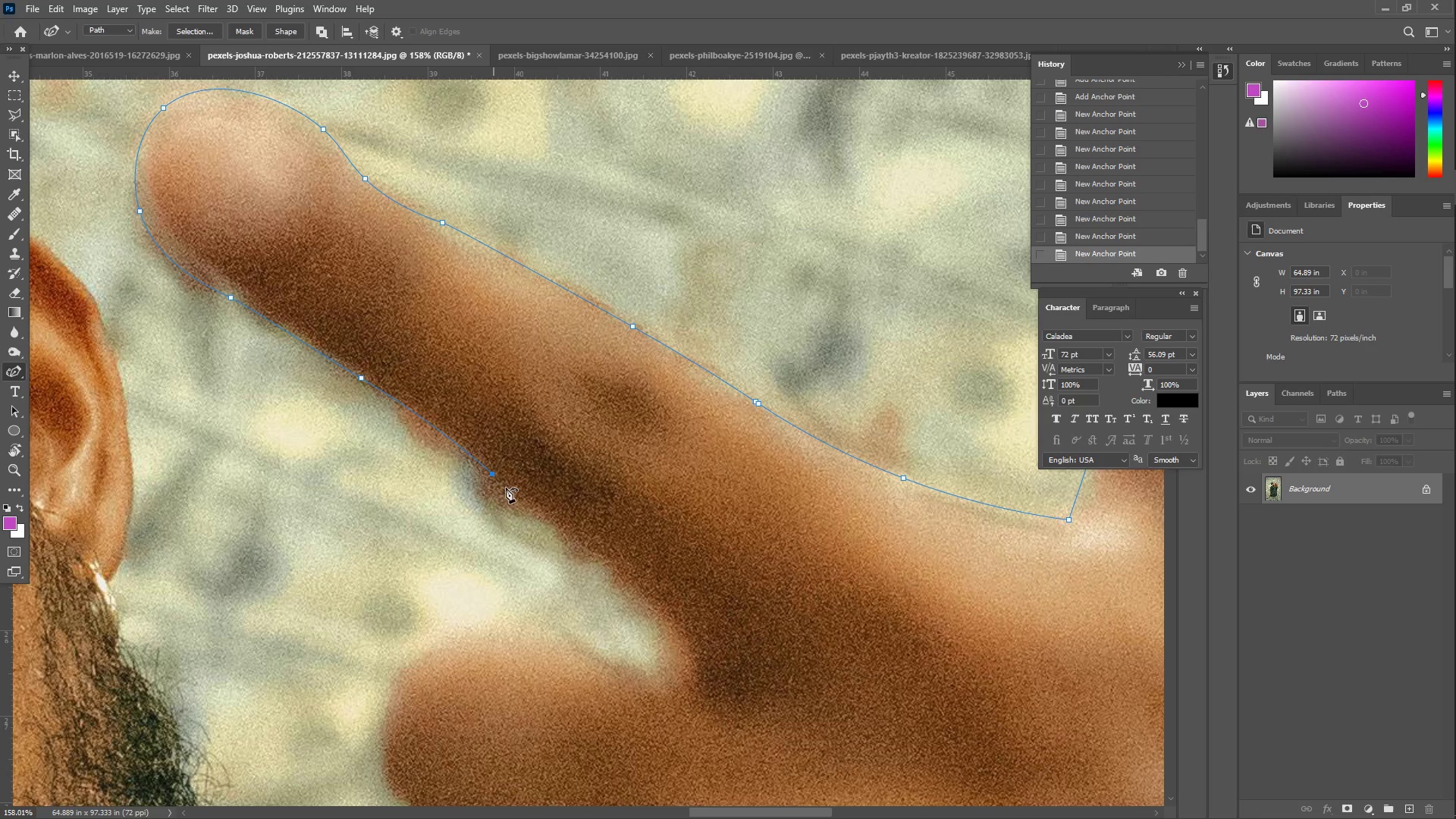 
left_click_drag(start_coordinate=[586, 567], to_coordinate=[682, 629])
 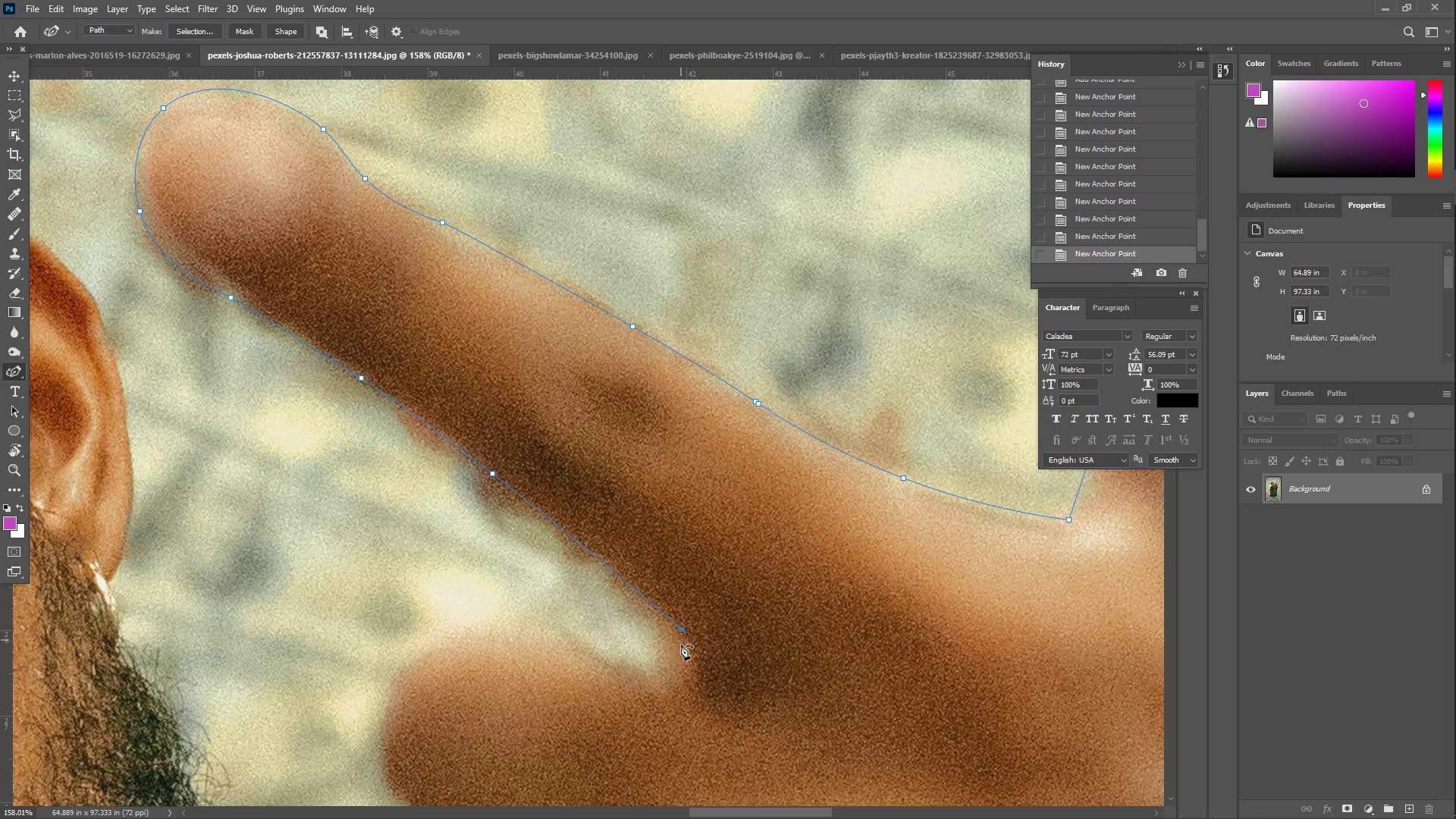 
left_click_drag(start_coordinate=[681, 648], to_coordinate=[686, 676])
 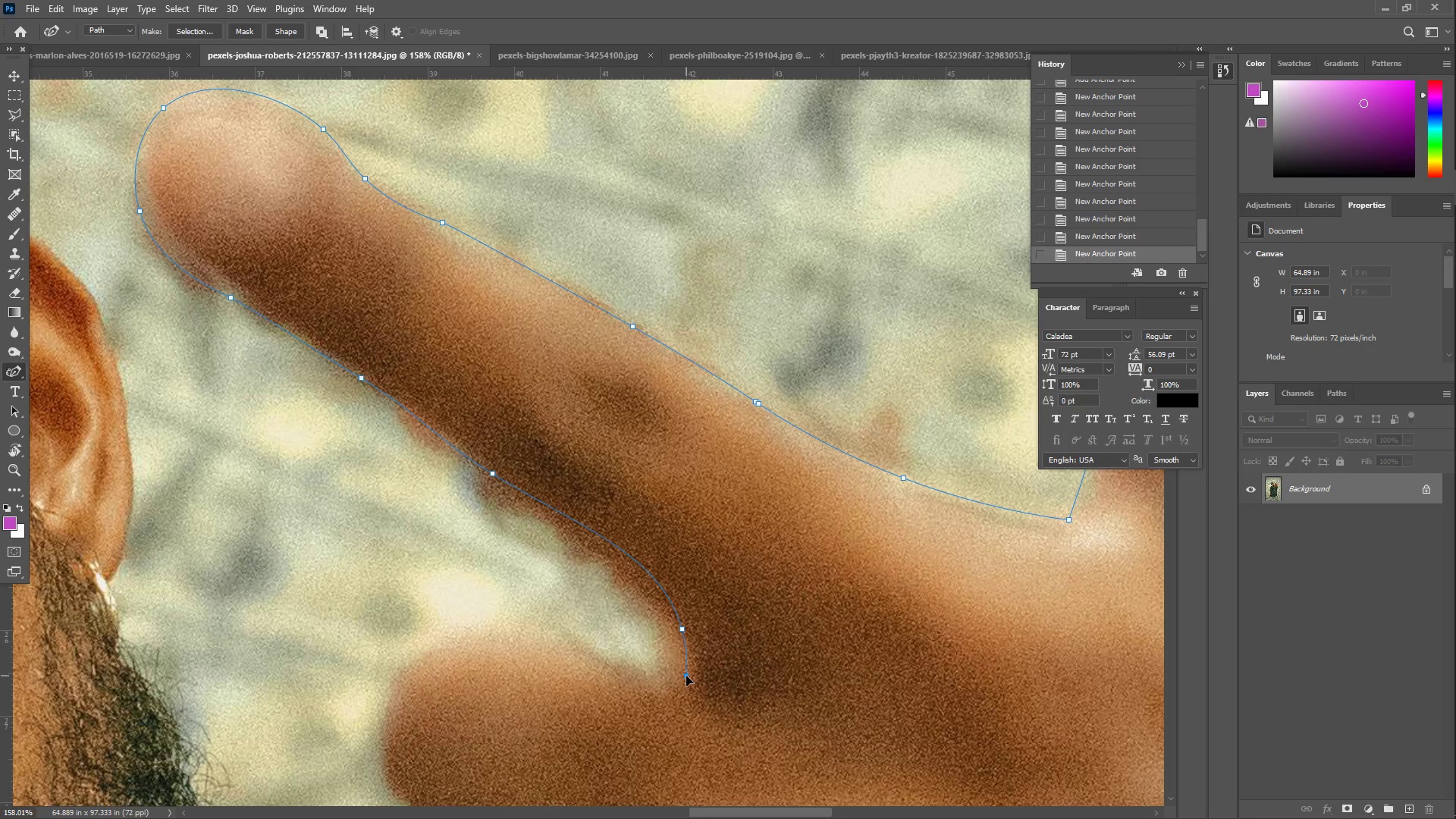 
key(Control+ControlLeft)
 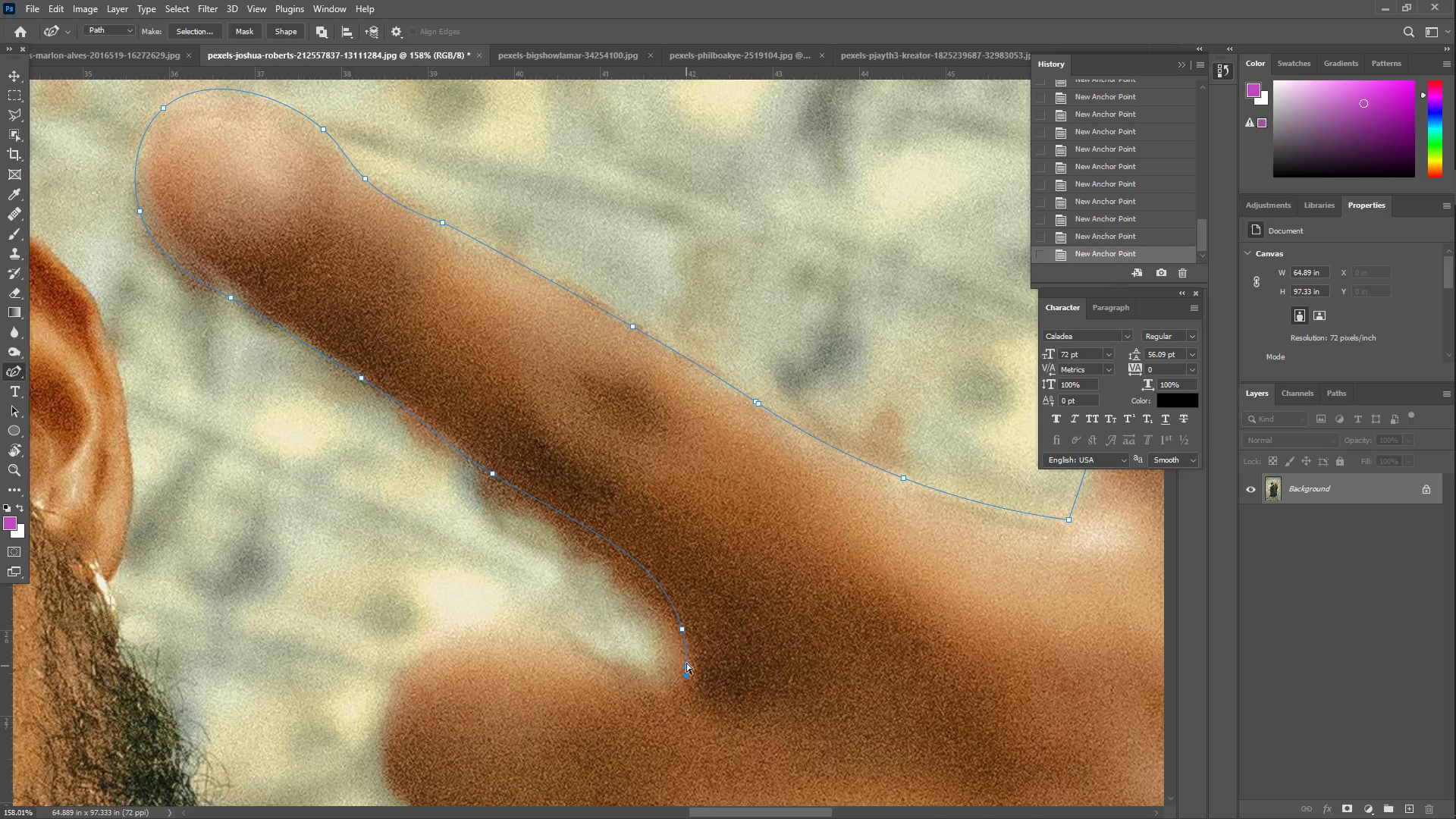 
key(Control+Z)
 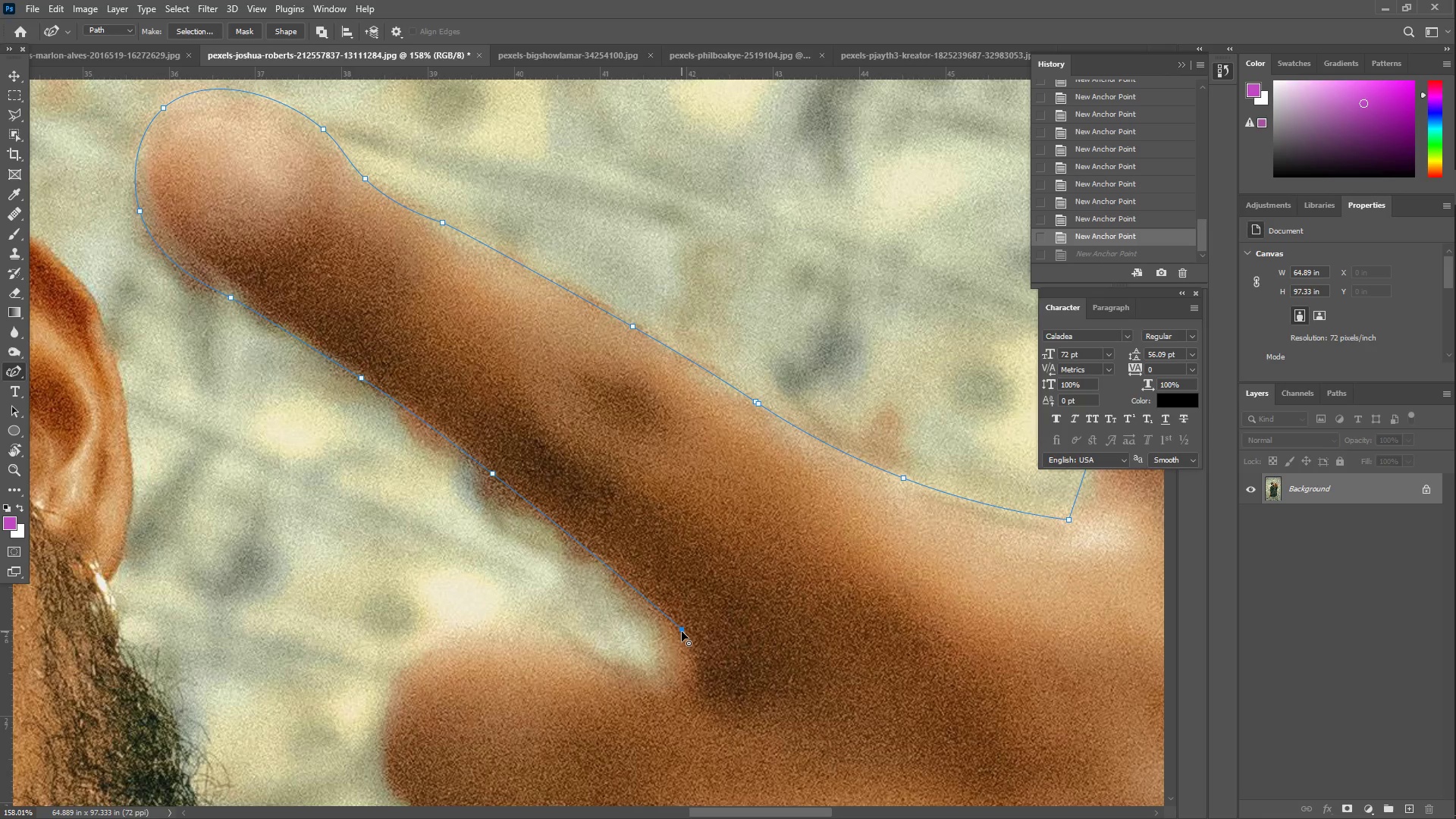 
double_click([682, 632])
 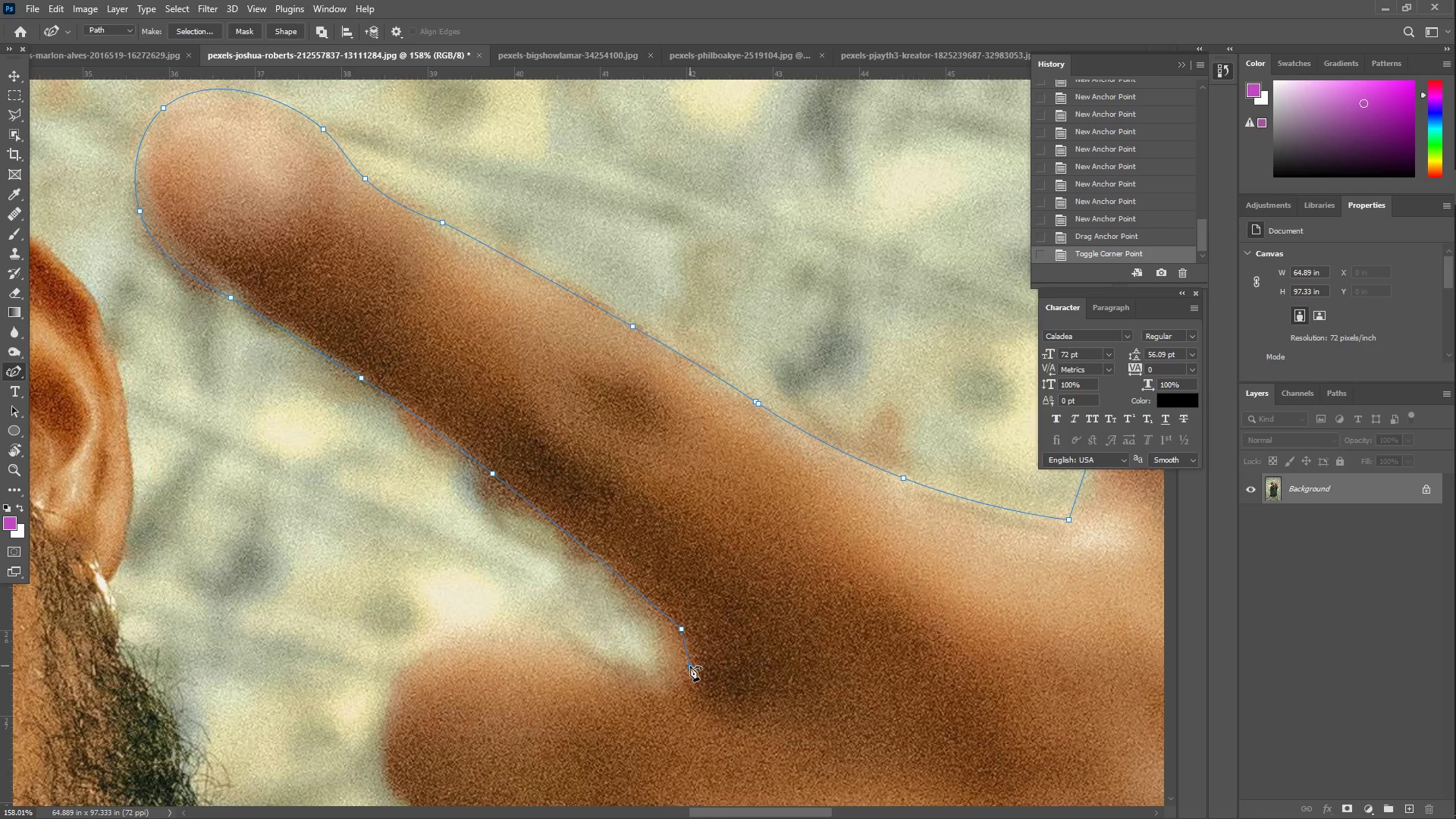 
triple_click([690, 666])
 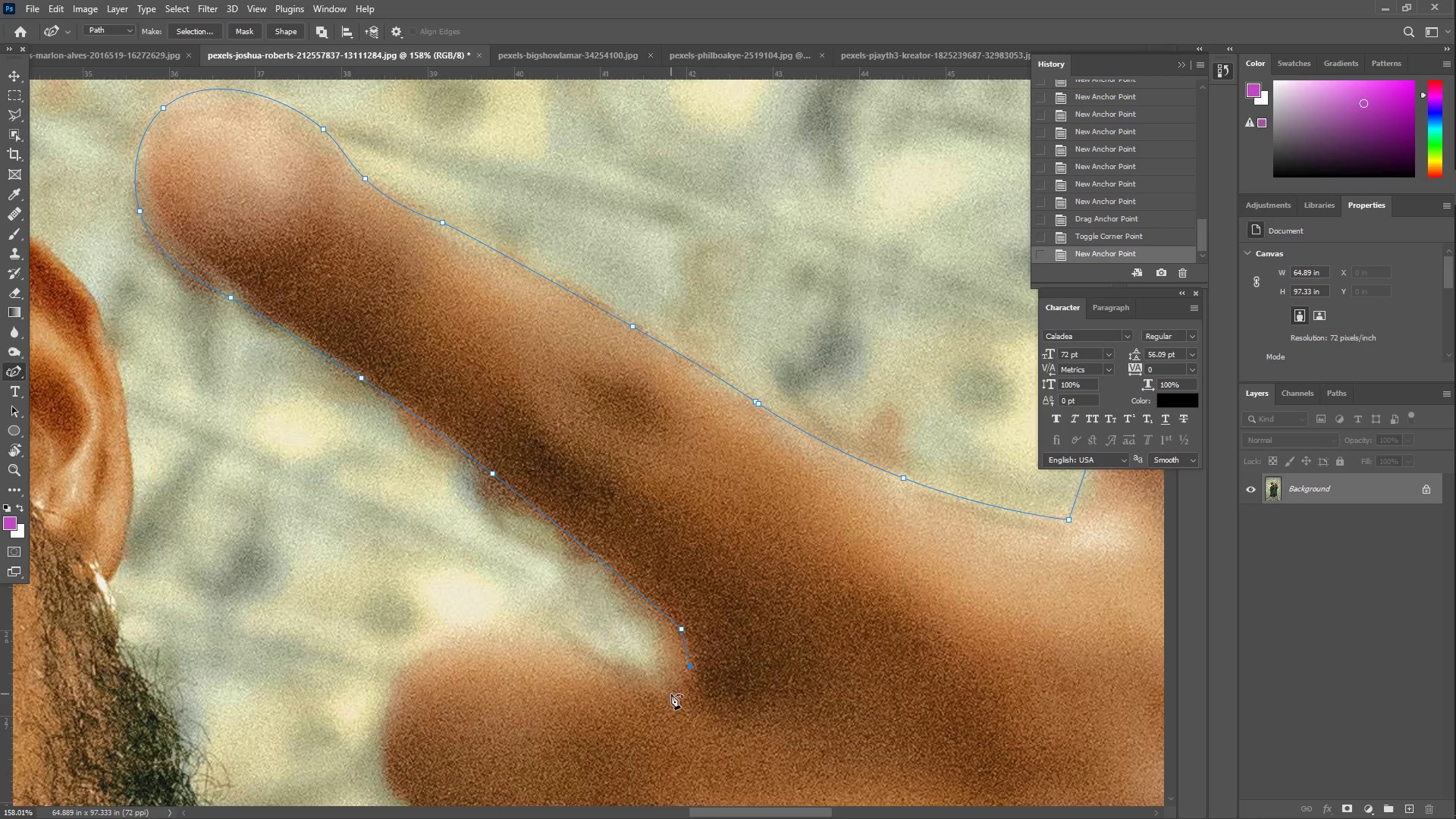 
left_click_drag(start_coordinate=[671, 694], to_coordinate=[657, 687])
 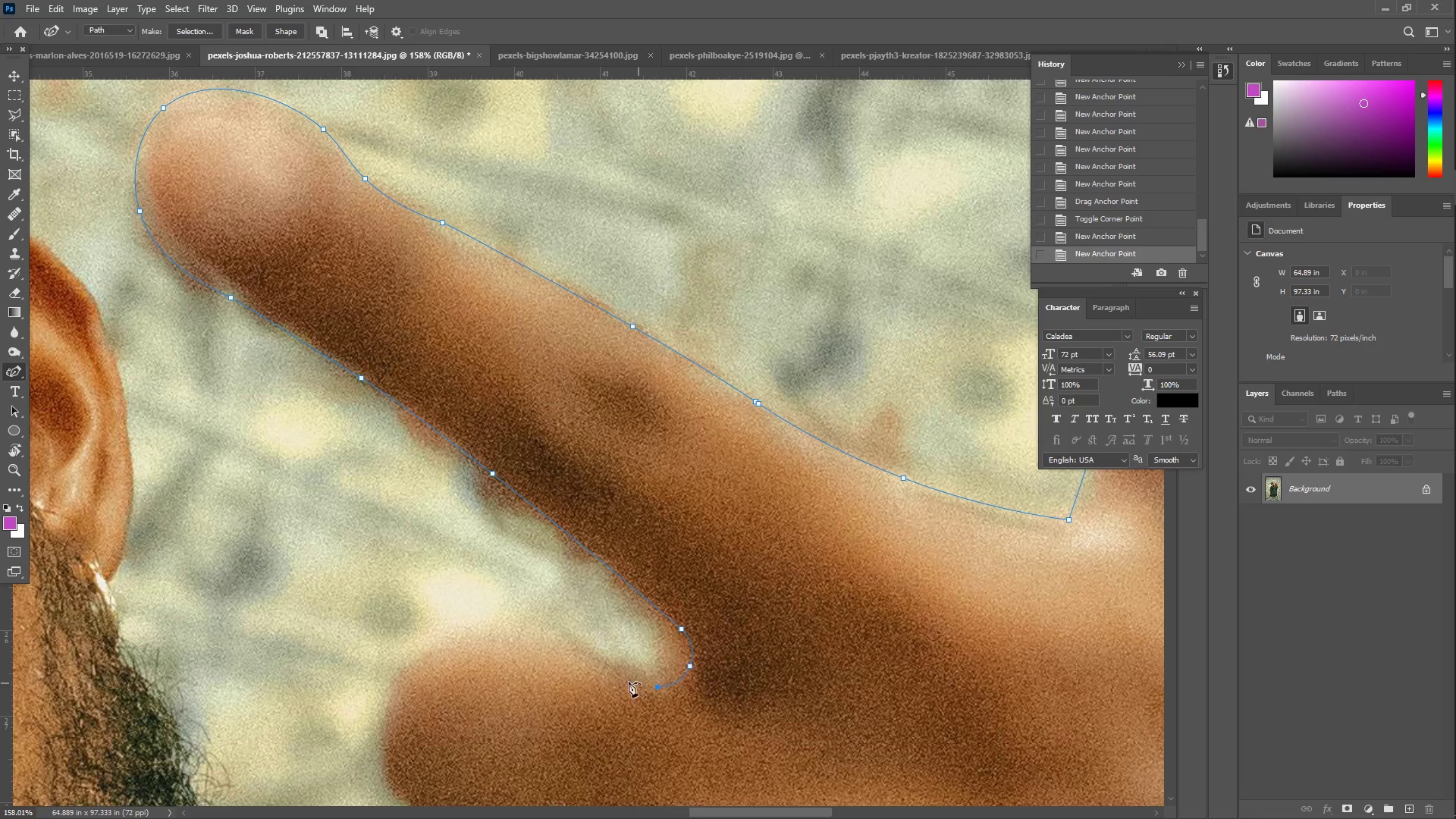 
left_click_drag(start_coordinate=[582, 661], to_coordinate=[576, 657])
 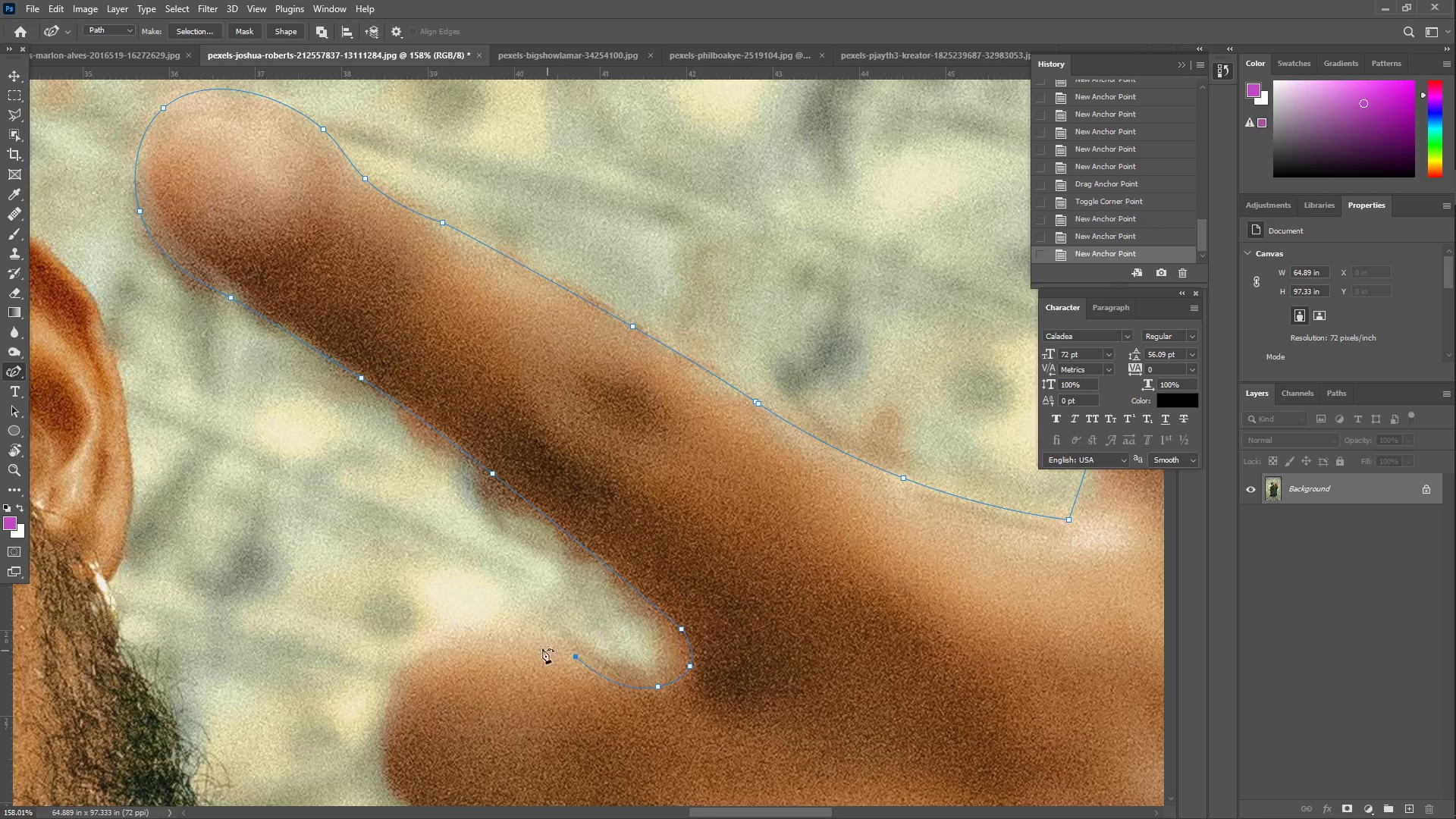 
left_click_drag(start_coordinate=[482, 642], to_coordinate=[410, 661])
 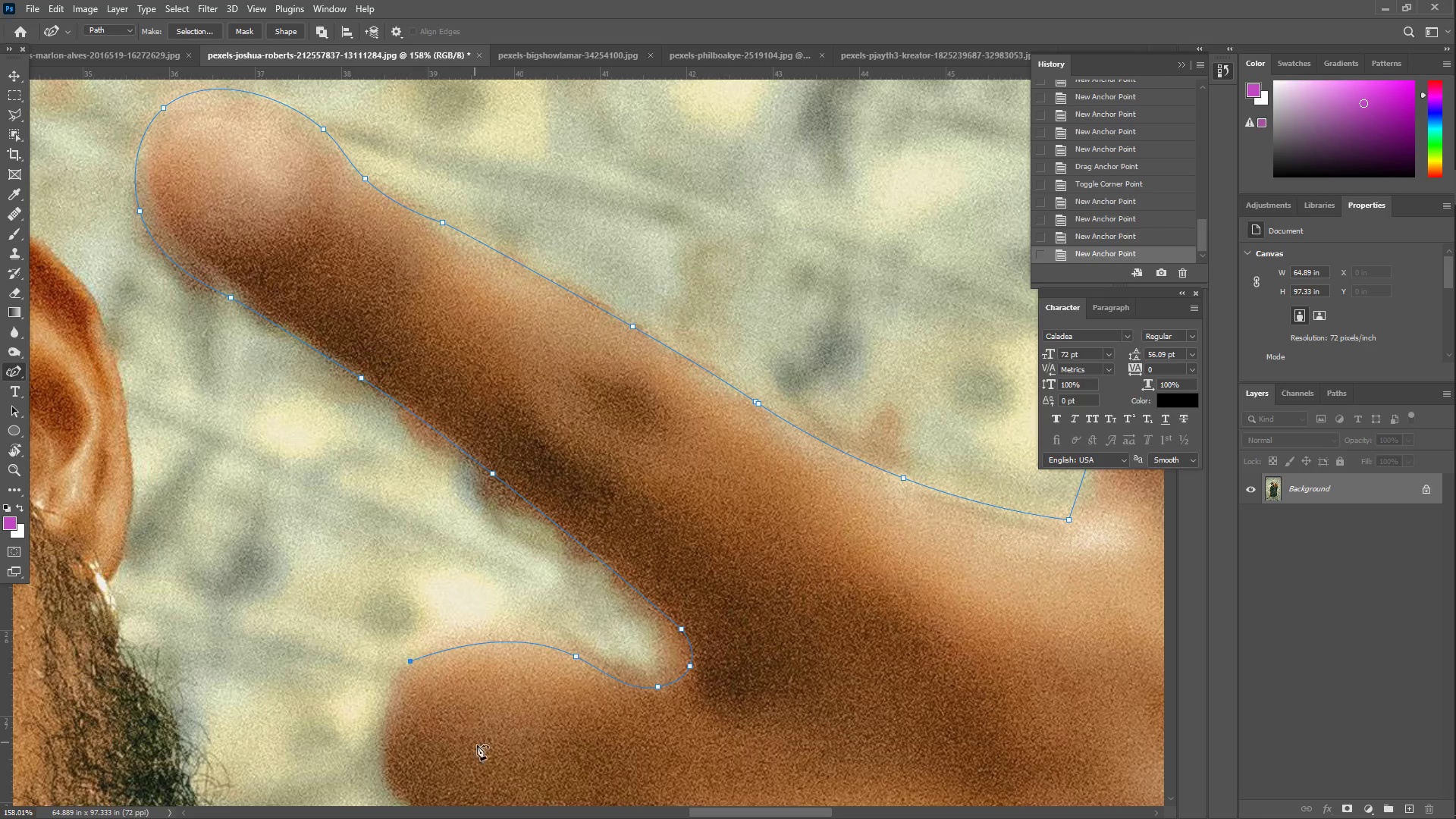 
hold_key(key=Space, duration=0.55)
 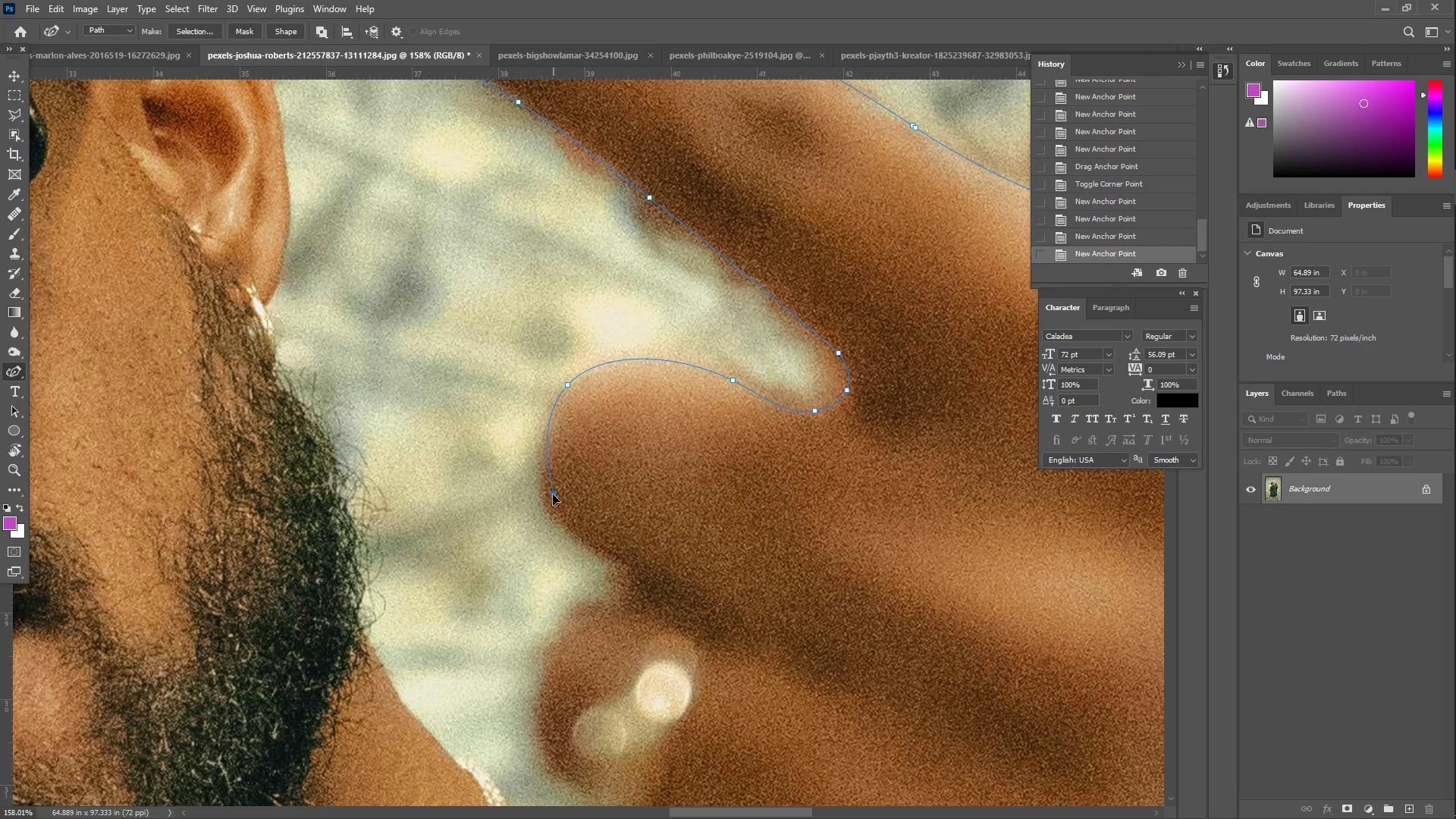 
left_click_drag(start_coordinate=[486, 744], to_coordinate=[643, 468])
 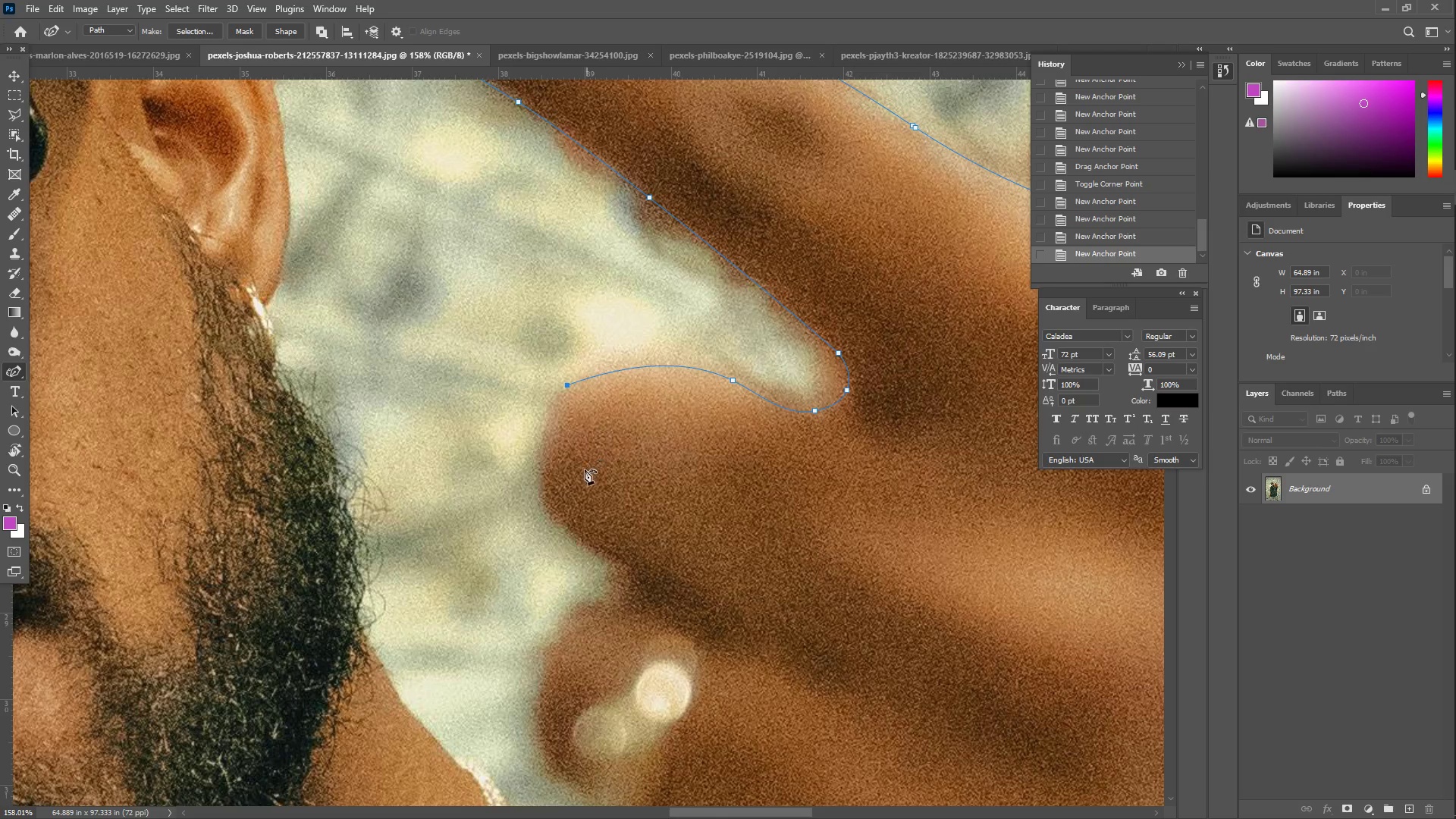 
left_click_drag(start_coordinate=[587, 466], to_coordinate=[550, 496])
 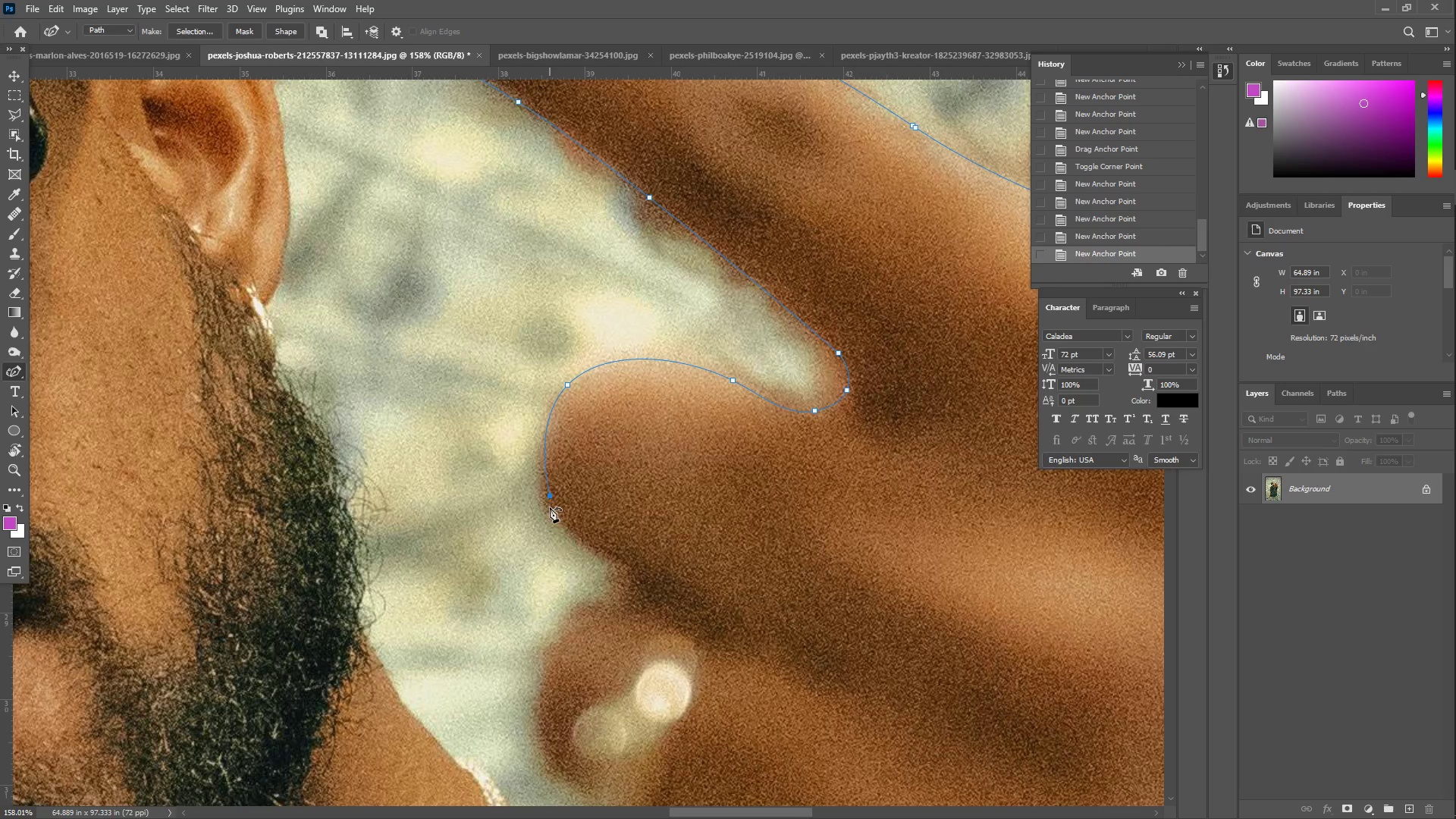 
left_click_drag(start_coordinate=[561, 522], to_coordinate=[594, 552])
 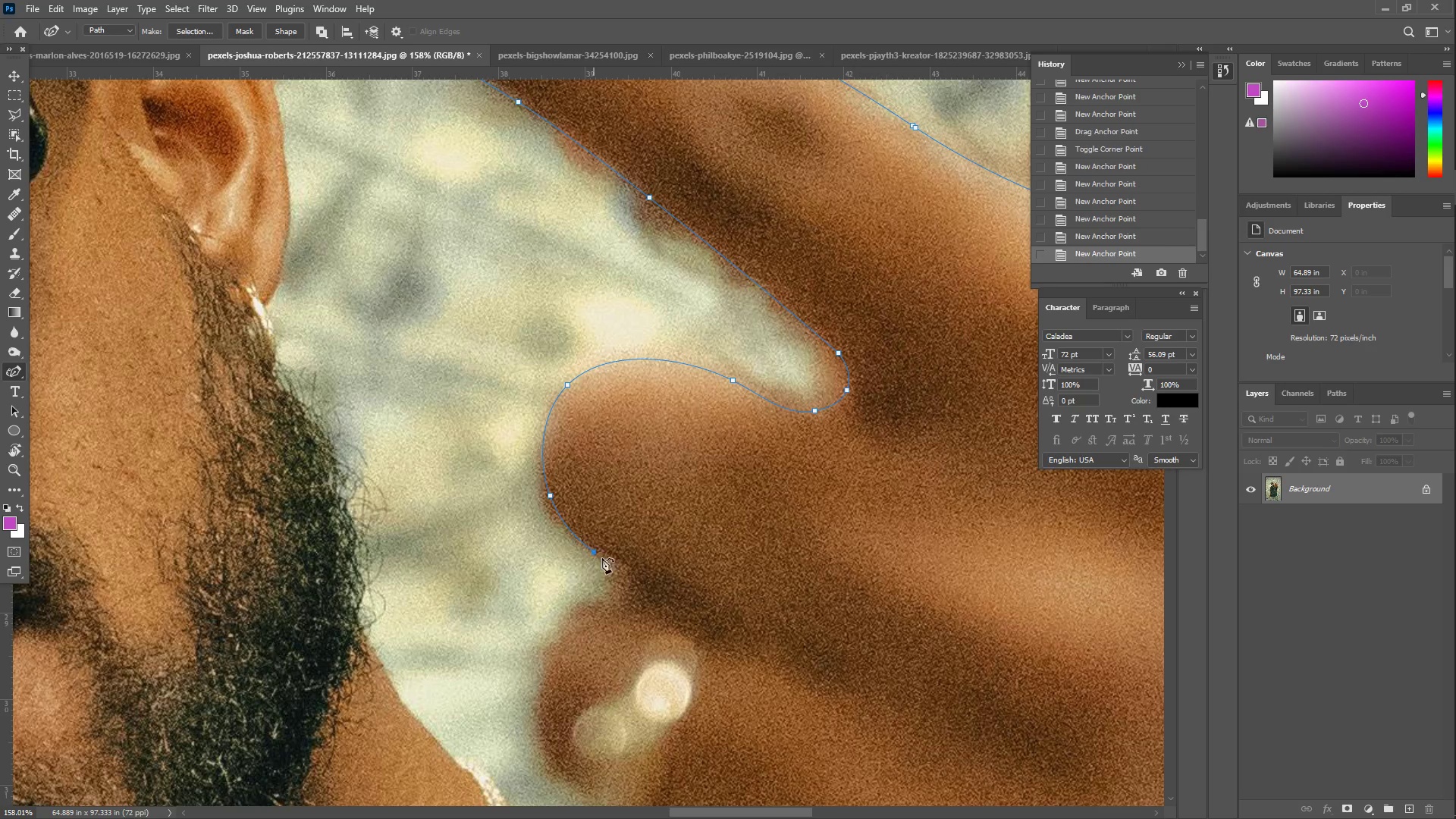 
left_click_drag(start_coordinate=[631, 576], to_coordinate=[616, 573])
 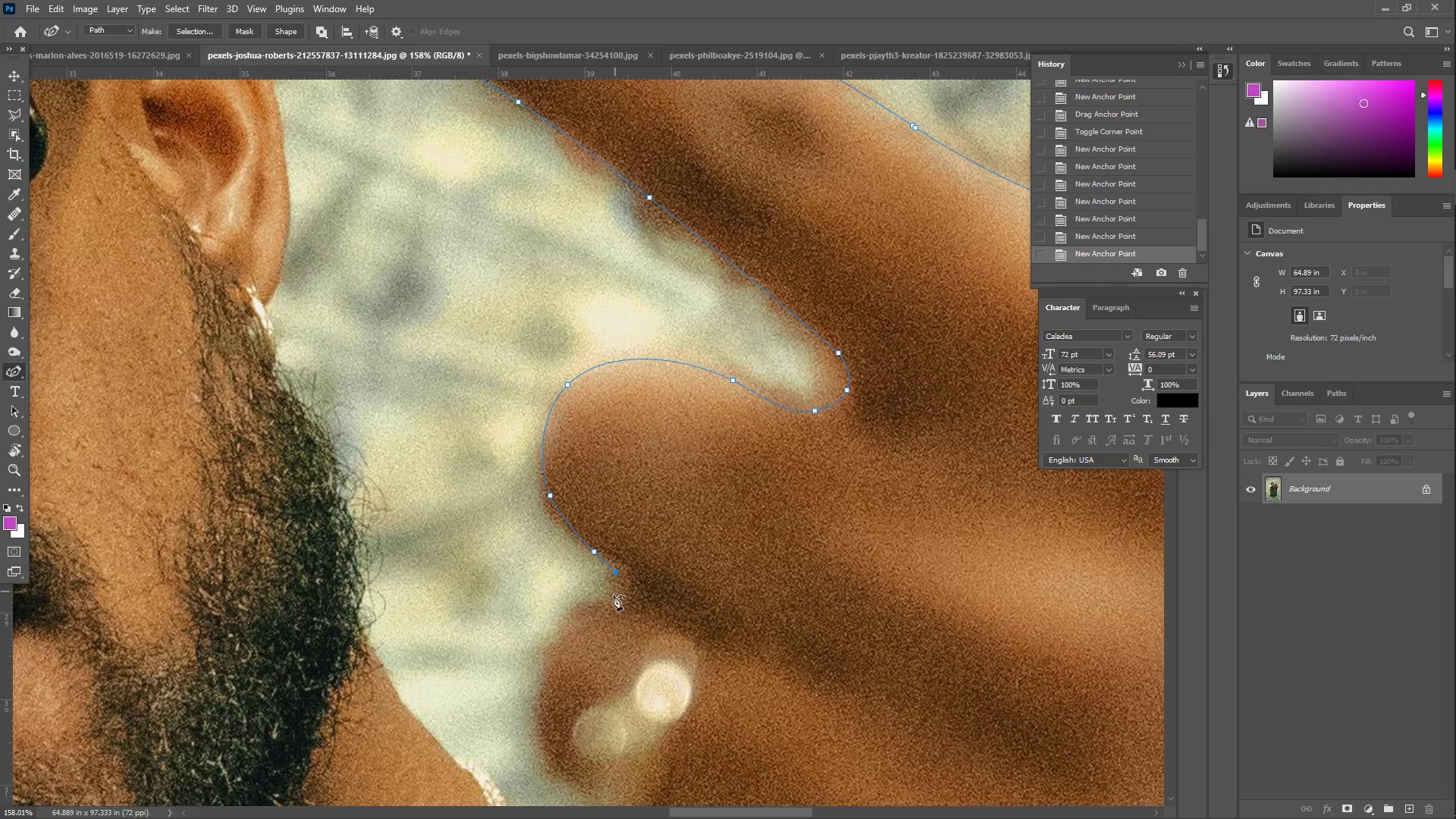 
left_click([613, 595])
 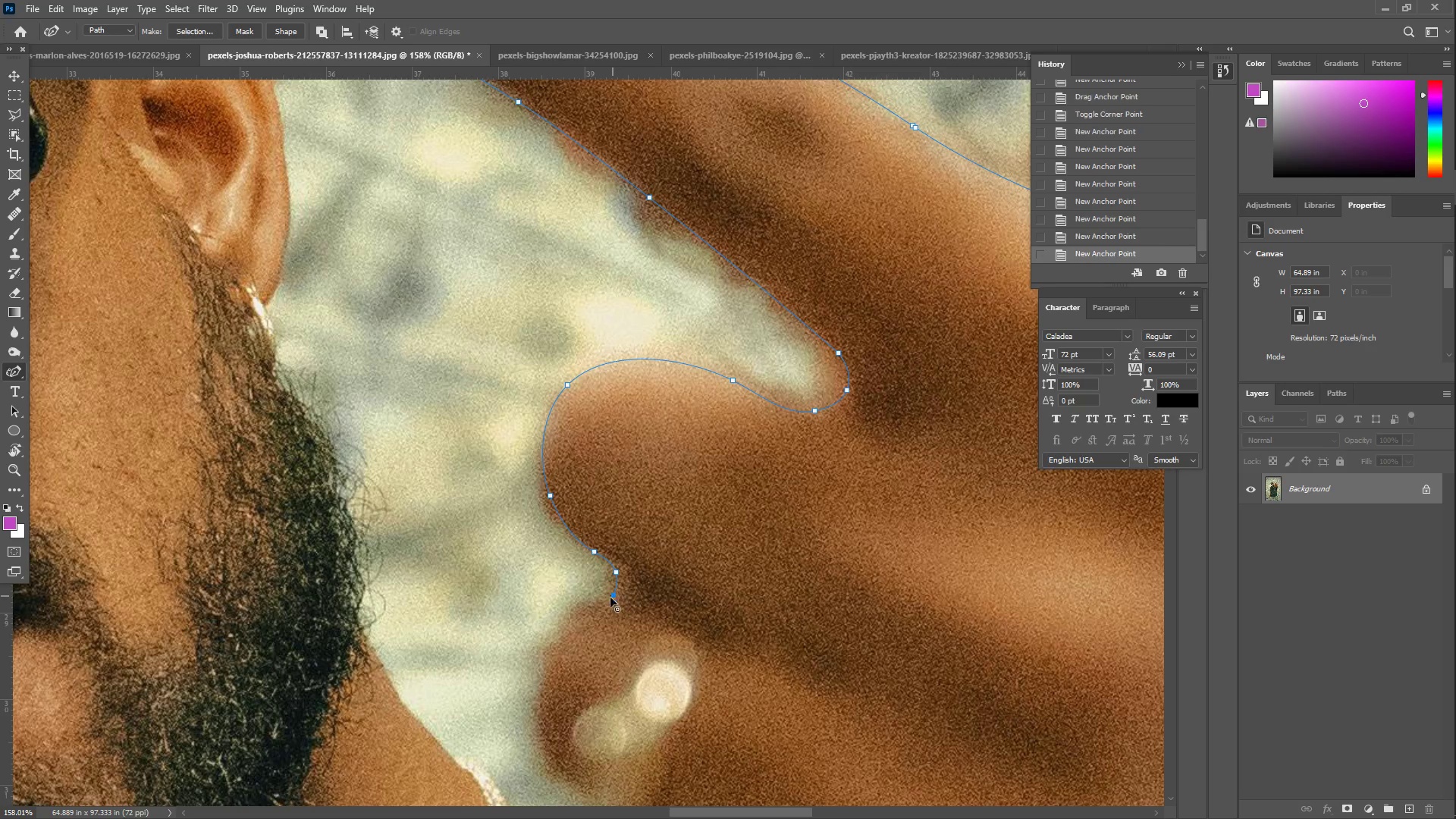 
left_click_drag(start_coordinate=[605, 601], to_coordinate=[585, 598])
 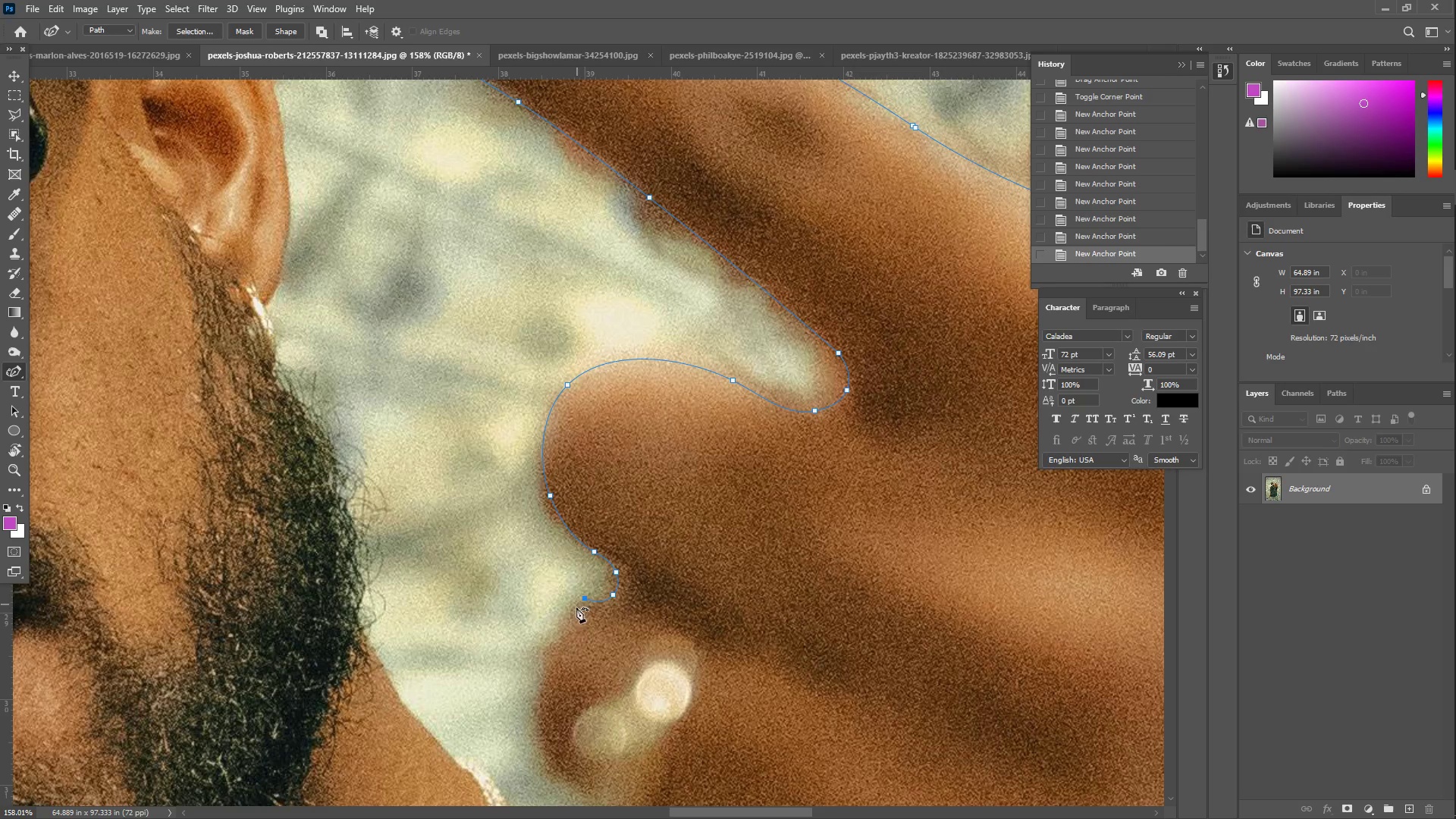 
left_click_drag(start_coordinate=[553, 627], to_coordinate=[549, 674])
 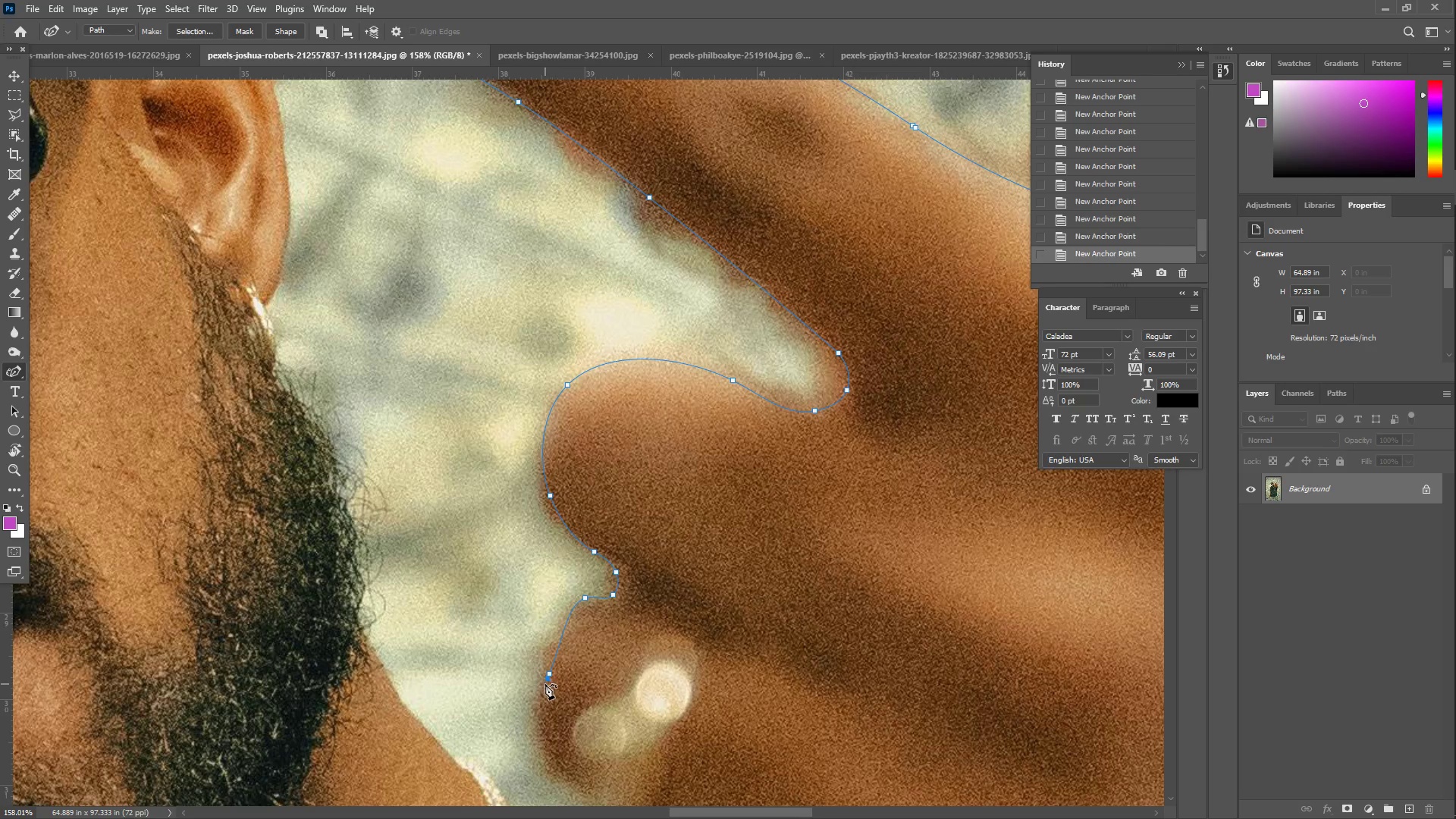 
hold_key(key=Space, duration=0.38)
 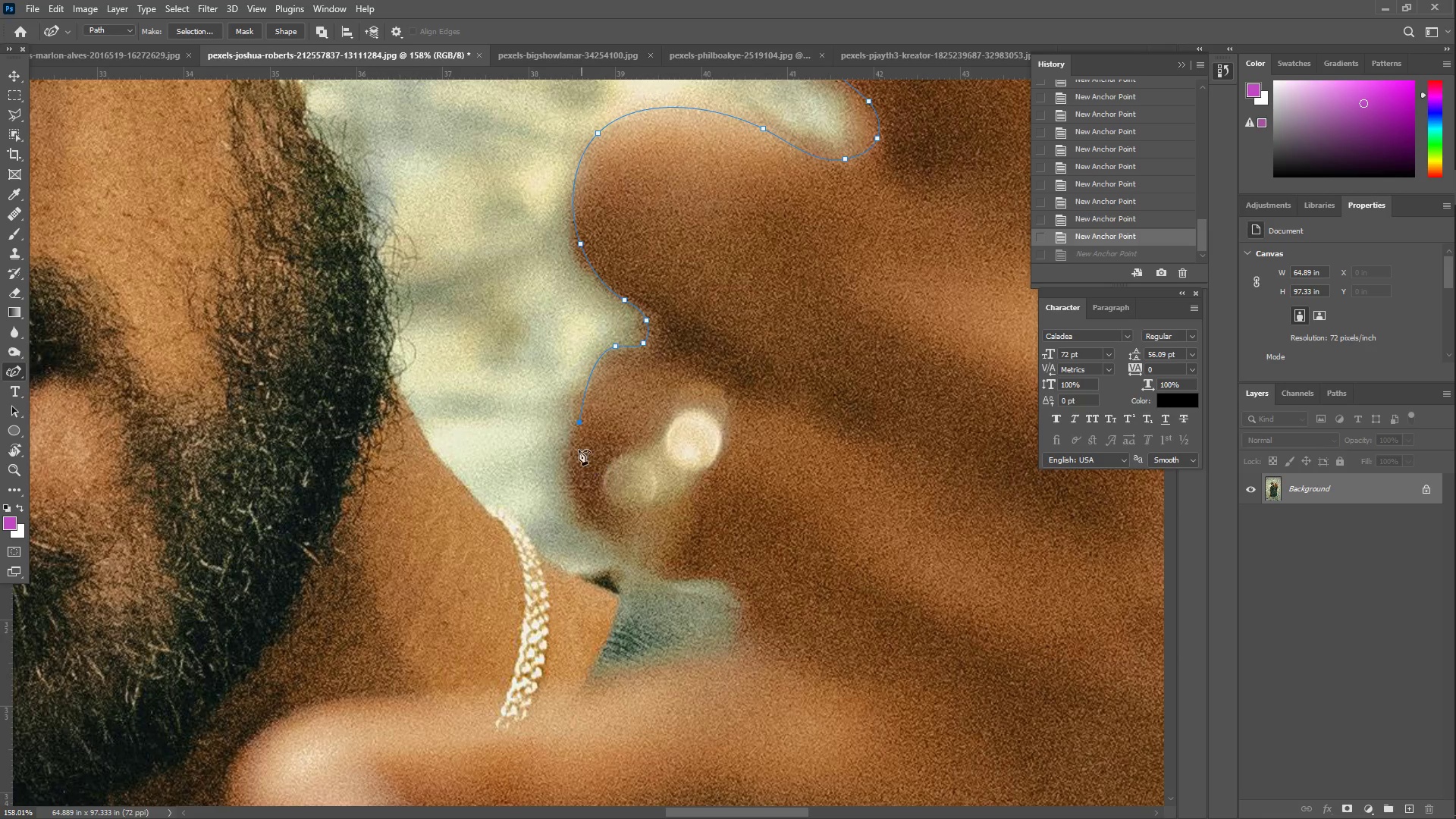 
left_click_drag(start_coordinate=[607, 732], to_coordinate=[638, 480])
 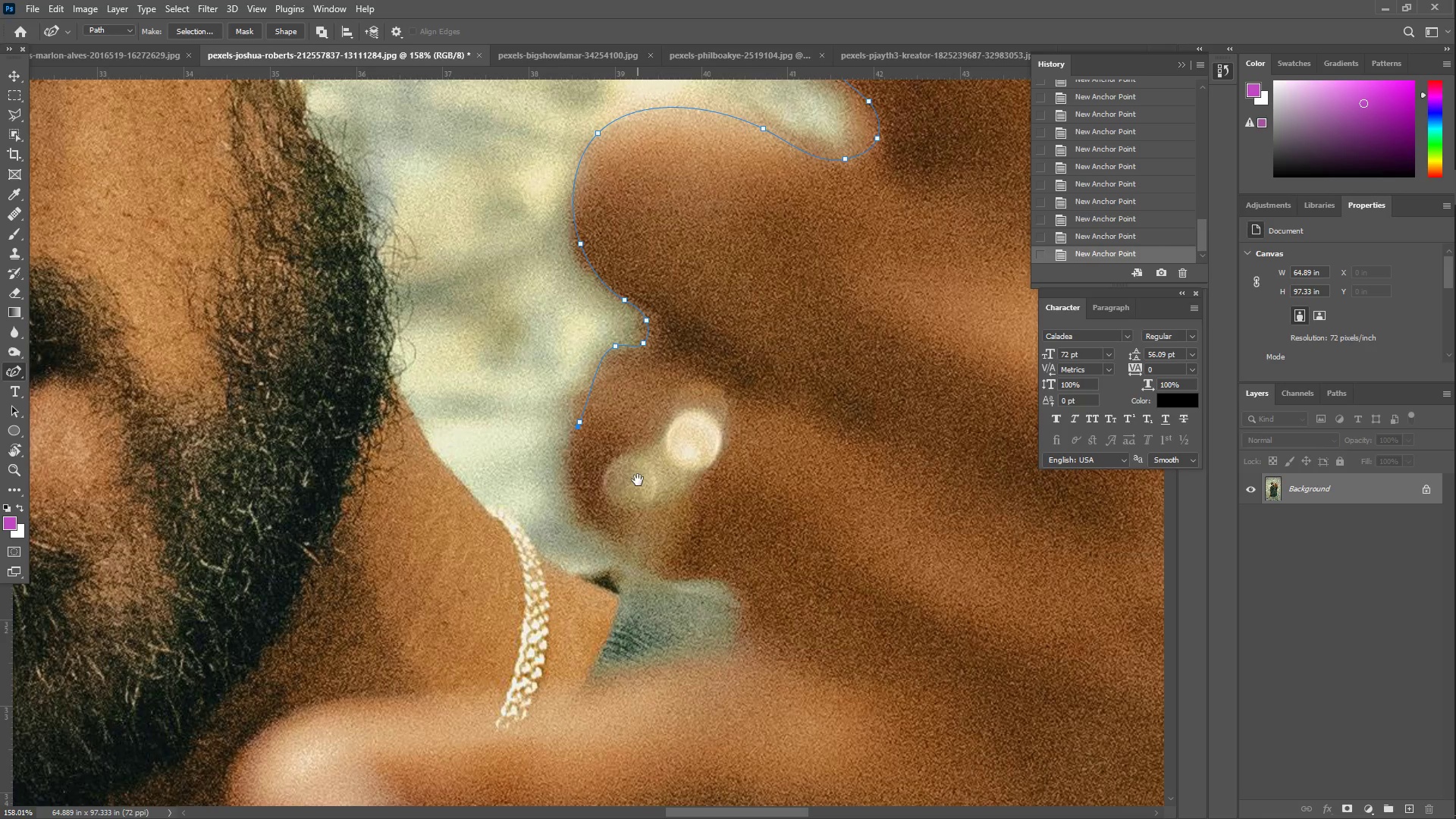 
key(Control+ControlLeft)
 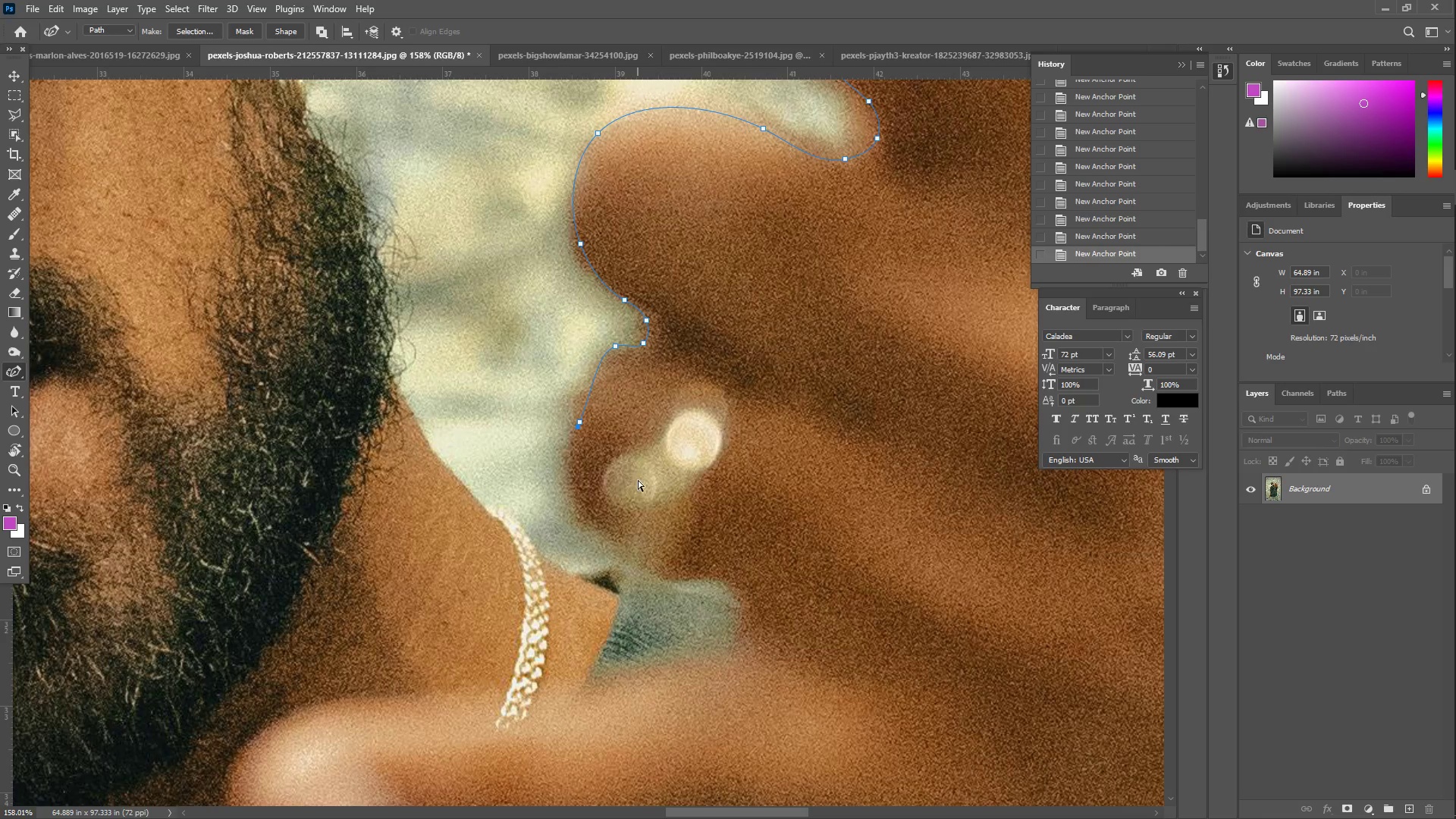 
key(Control+Z)
 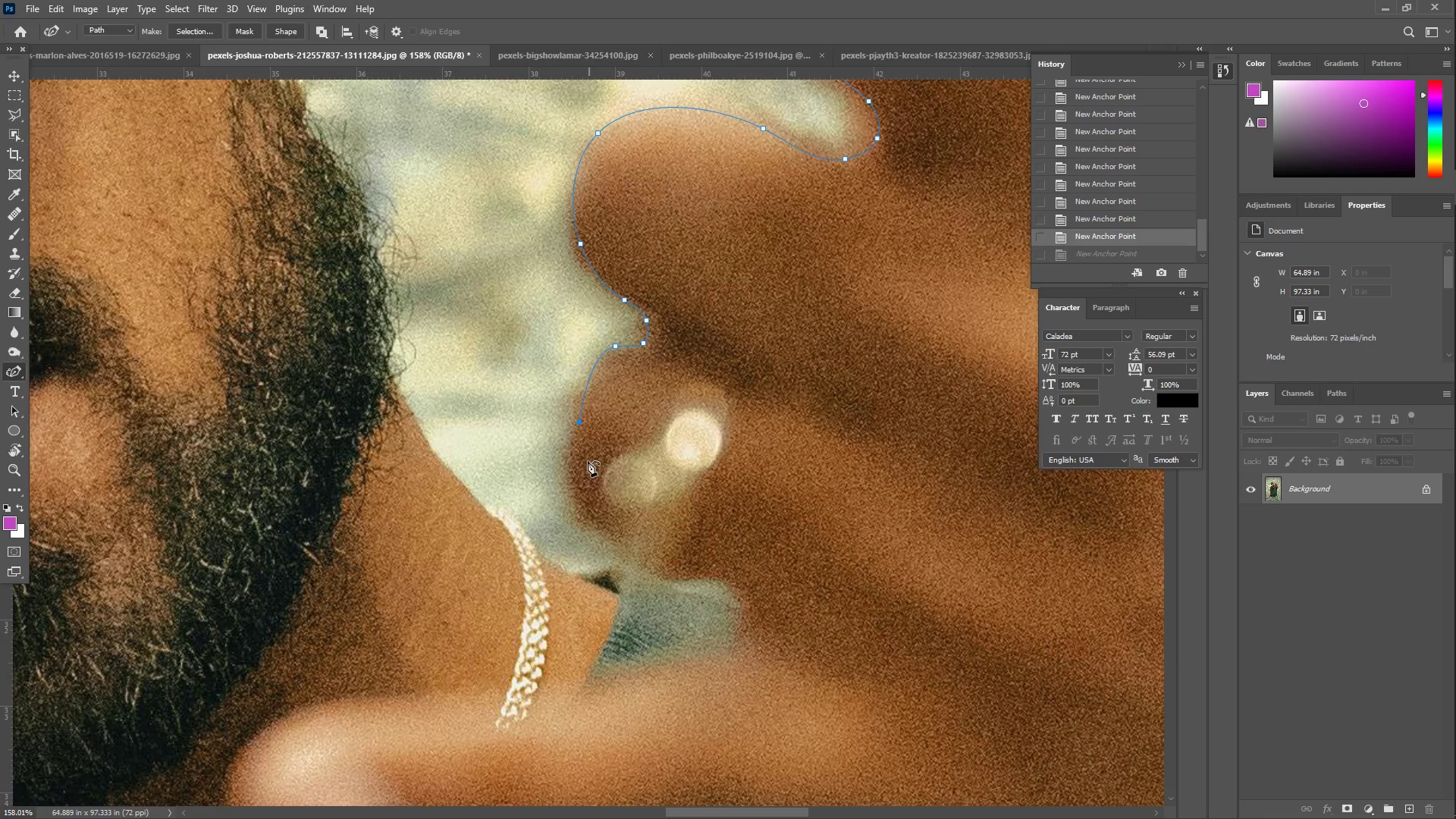 
left_click_drag(start_coordinate=[574, 444], to_coordinate=[591, 517])
 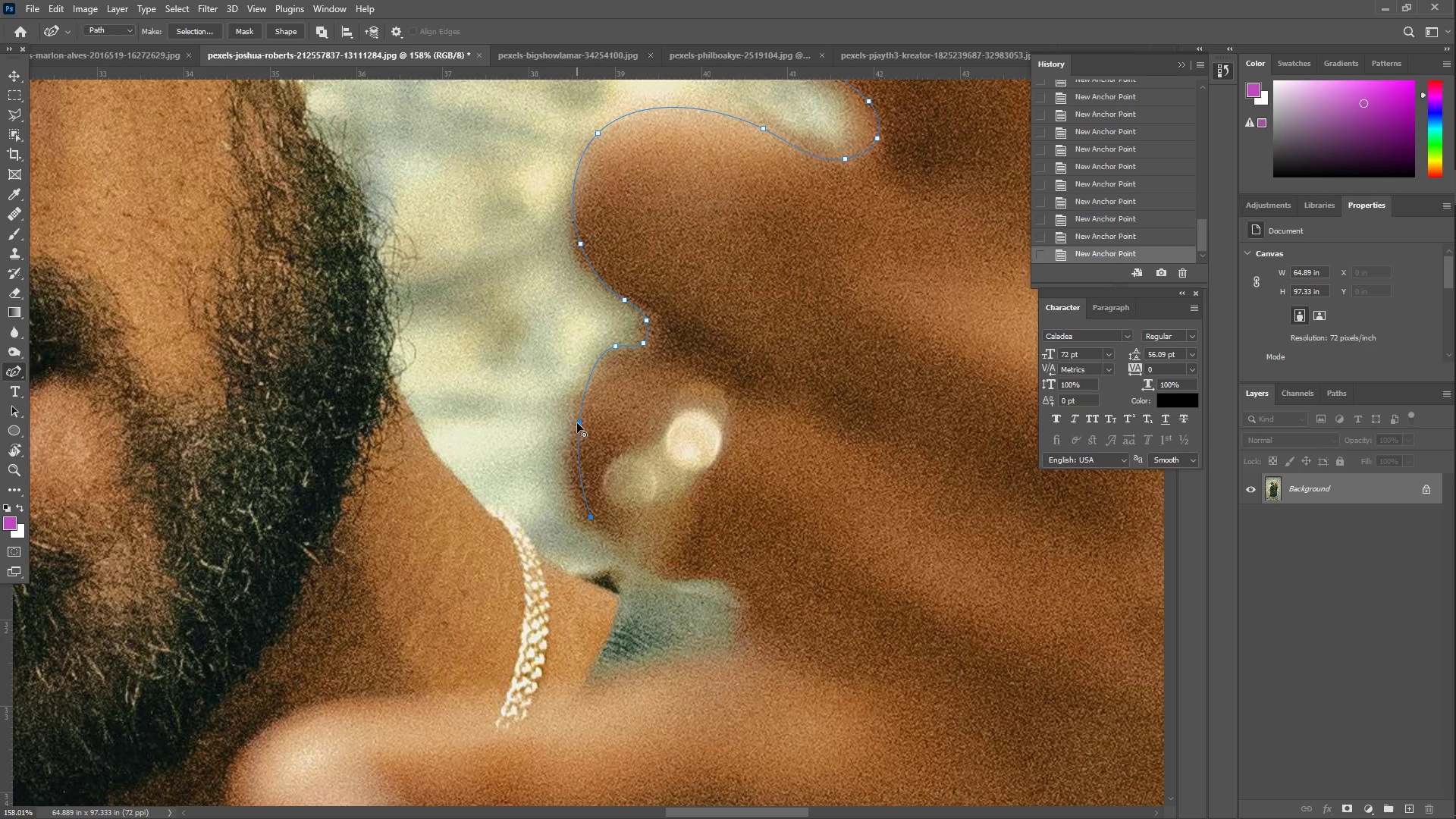 
left_click_drag(start_coordinate=[577, 422], to_coordinate=[565, 458])
 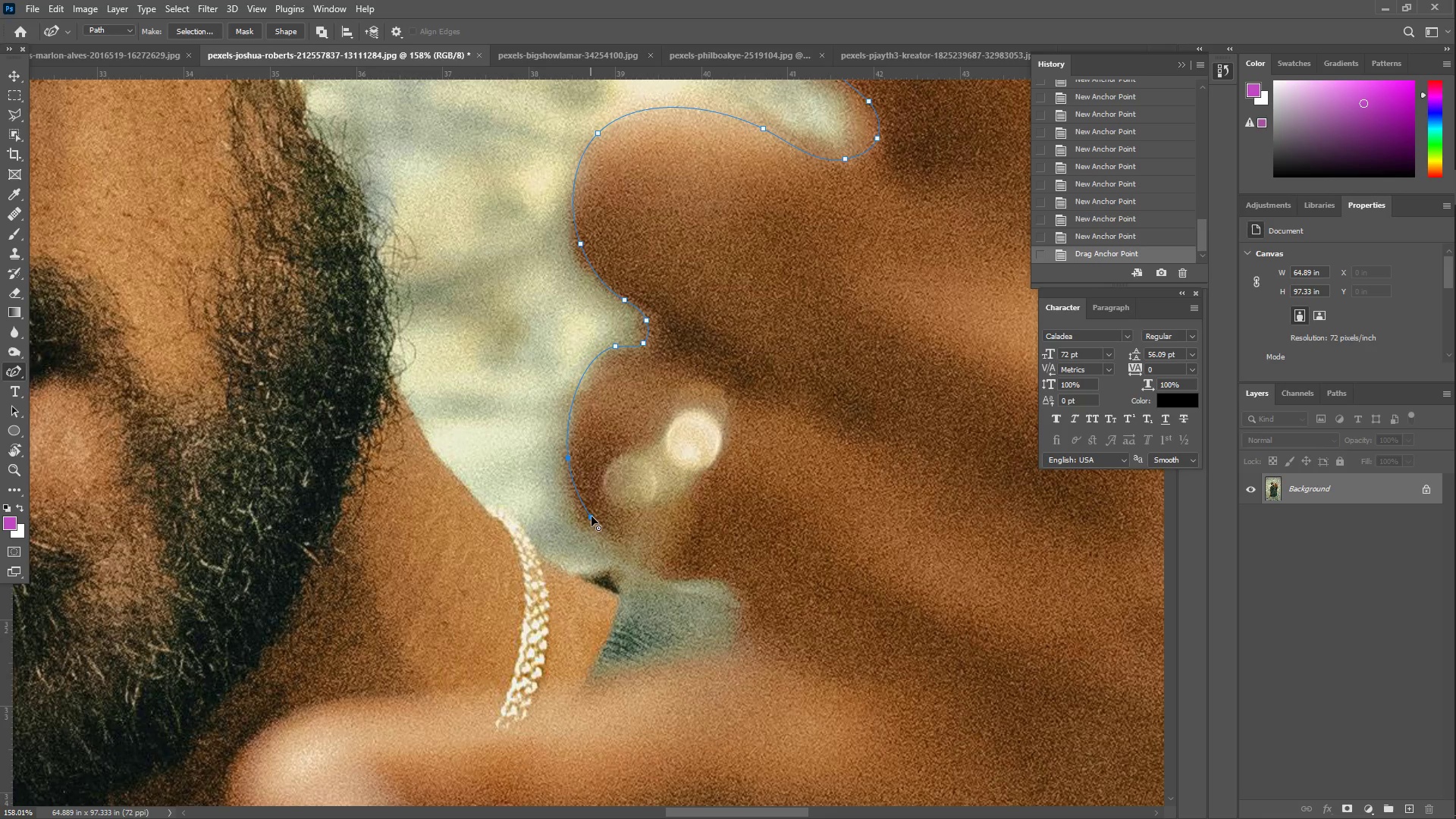 
left_click_drag(start_coordinate=[592, 518], to_coordinate=[580, 513])
 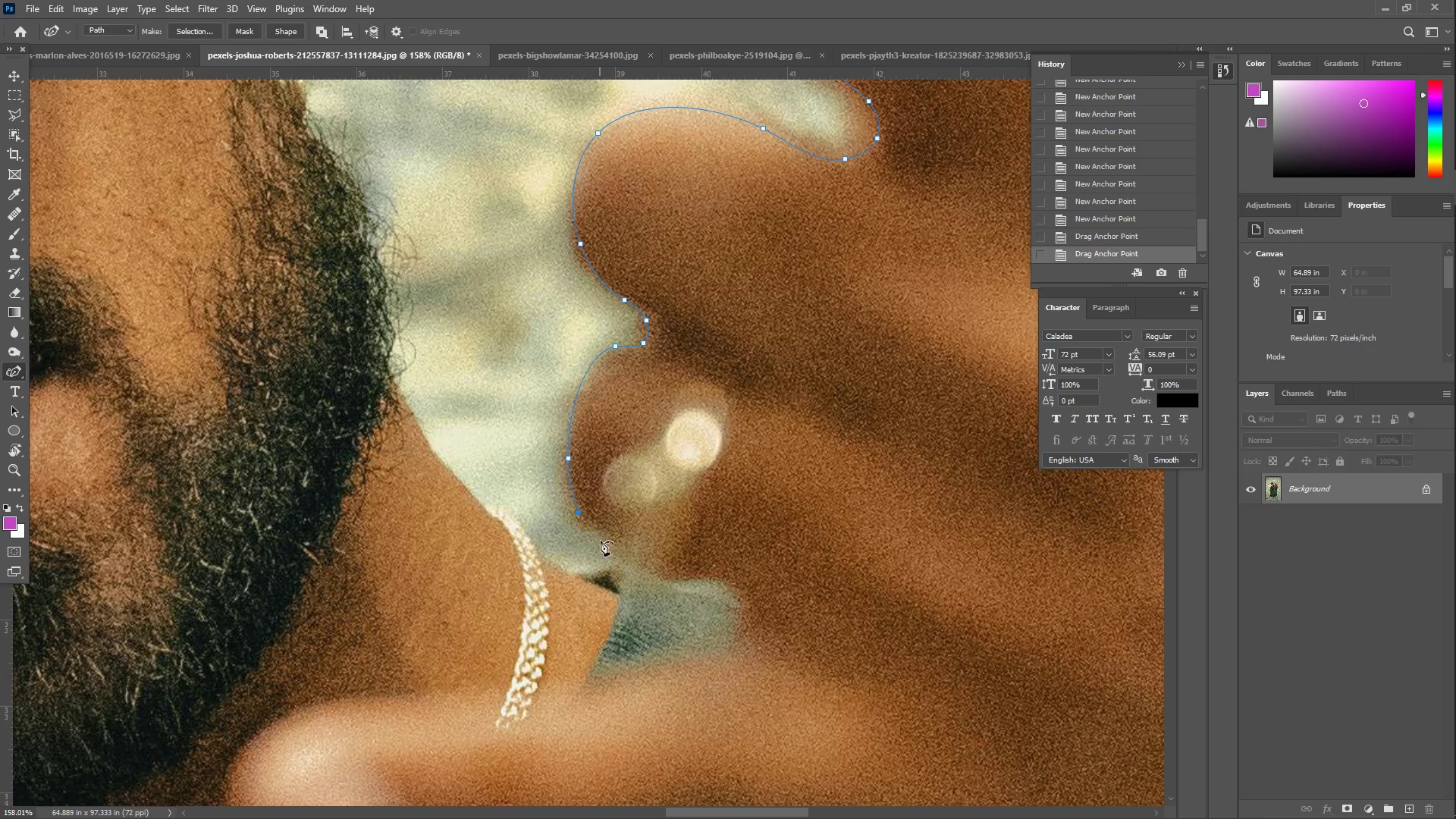 
left_click_drag(start_coordinate=[603, 543], to_coordinate=[623, 552])
 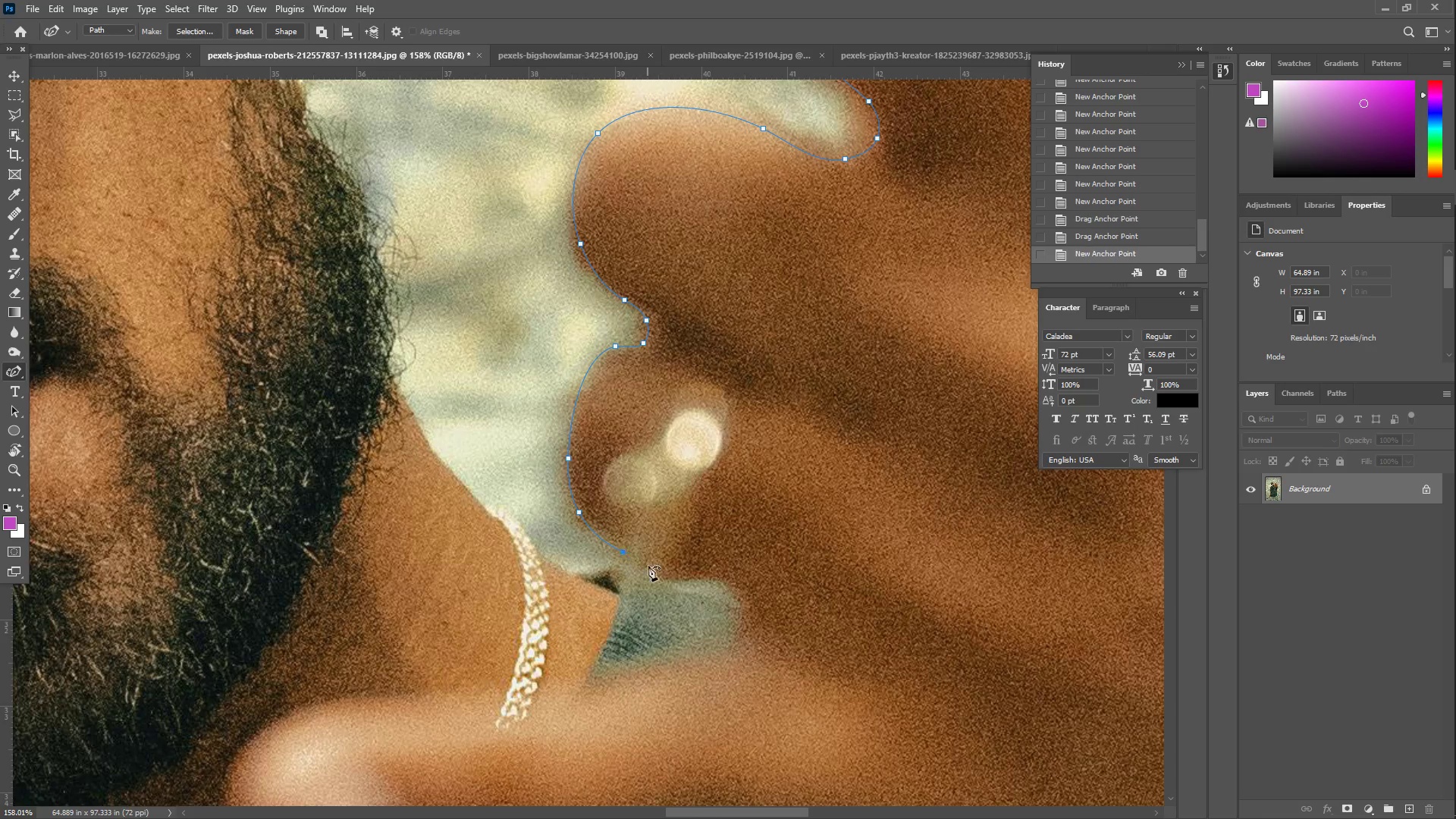 
left_click_drag(start_coordinate=[651, 566], to_coordinate=[656, 575])
 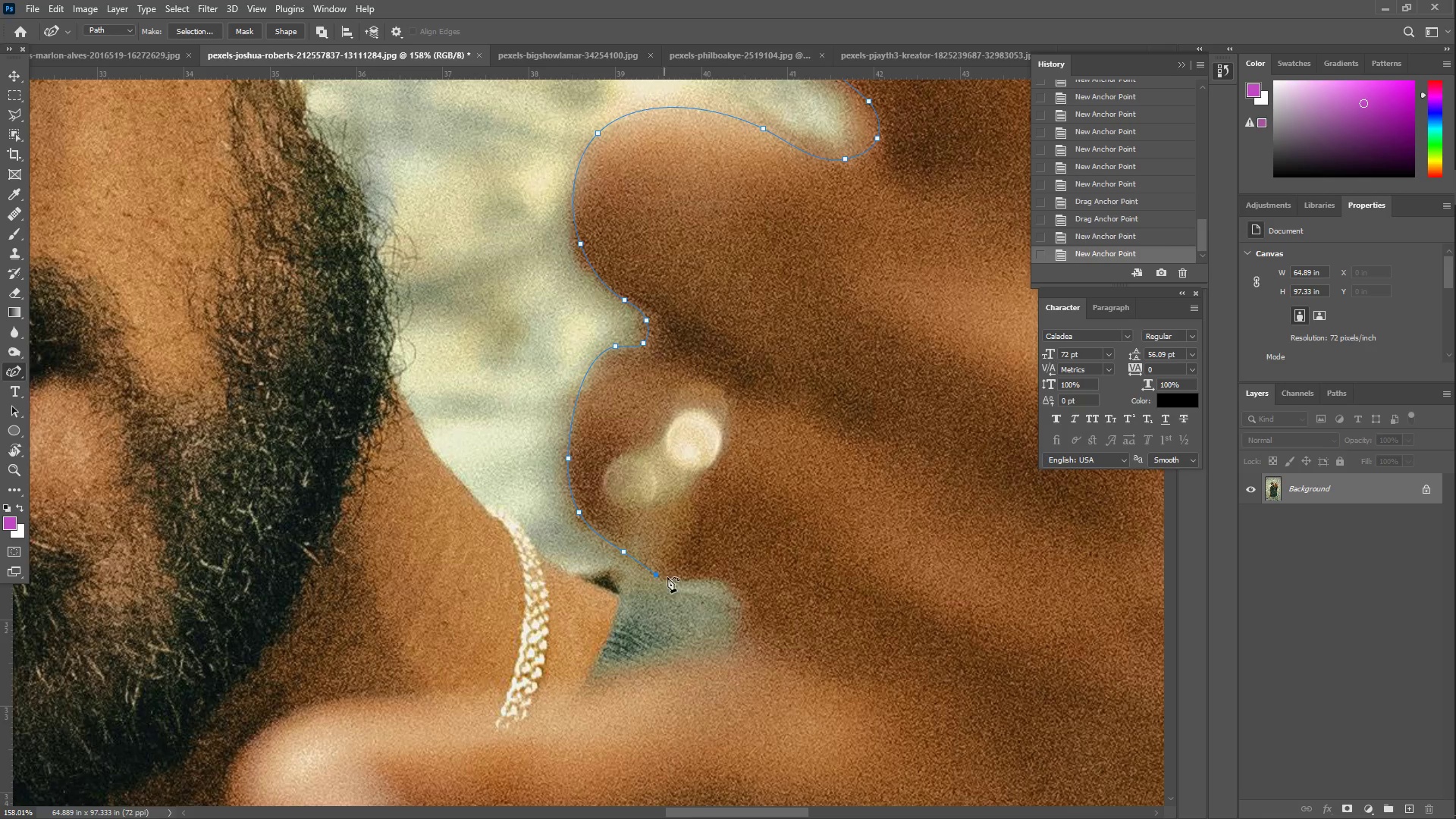 
left_click_drag(start_coordinate=[678, 579], to_coordinate=[700, 579])
 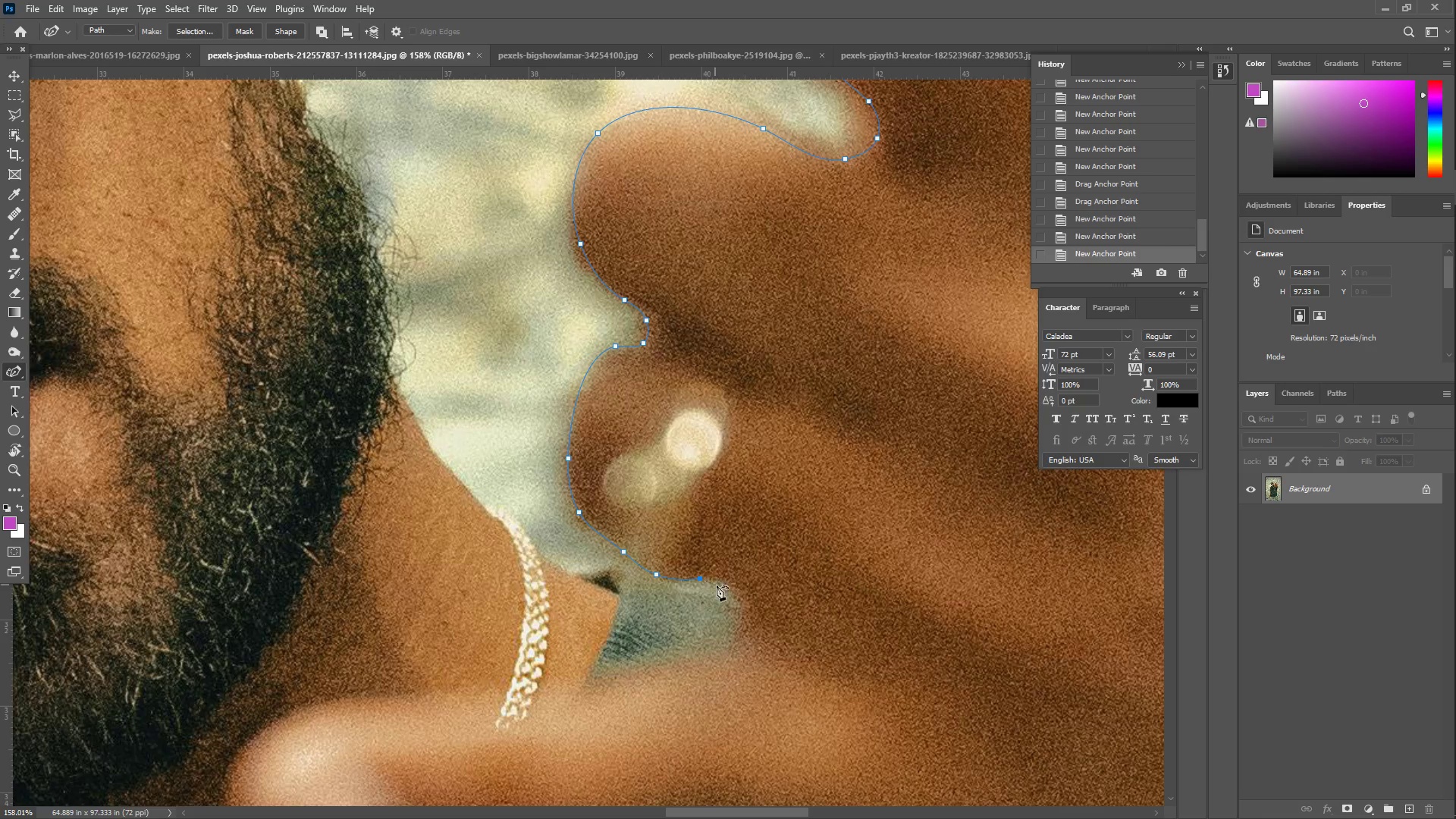 
left_click_drag(start_coordinate=[717, 585], to_coordinate=[726, 595])
 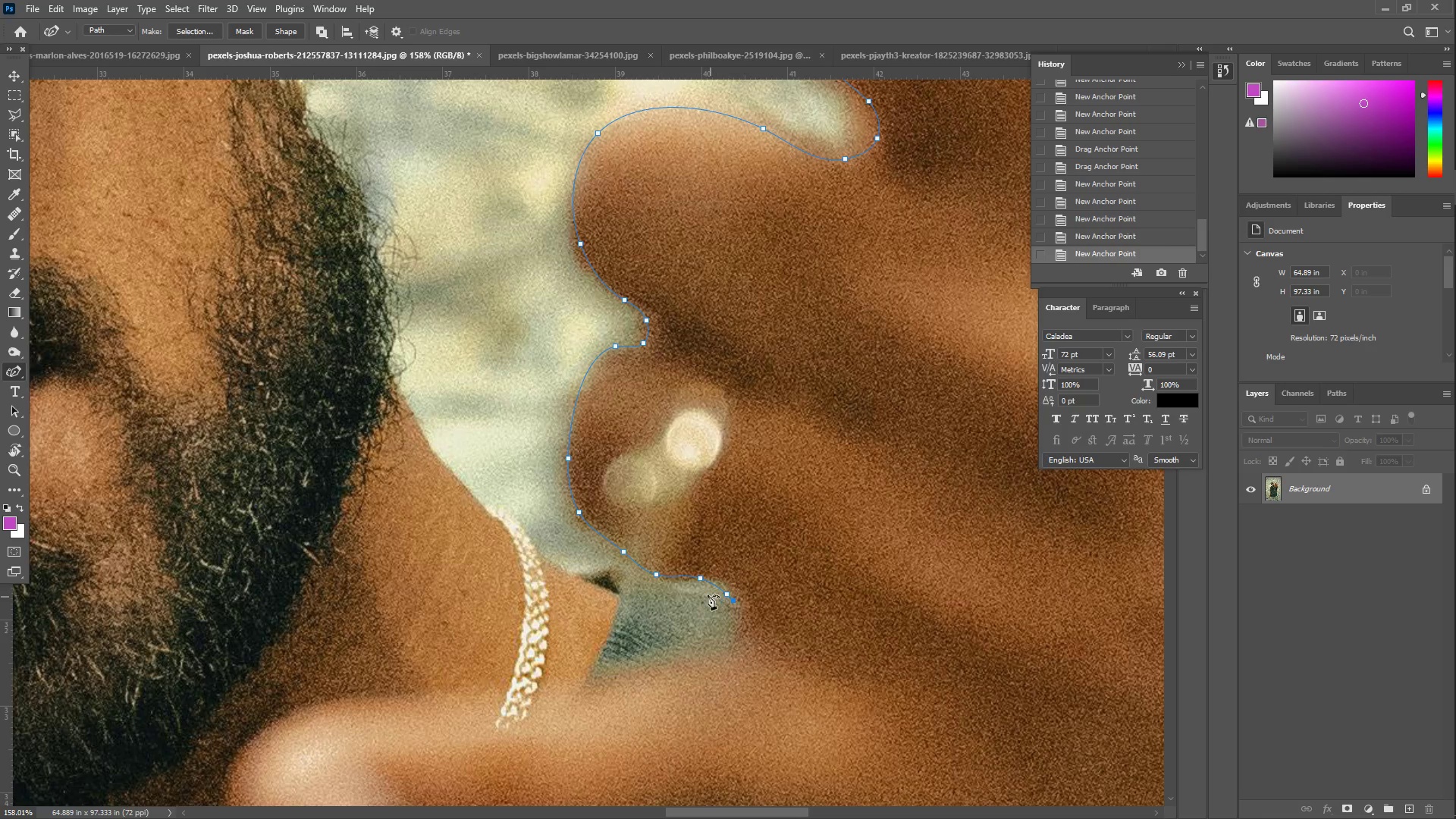 
left_click([701, 592])
 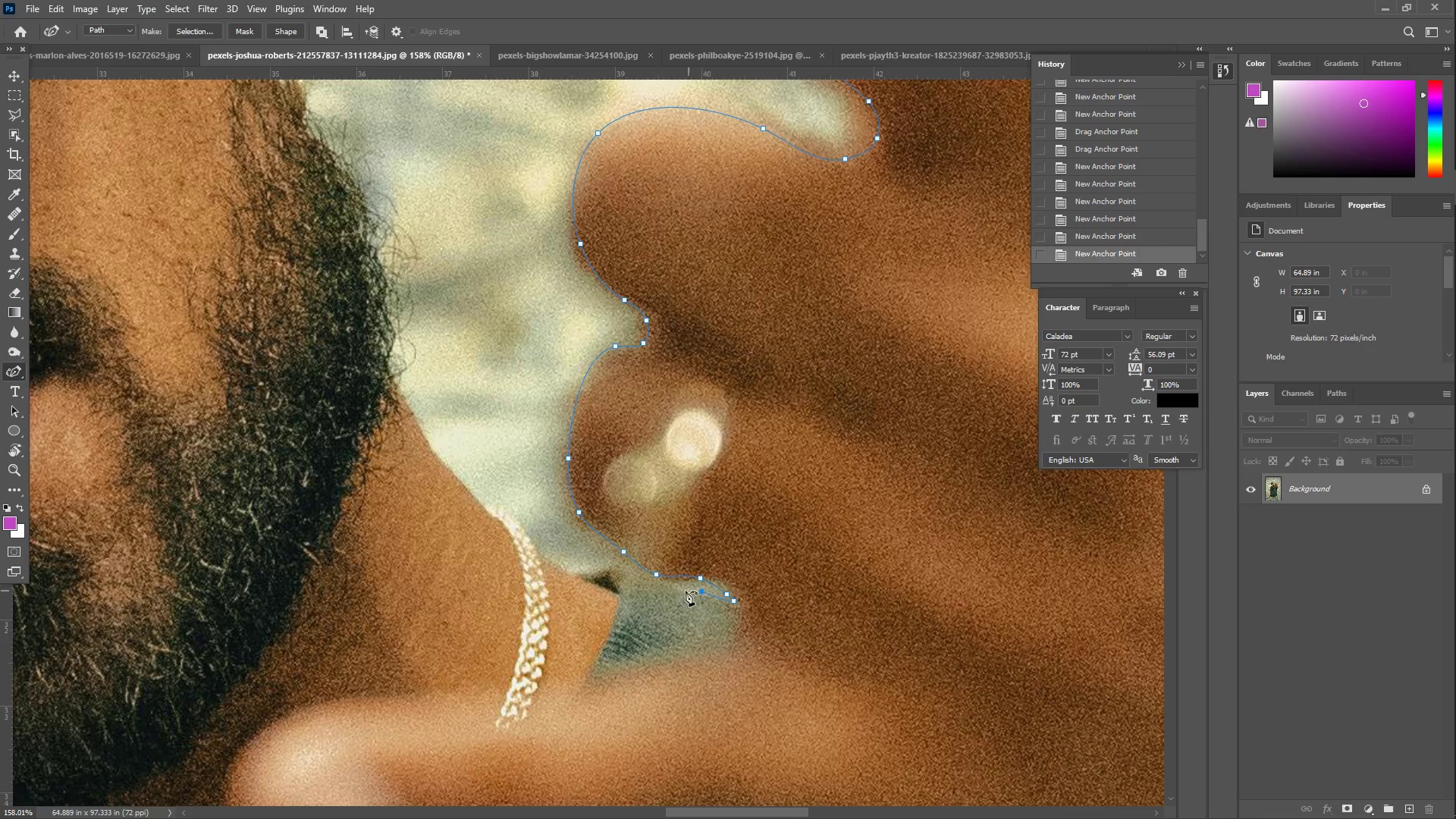 
left_click_drag(start_coordinate=[676, 590], to_coordinate=[639, 579])
 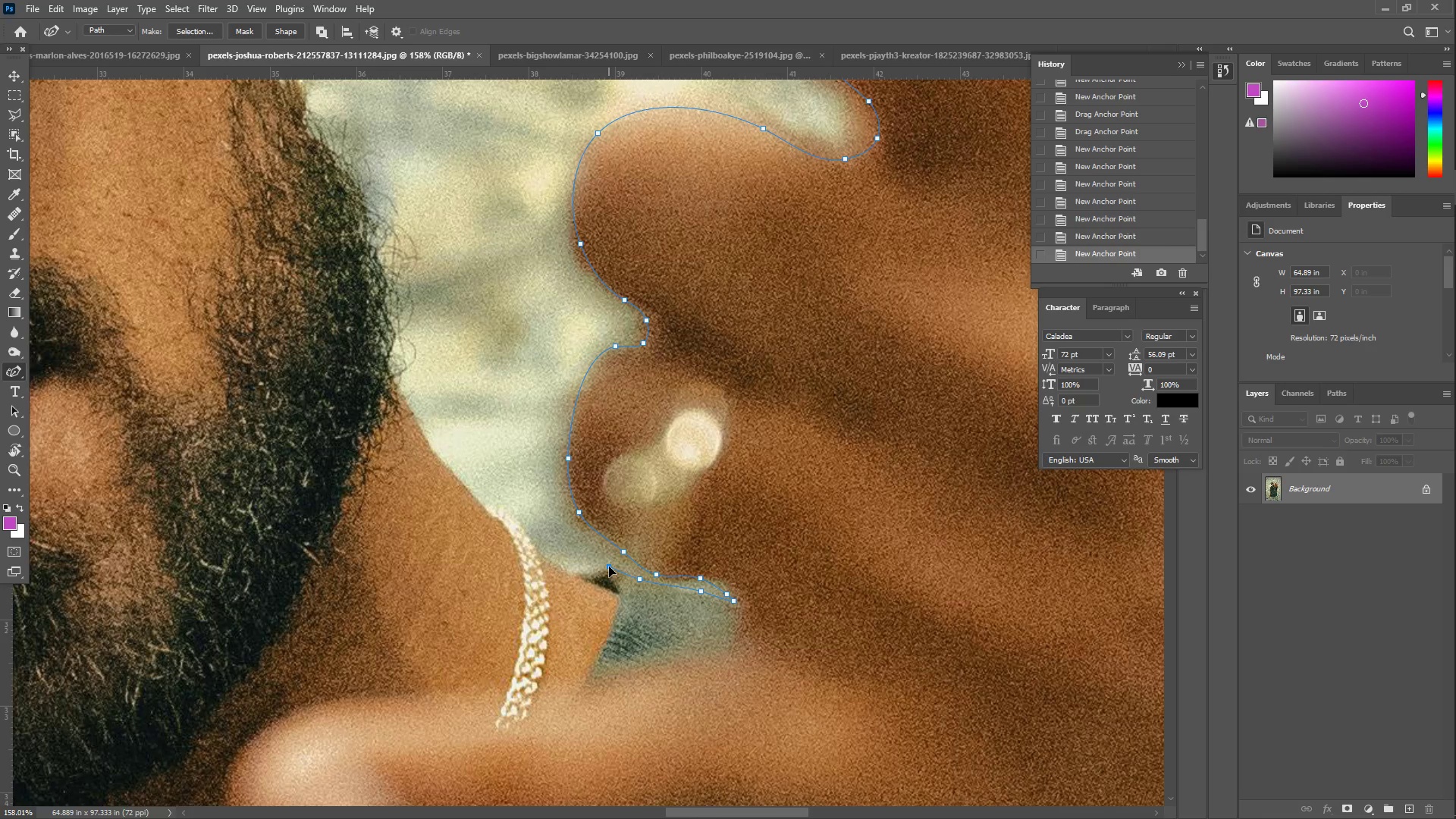 
left_click_drag(start_coordinate=[591, 571], to_coordinate=[573, 571])
 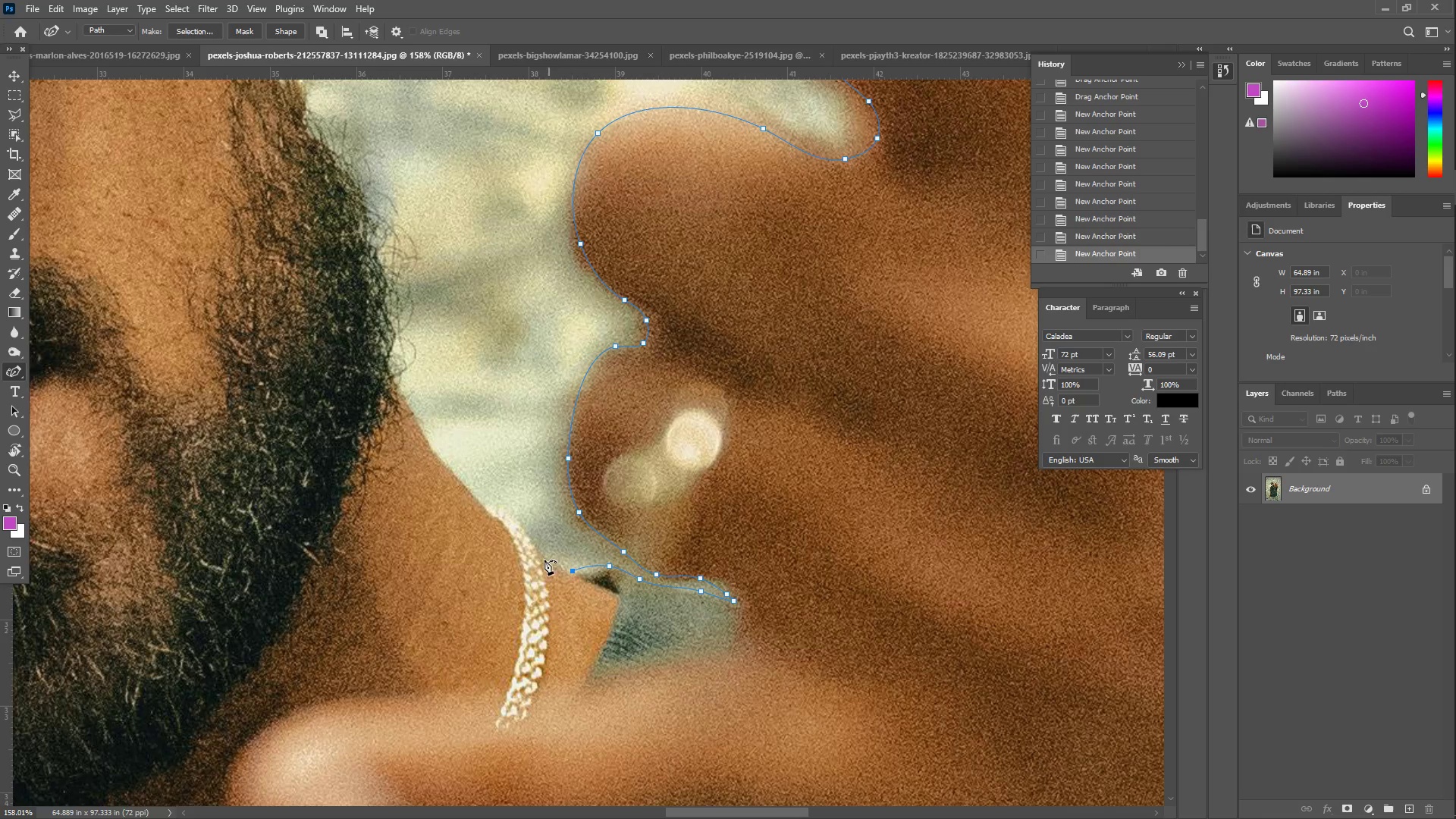 
left_click_drag(start_coordinate=[541, 555], to_coordinate=[535, 549])
 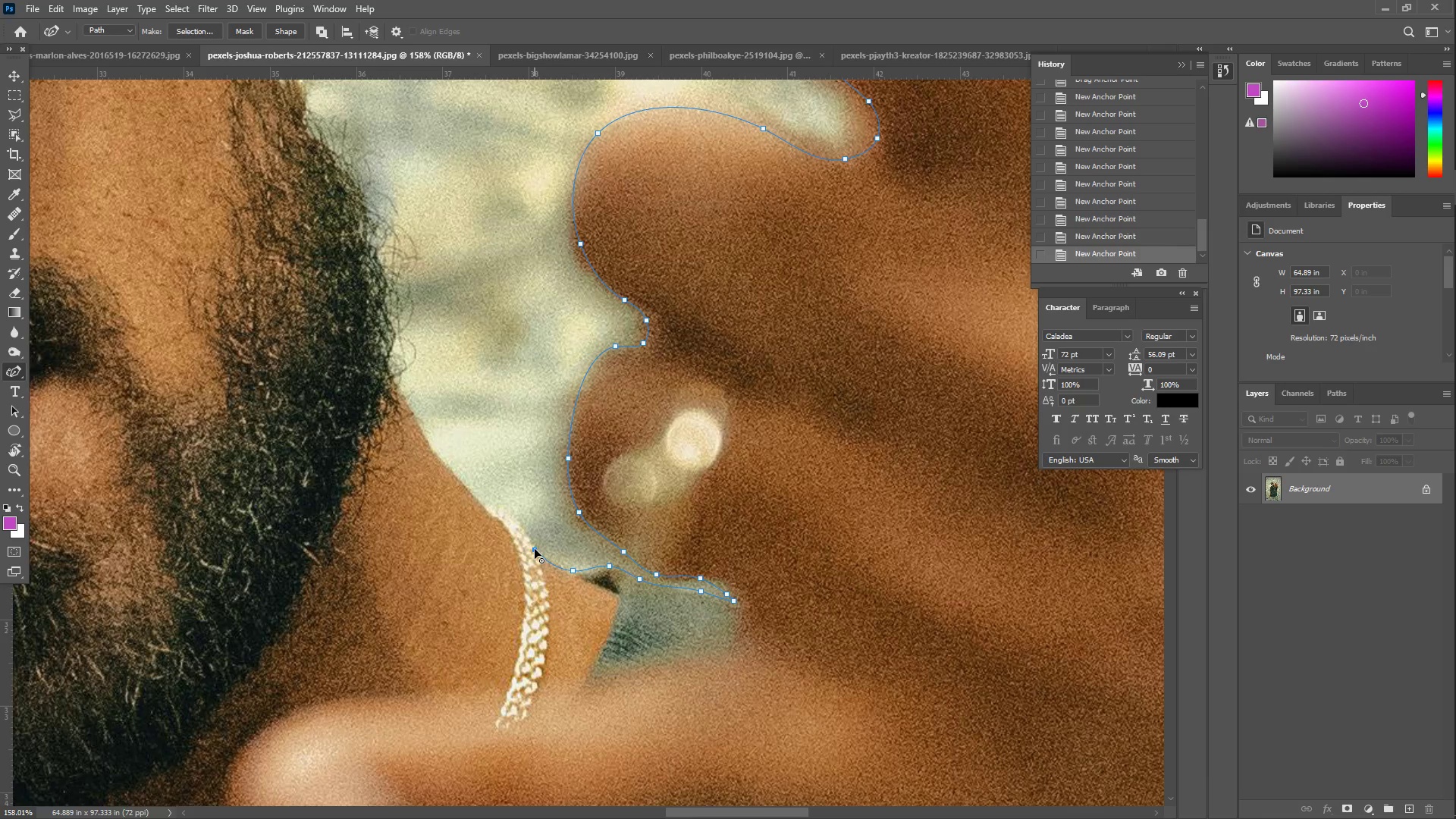 
double_click([535, 549])
 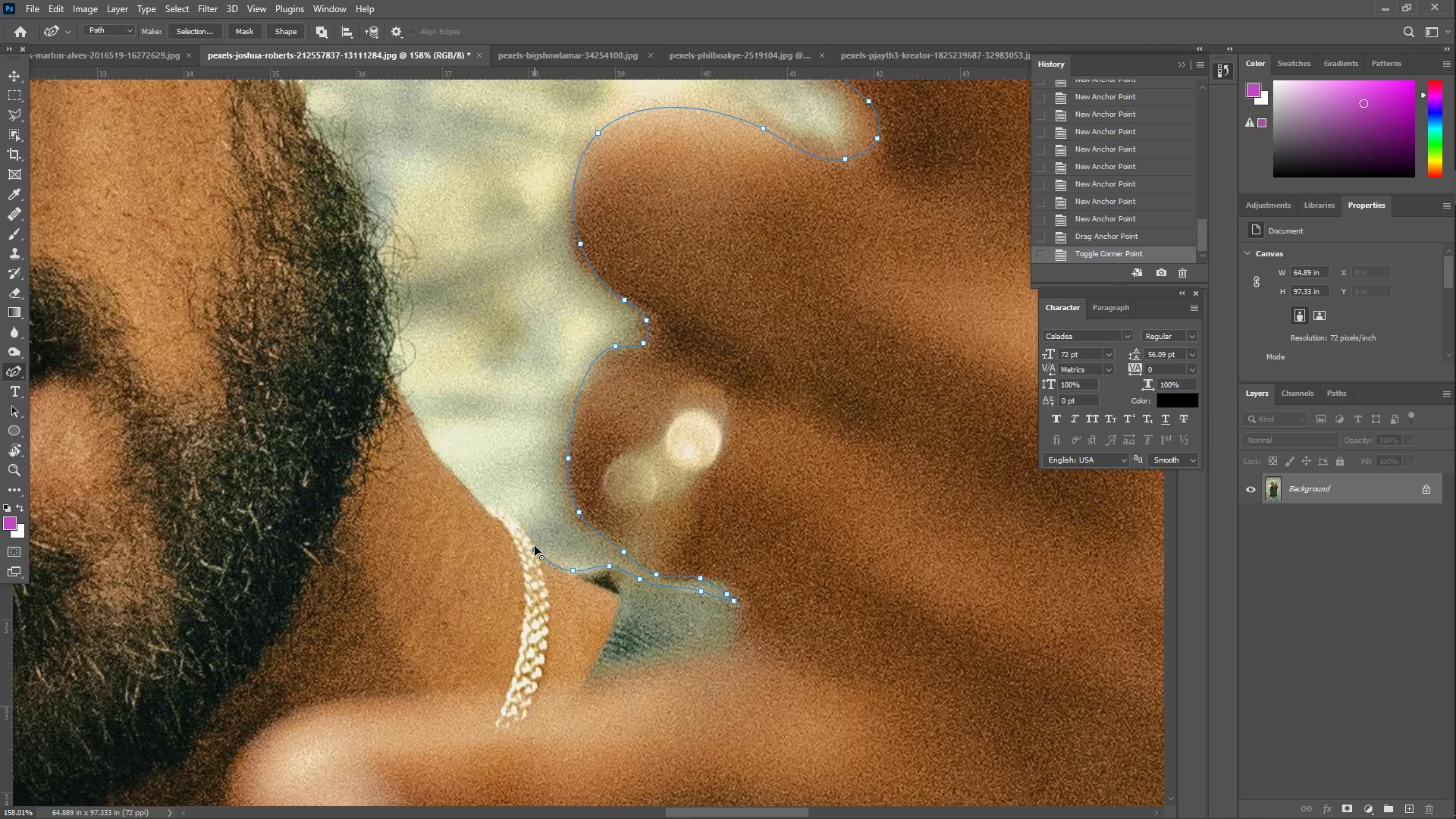 
left_click_drag(start_coordinate=[523, 526], to_coordinate=[511, 511])
 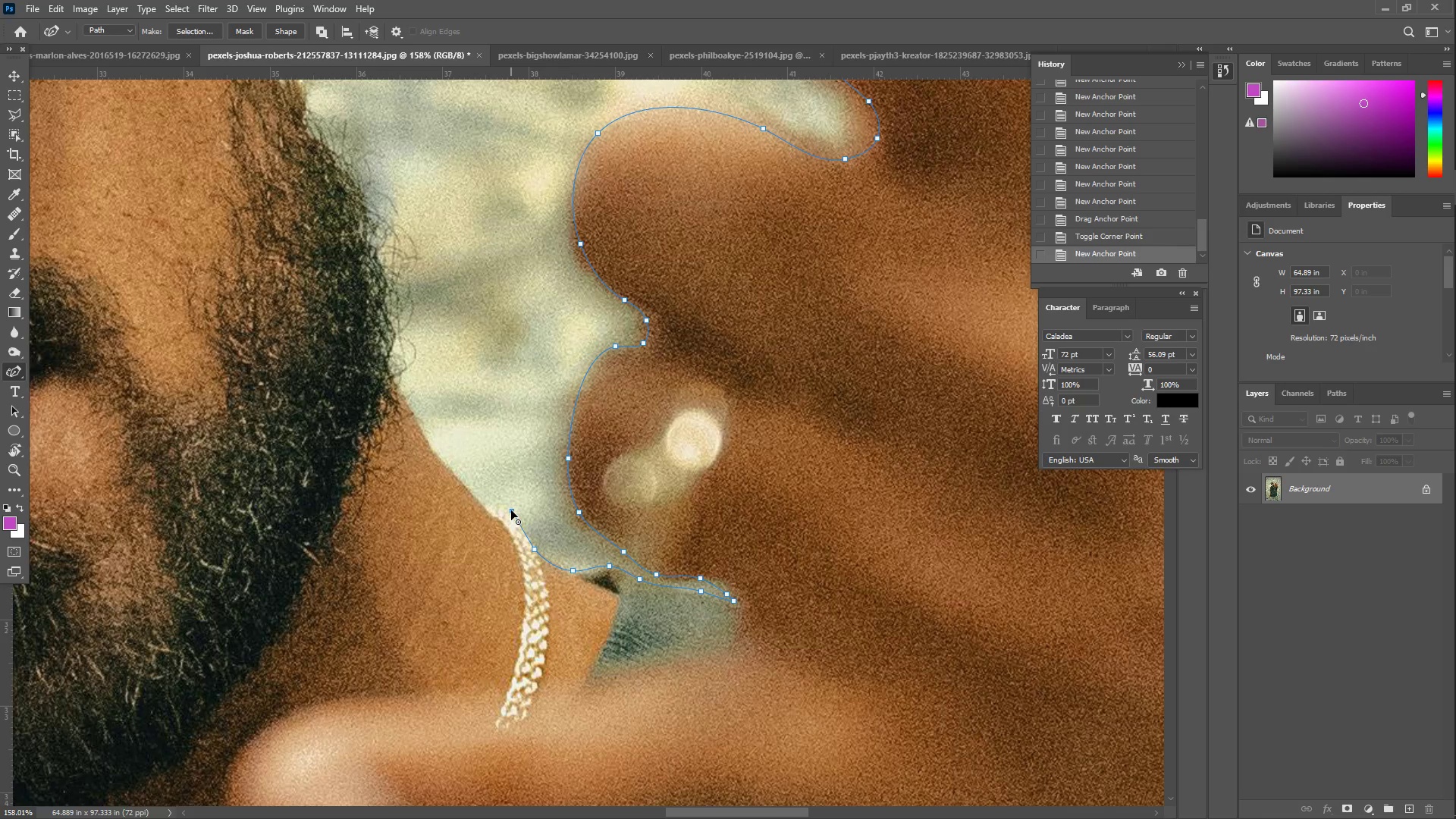 
double_click([511, 510])
 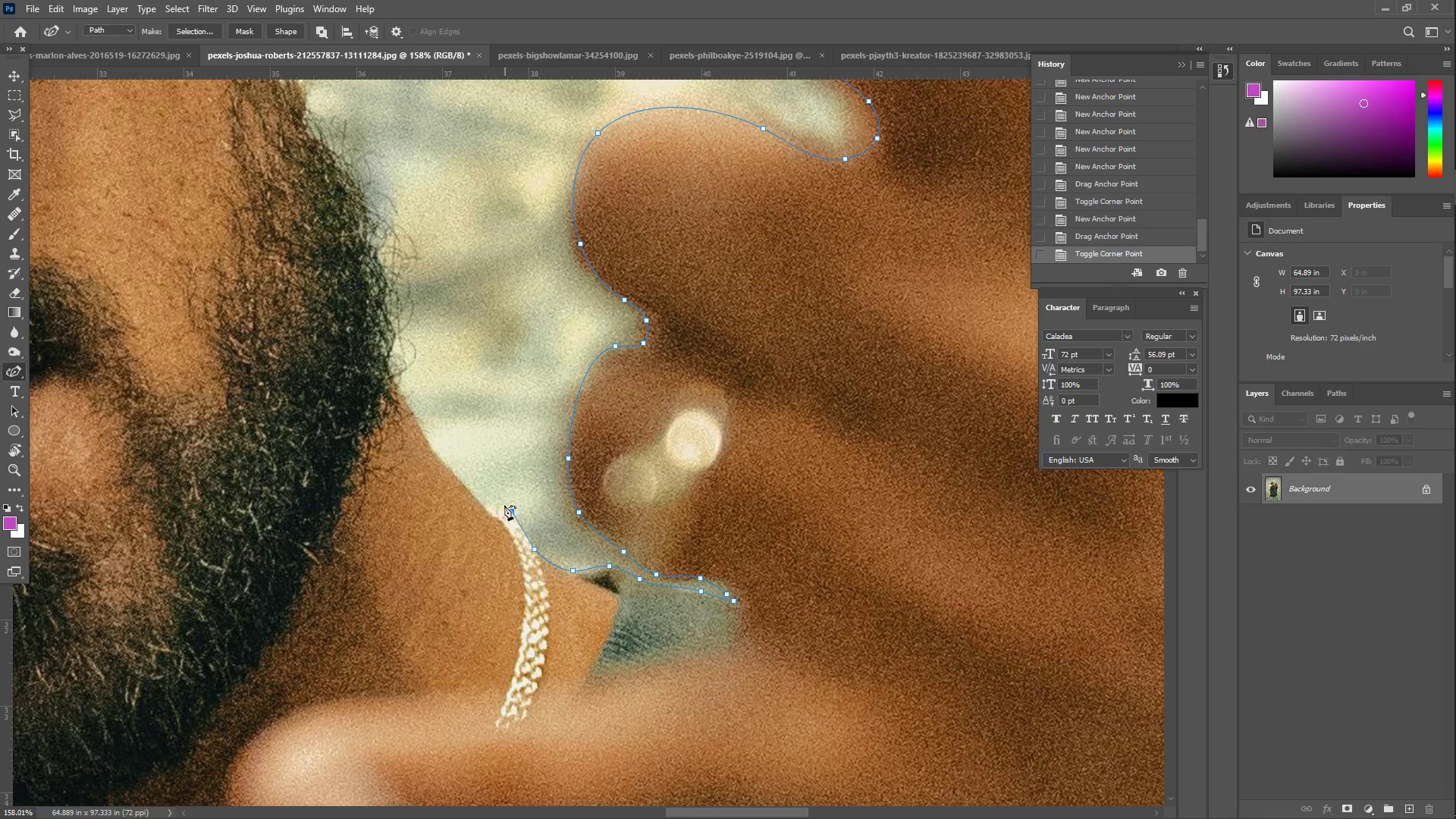 
left_click_drag(start_coordinate=[497, 503], to_coordinate=[480, 501])
 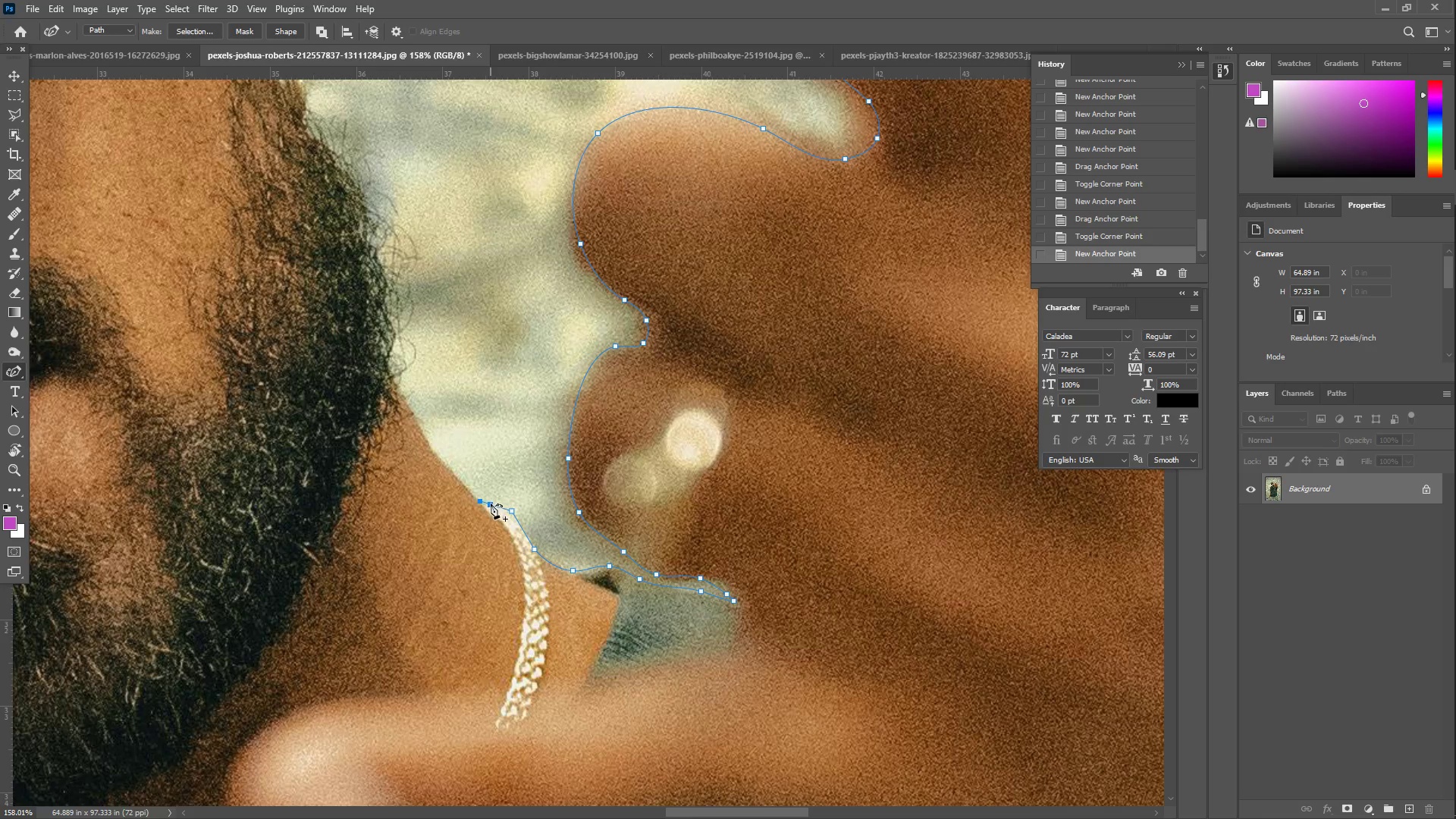 
left_click_drag(start_coordinate=[492, 504], to_coordinate=[502, 502])
 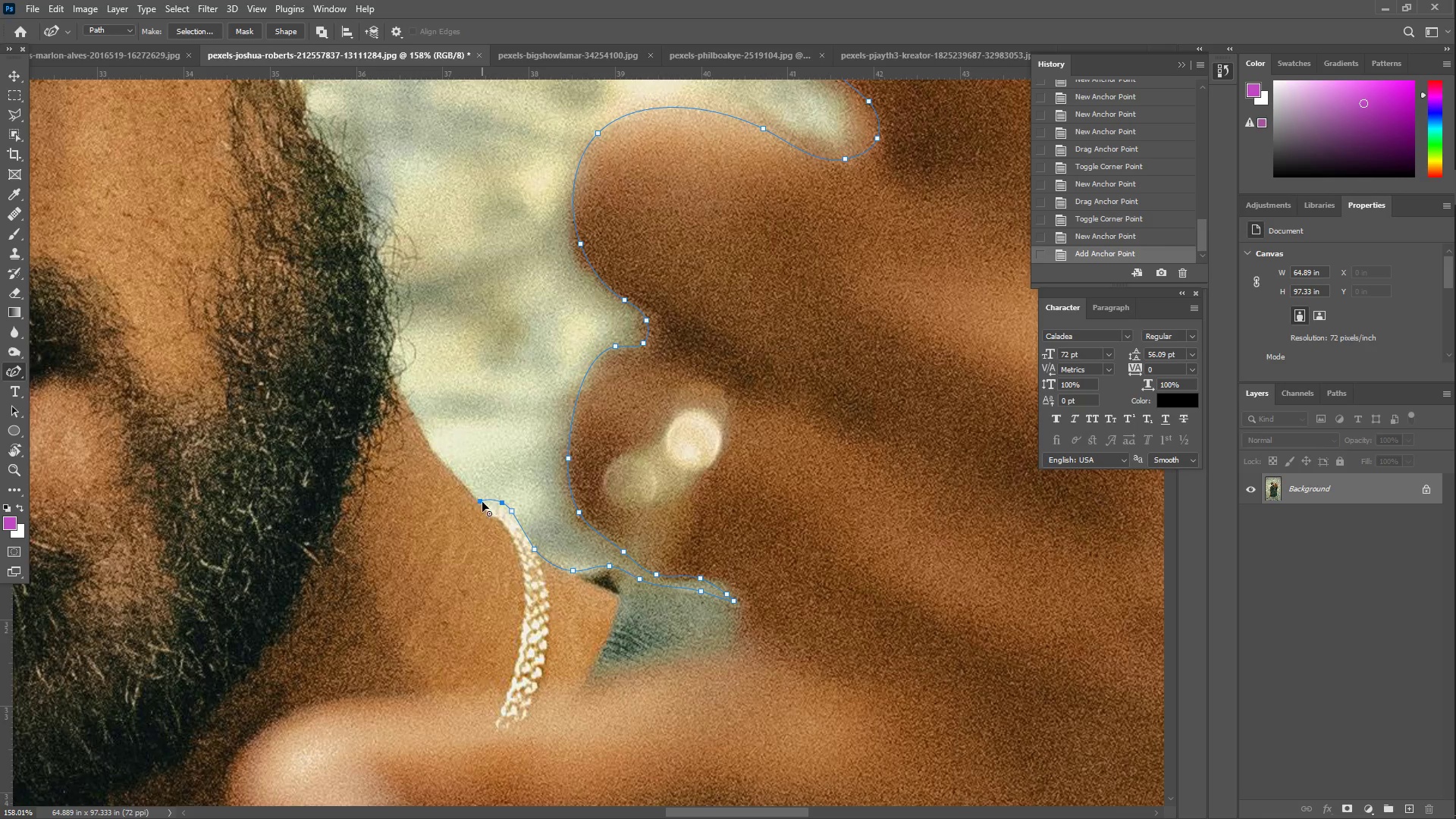 
double_click([482, 502])
 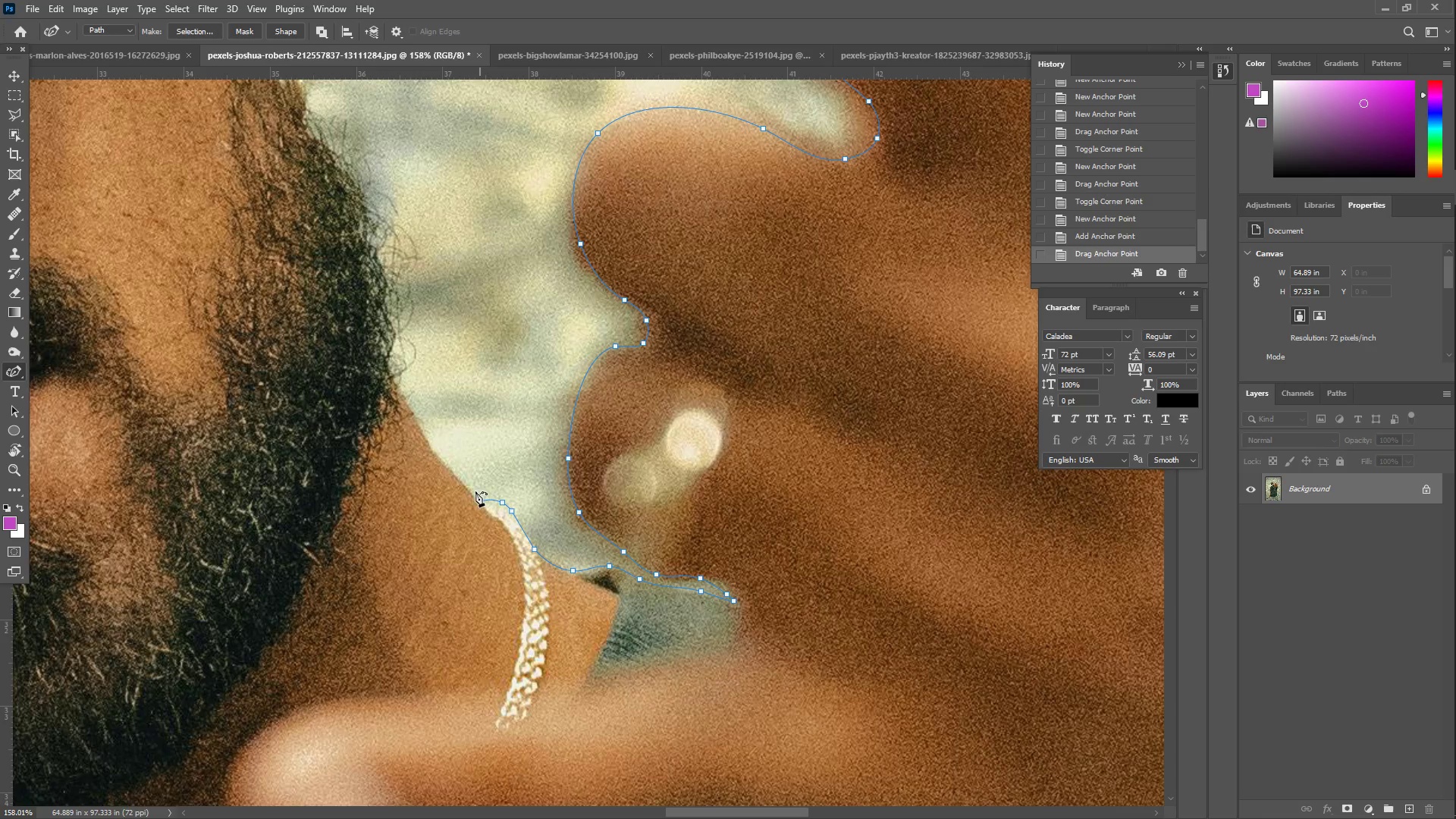 
left_click_drag(start_coordinate=[436, 459], to_coordinate=[435, 454])
 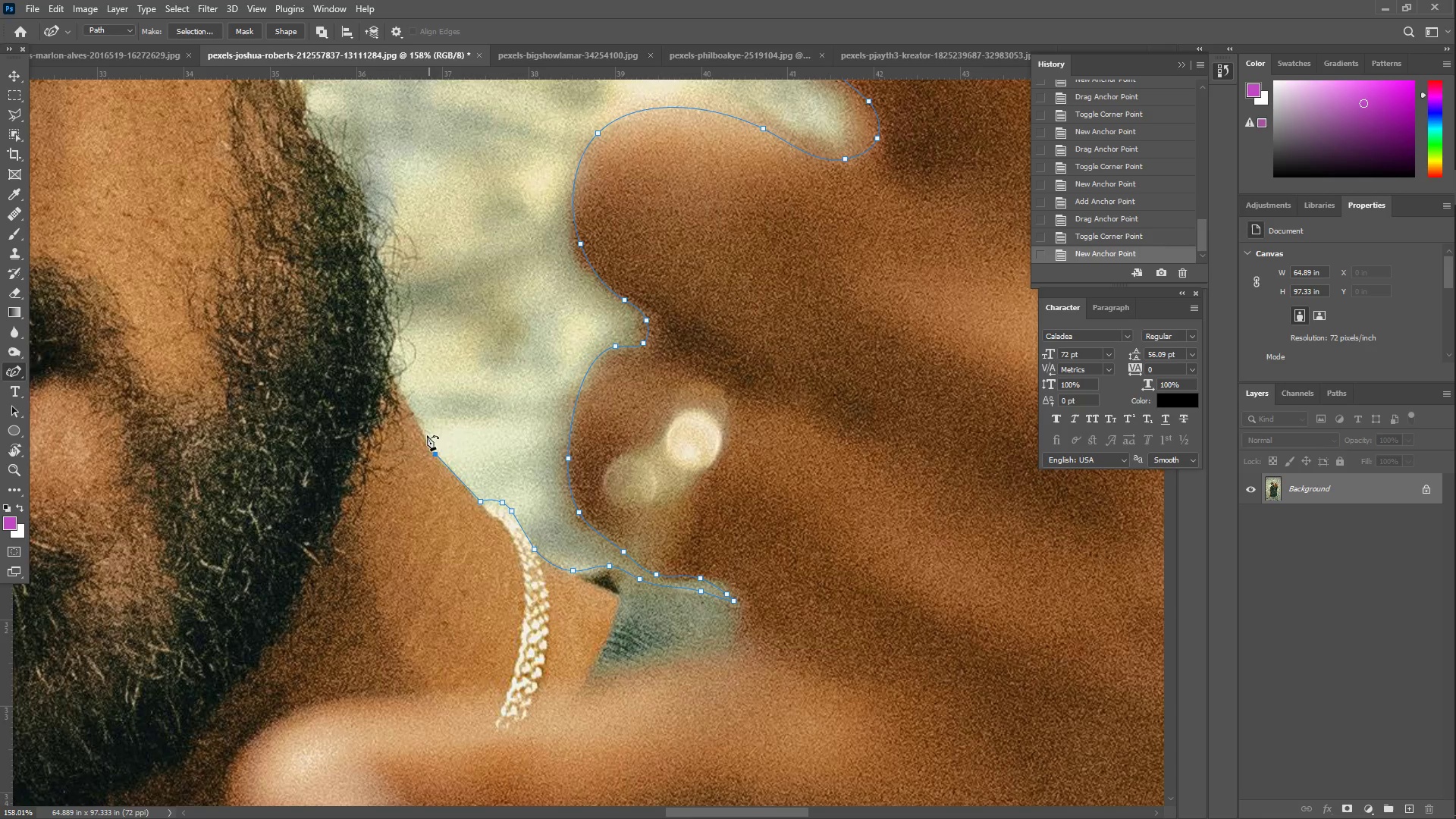 
left_click_drag(start_coordinate=[418, 415], to_coordinate=[392, 380])
 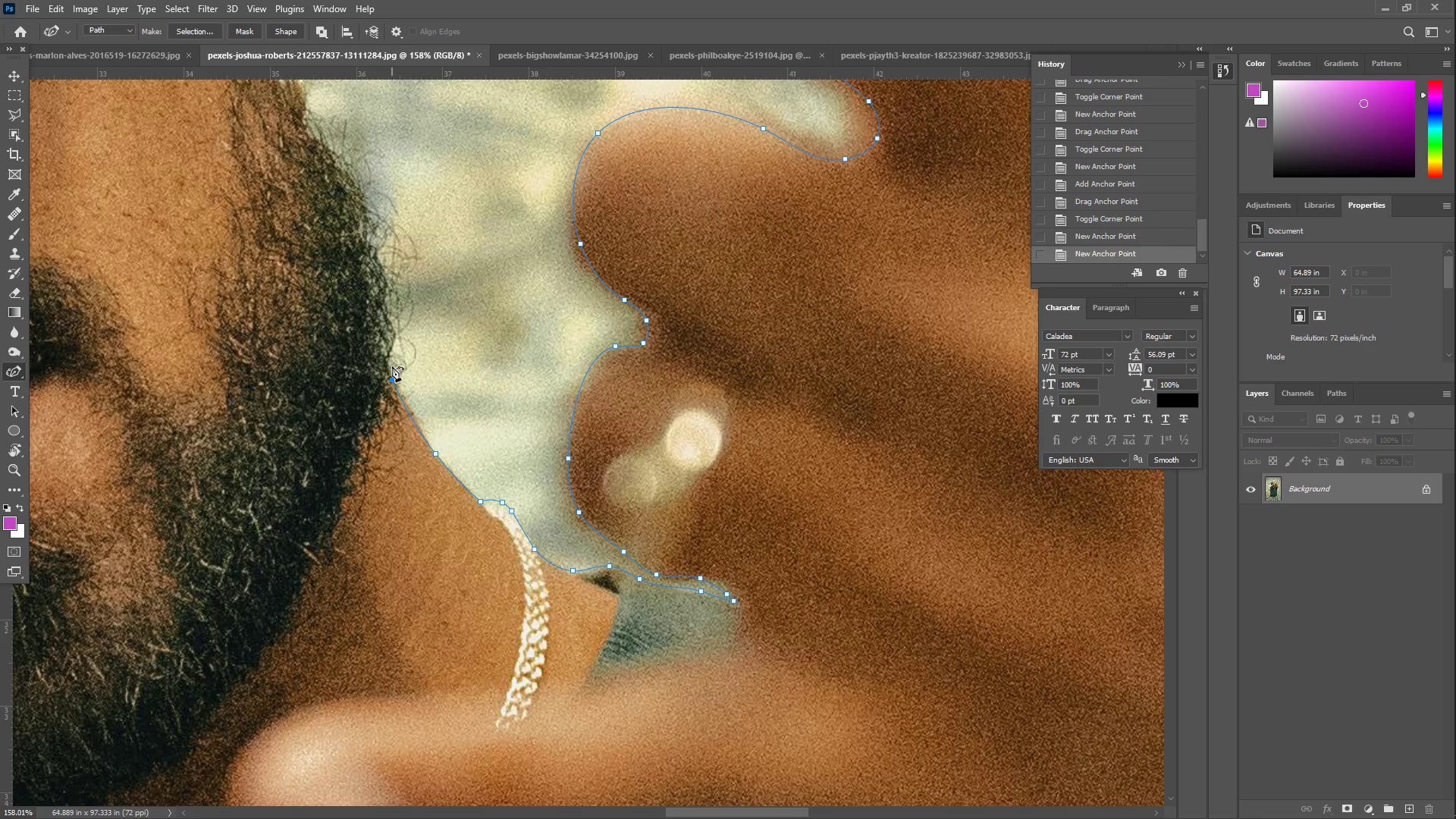 
left_click_drag(start_coordinate=[392, 366], to_coordinate=[393, 349])
 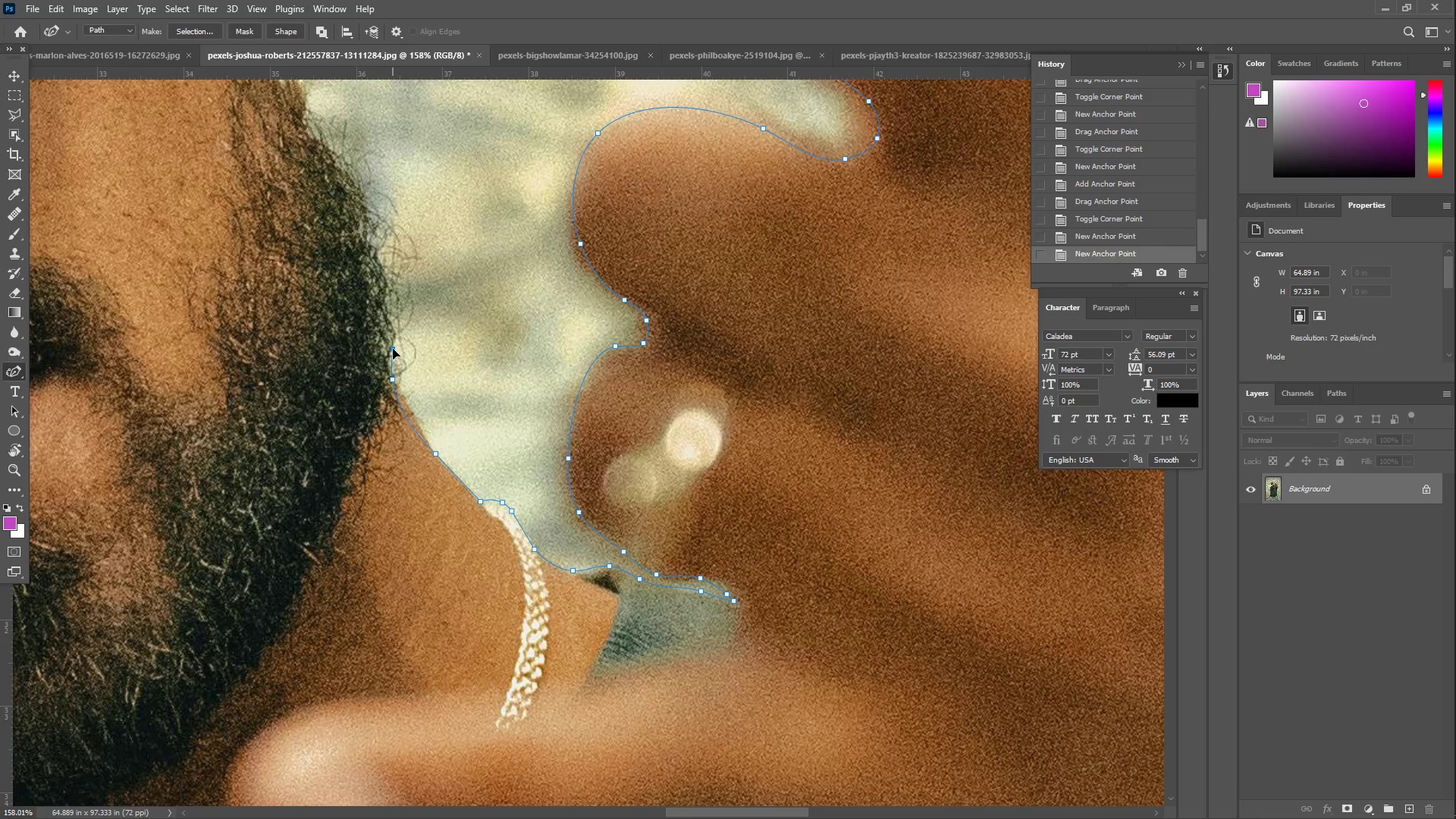 
key(Control+ControlLeft)
 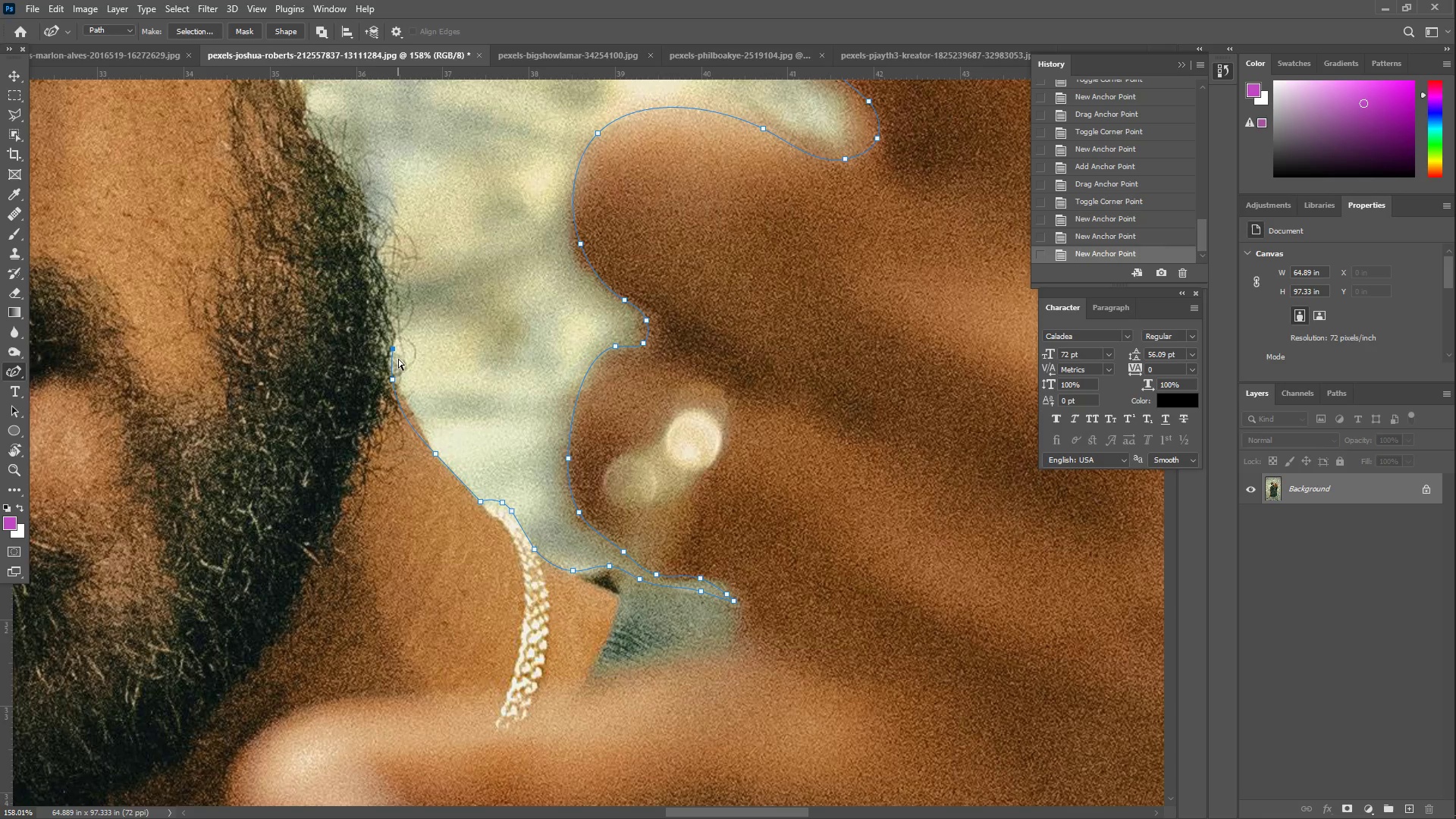 
key(Control+Z)
 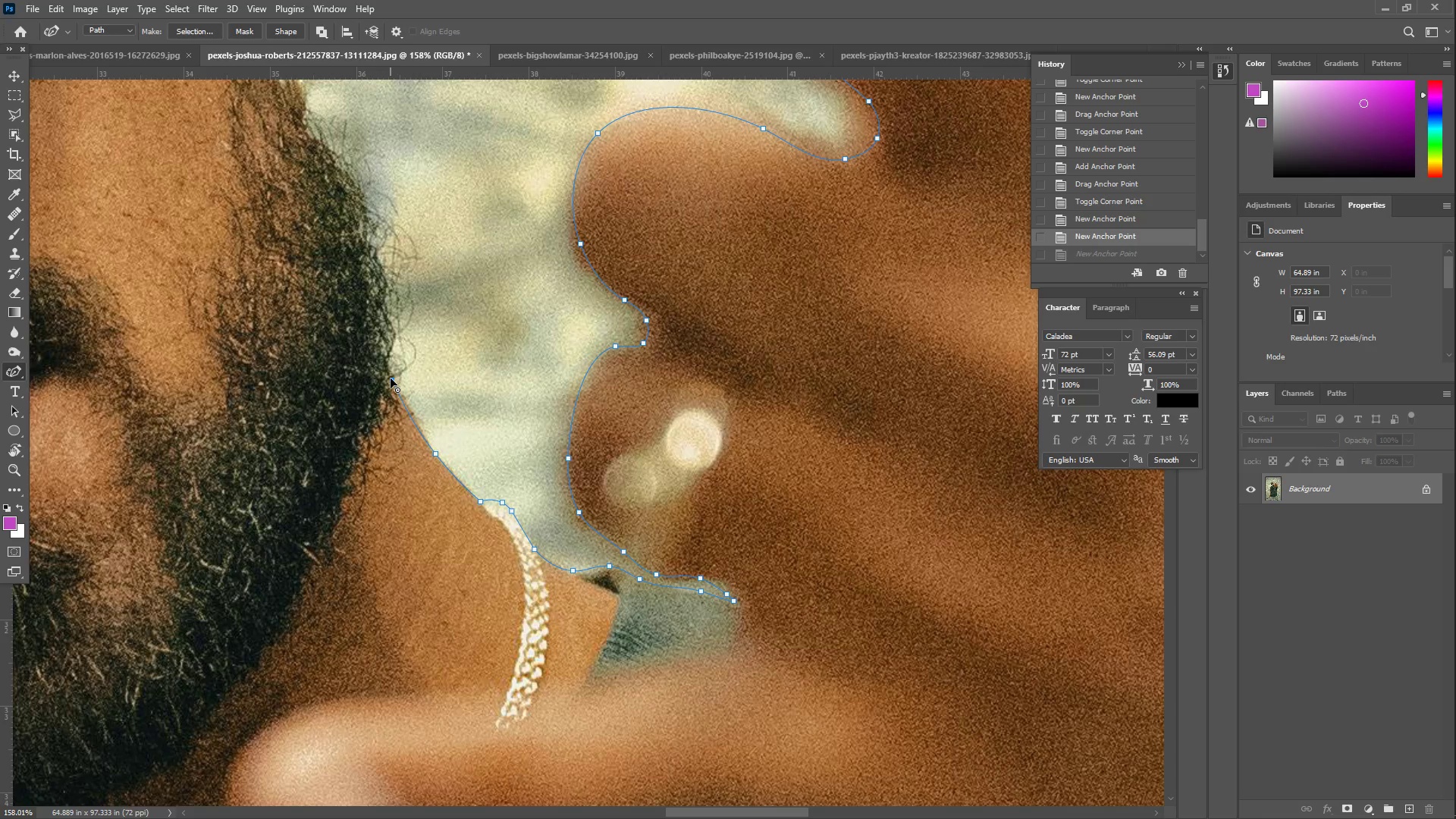 
double_click([391, 378])
 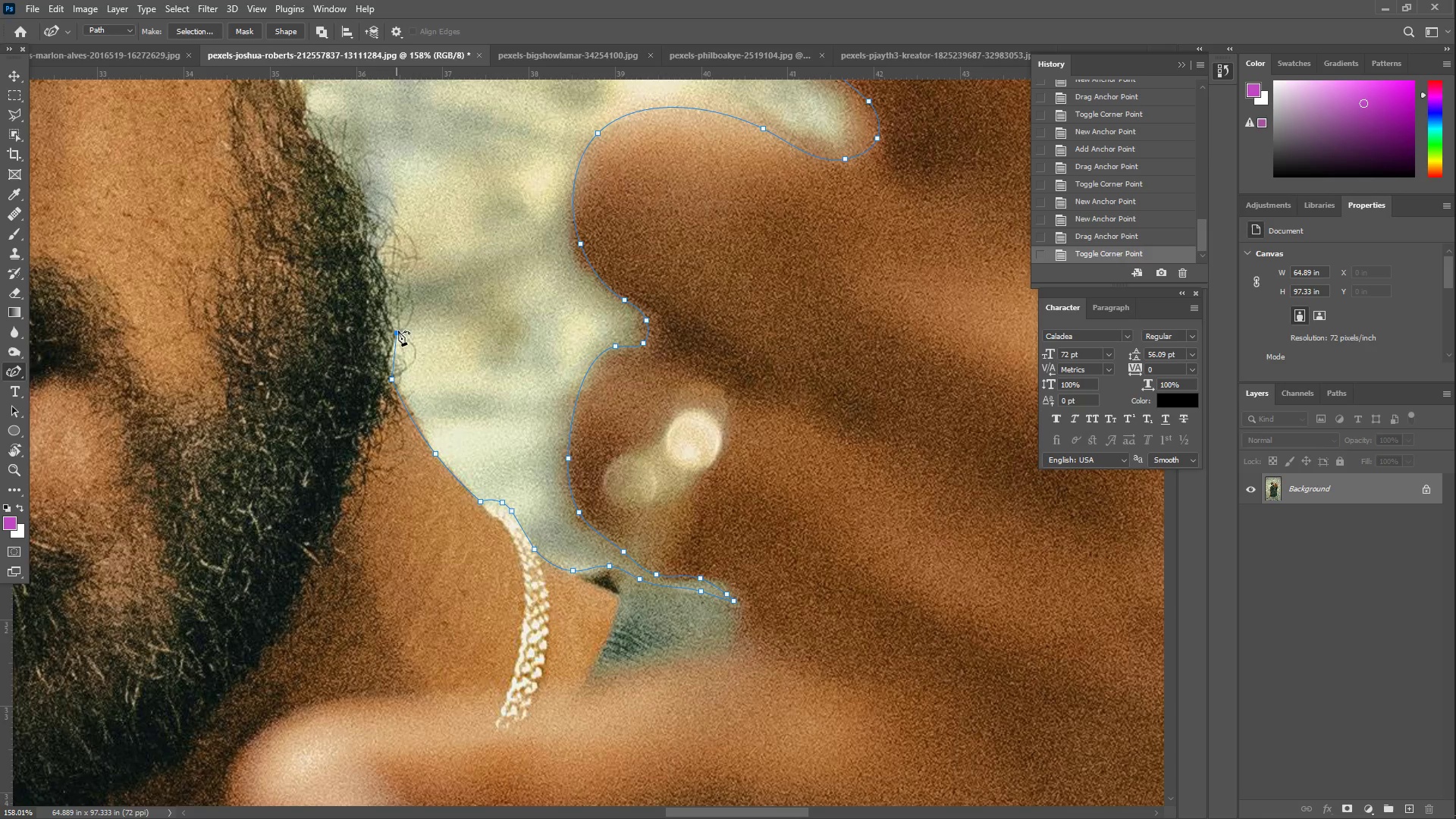 
left_click_drag(start_coordinate=[391, 285], to_coordinate=[374, 233])
 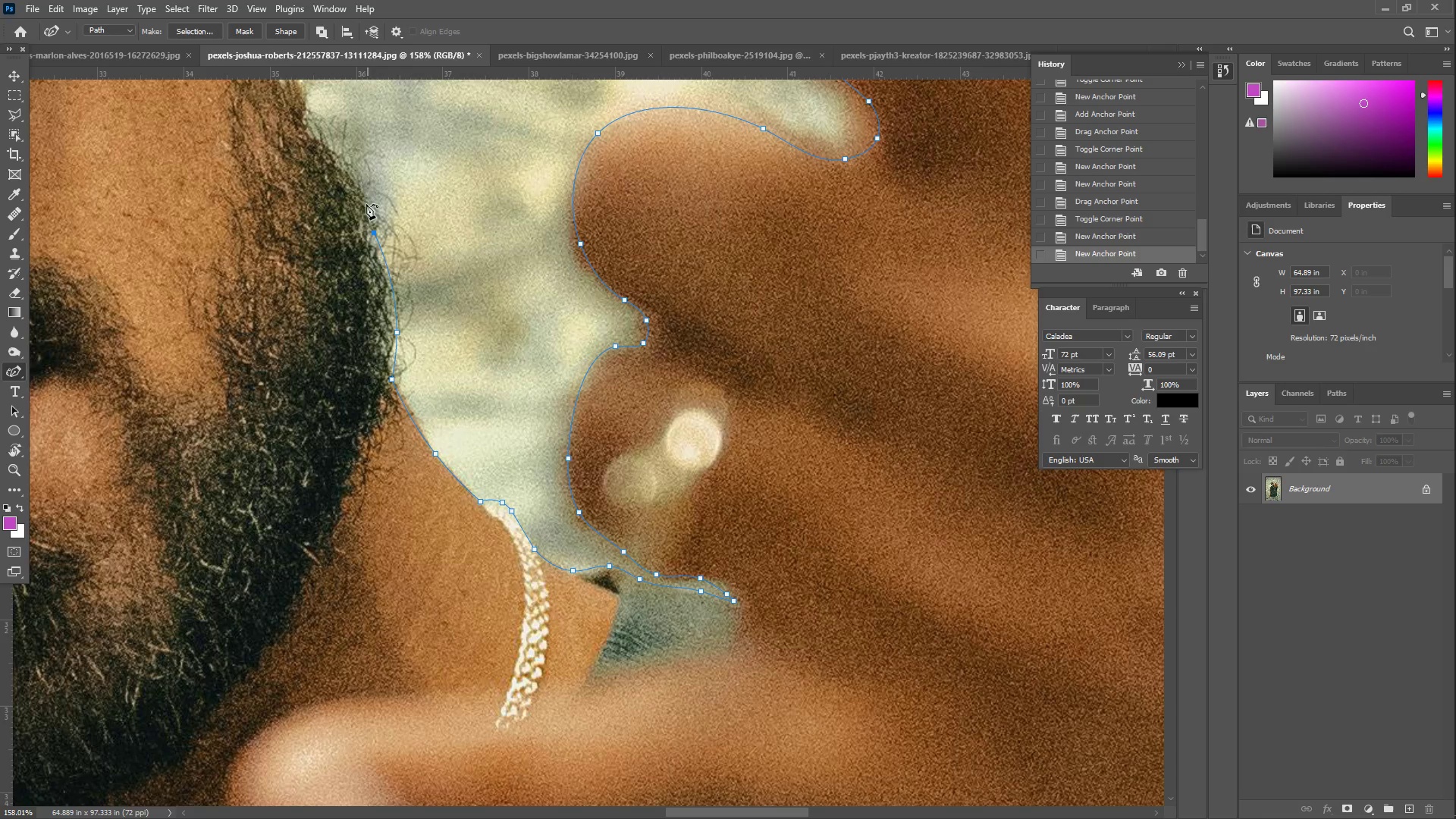 
left_click_drag(start_coordinate=[359, 180], to_coordinate=[357, 176])
 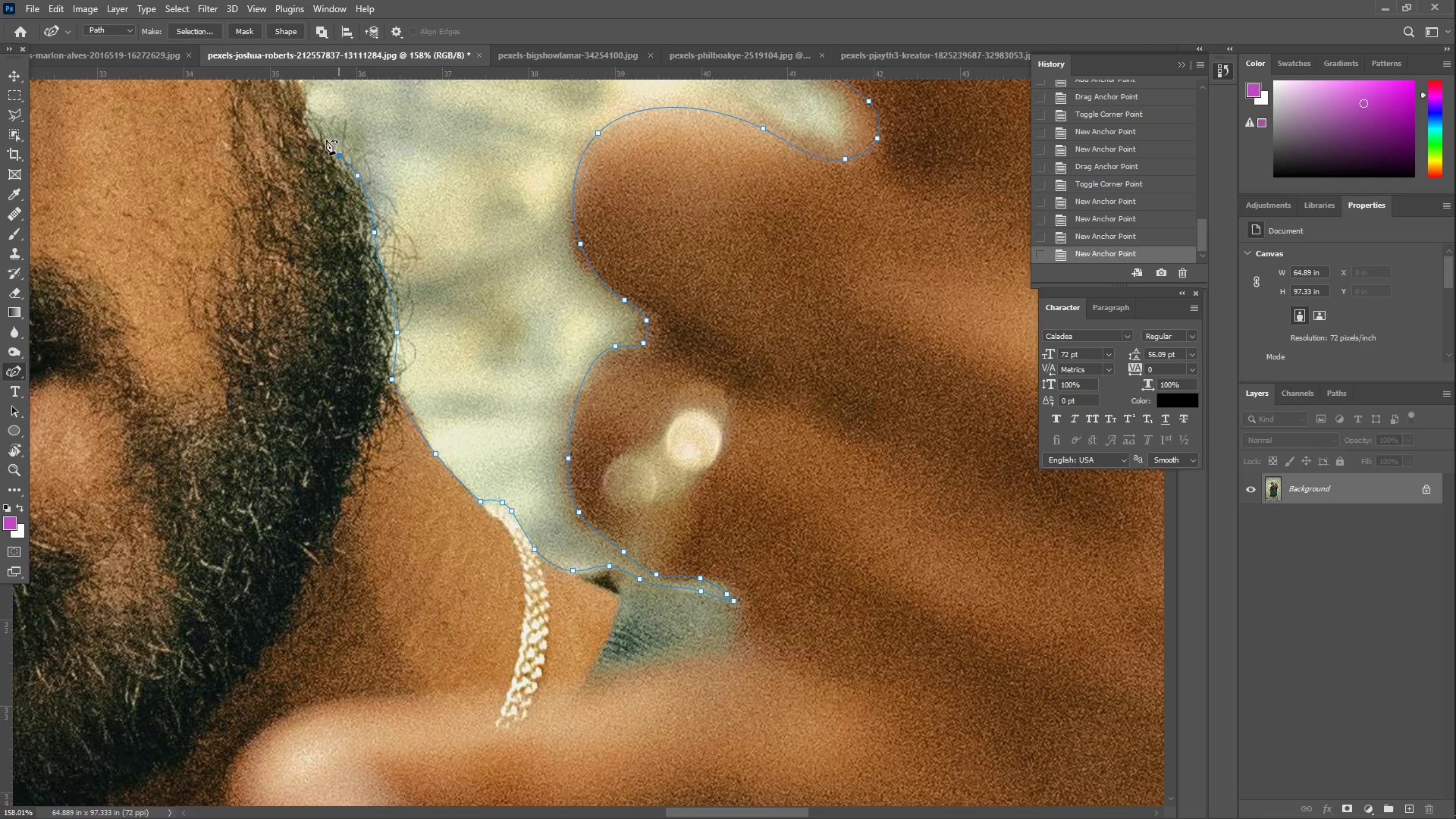 
triple_click([317, 133])
 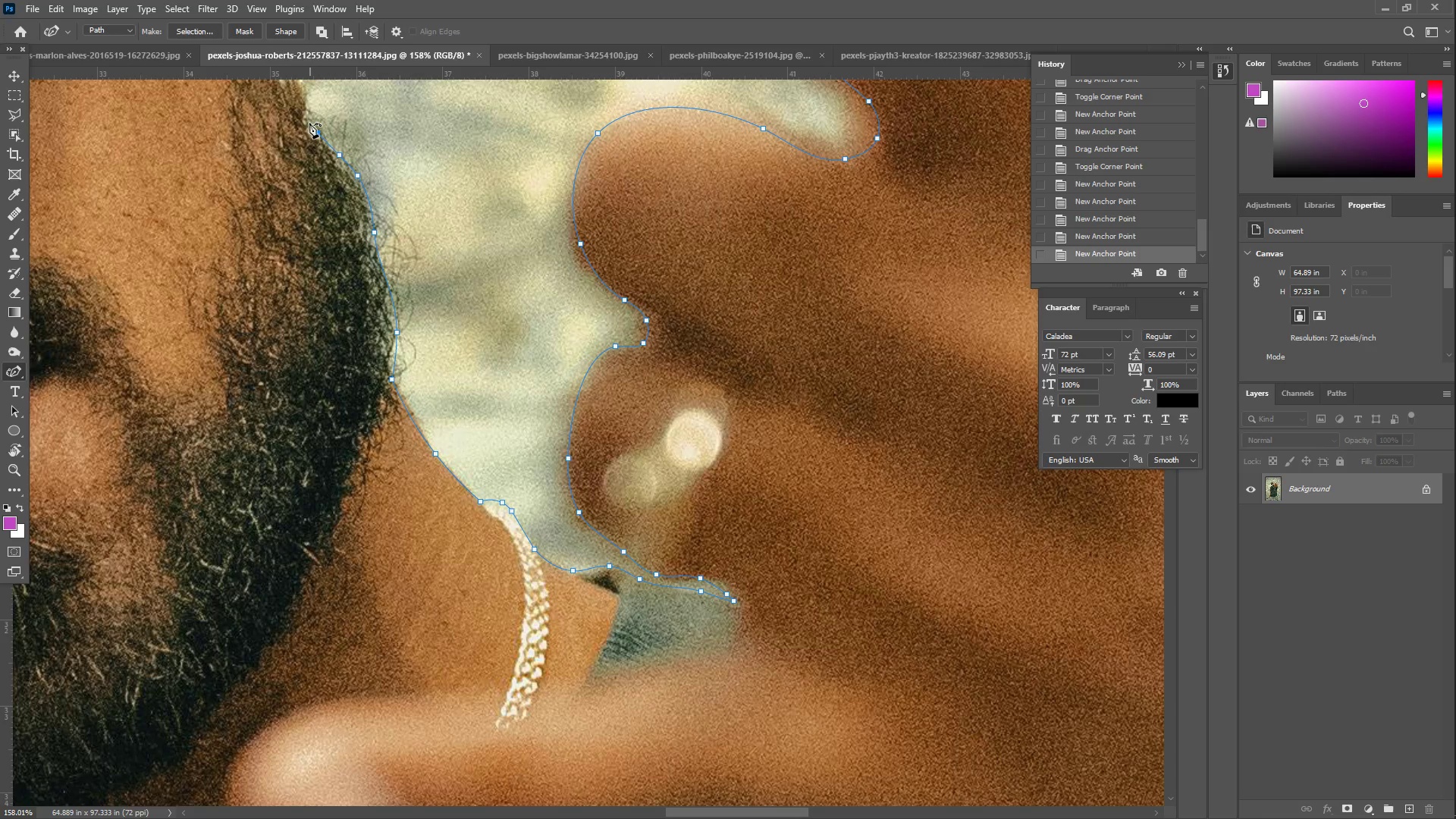 
triple_click([309, 121])
 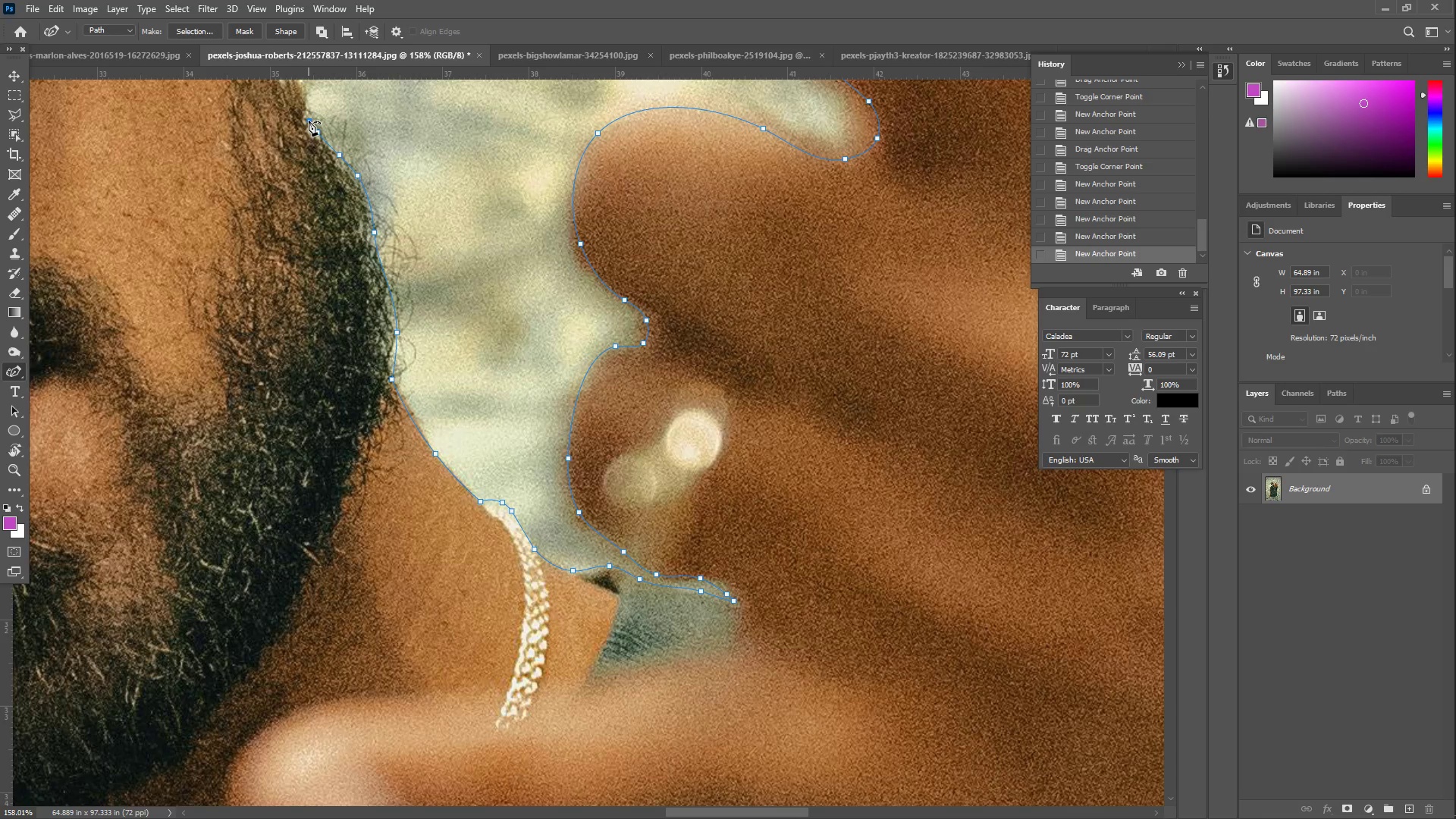 
hold_key(key=Space, duration=0.69)
 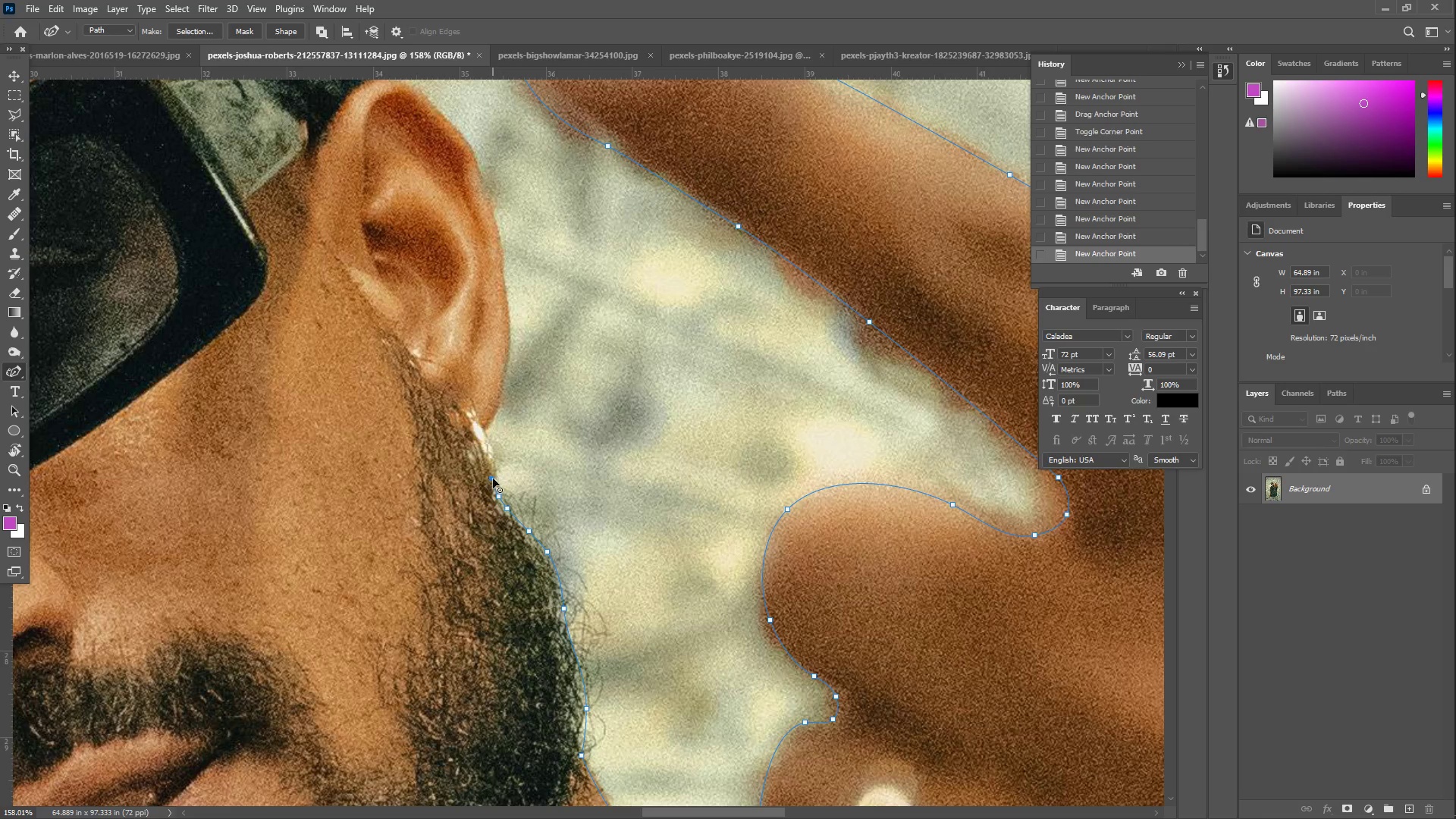 
left_click_drag(start_coordinate=[314, 139], to_coordinate=[504, 515])
 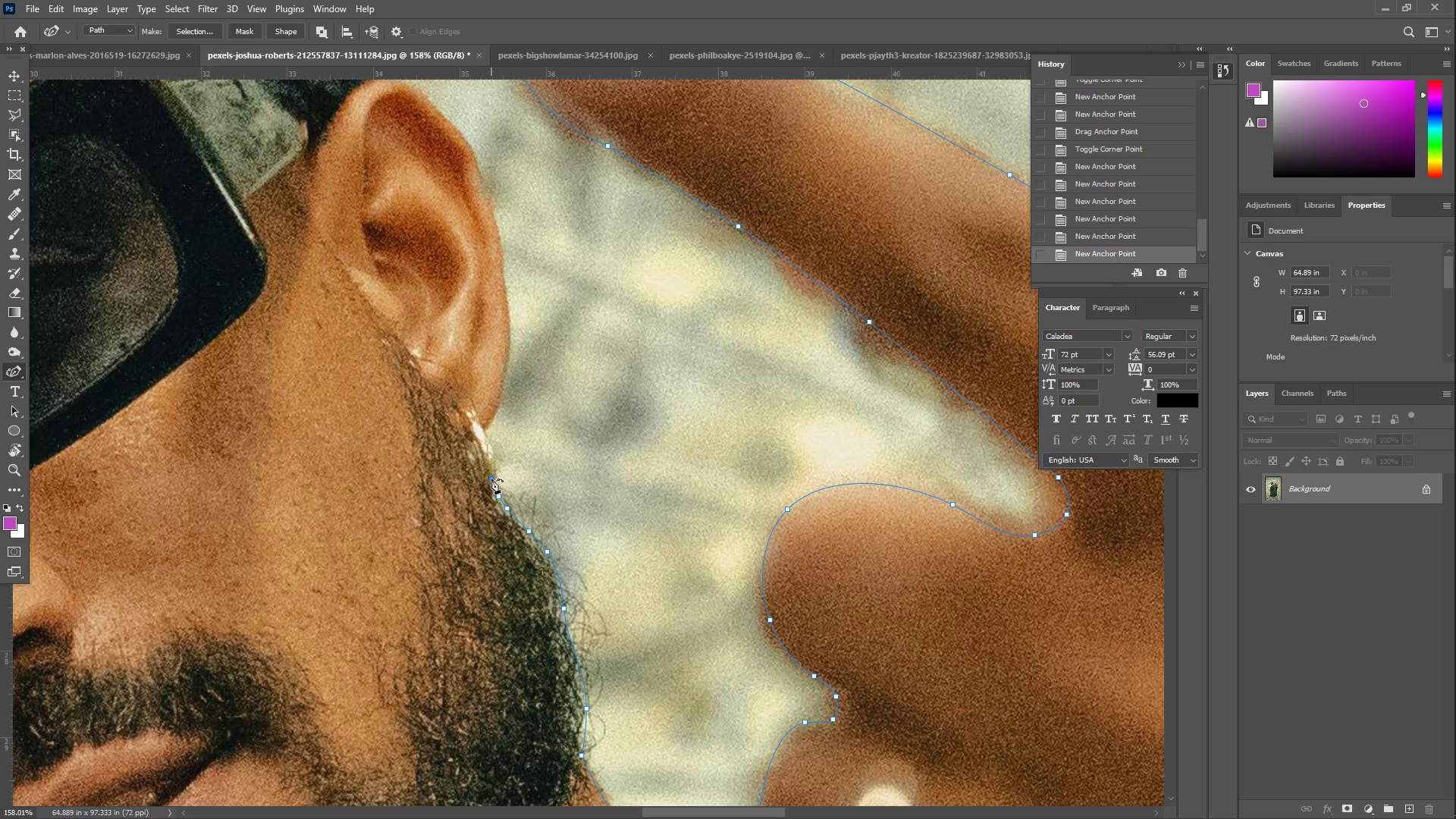 
double_click([497, 472])
 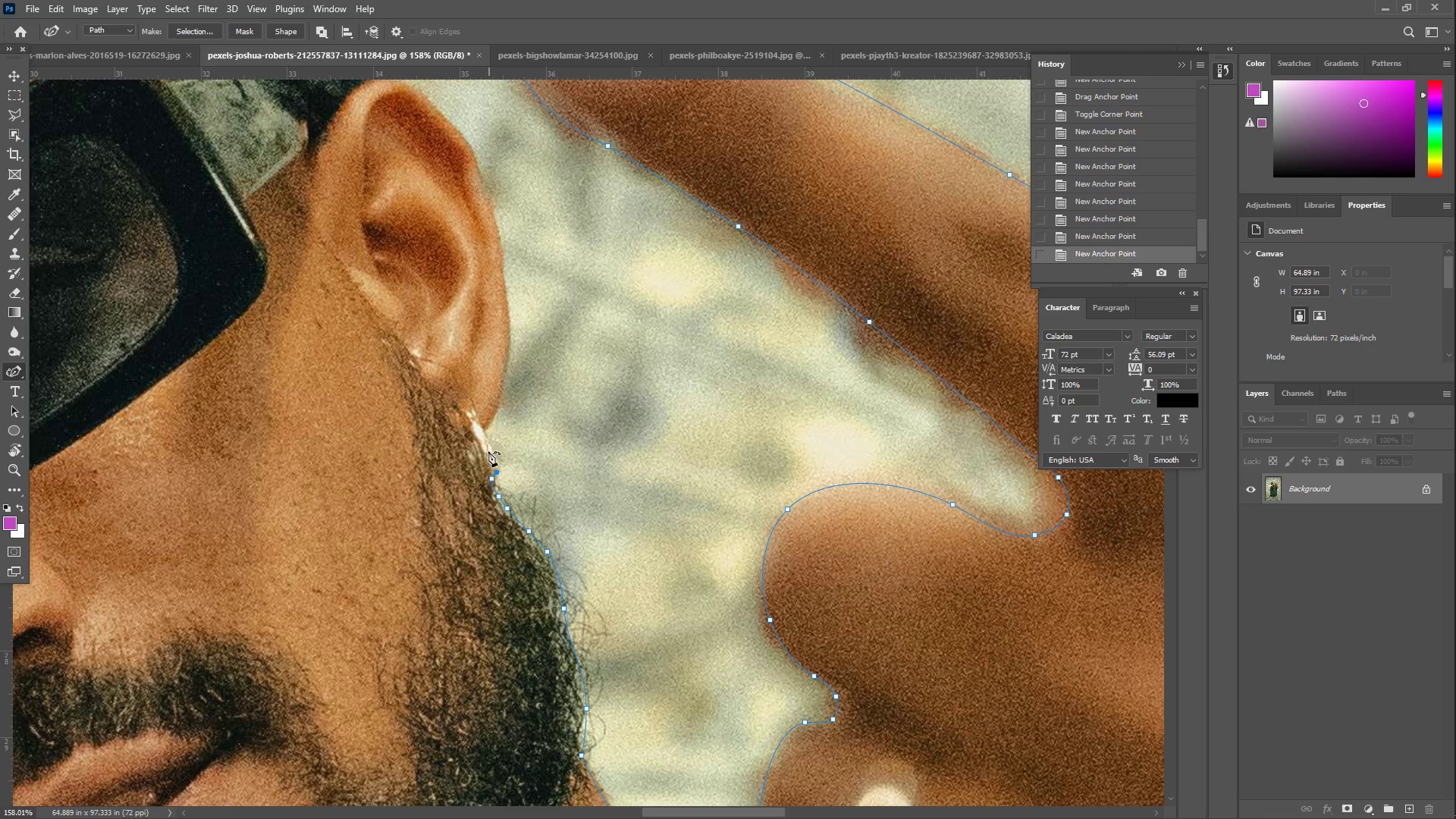 
left_click_drag(start_coordinate=[487, 447], to_coordinate=[486, 429])
 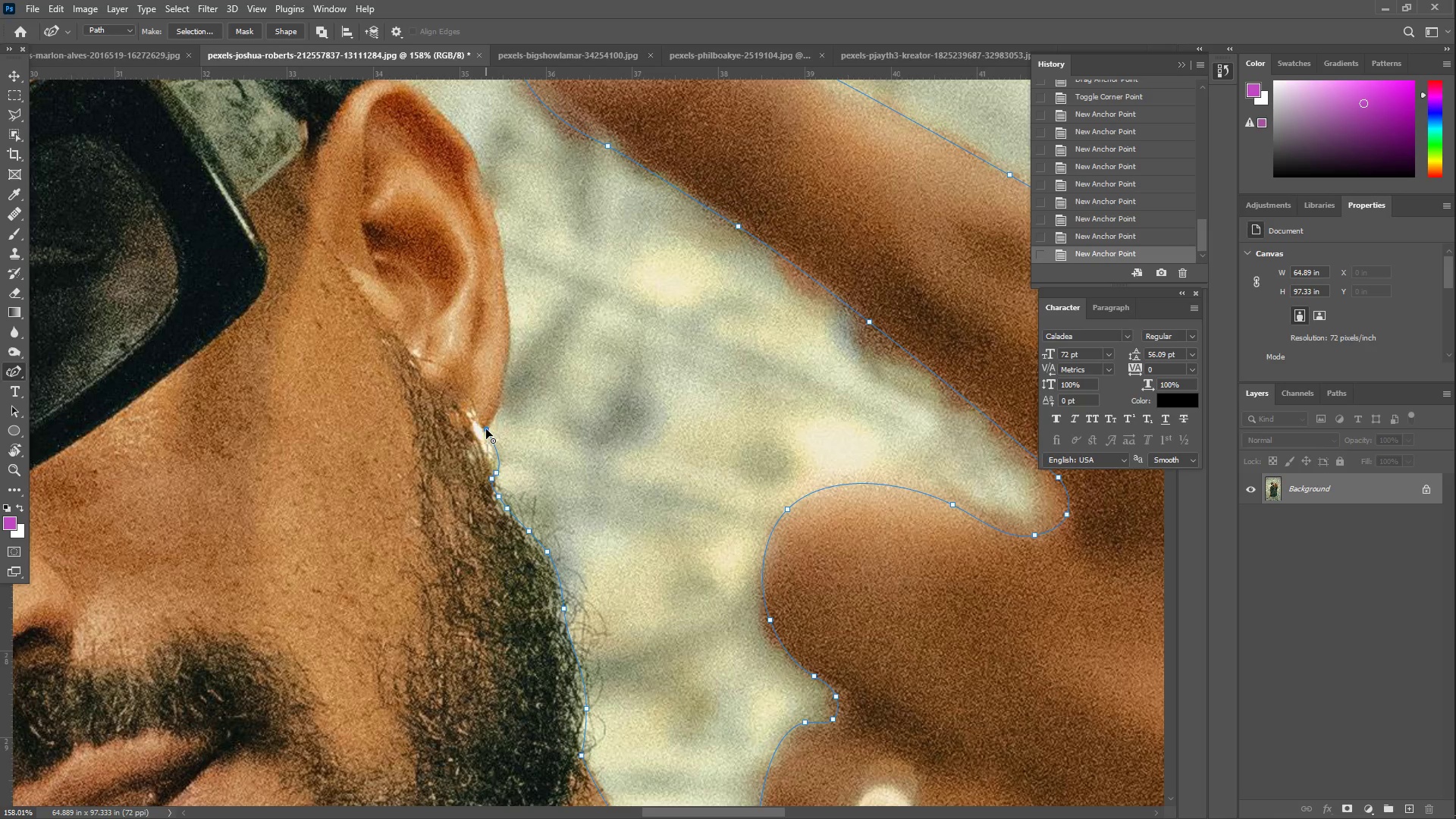 
double_click([486, 429])
 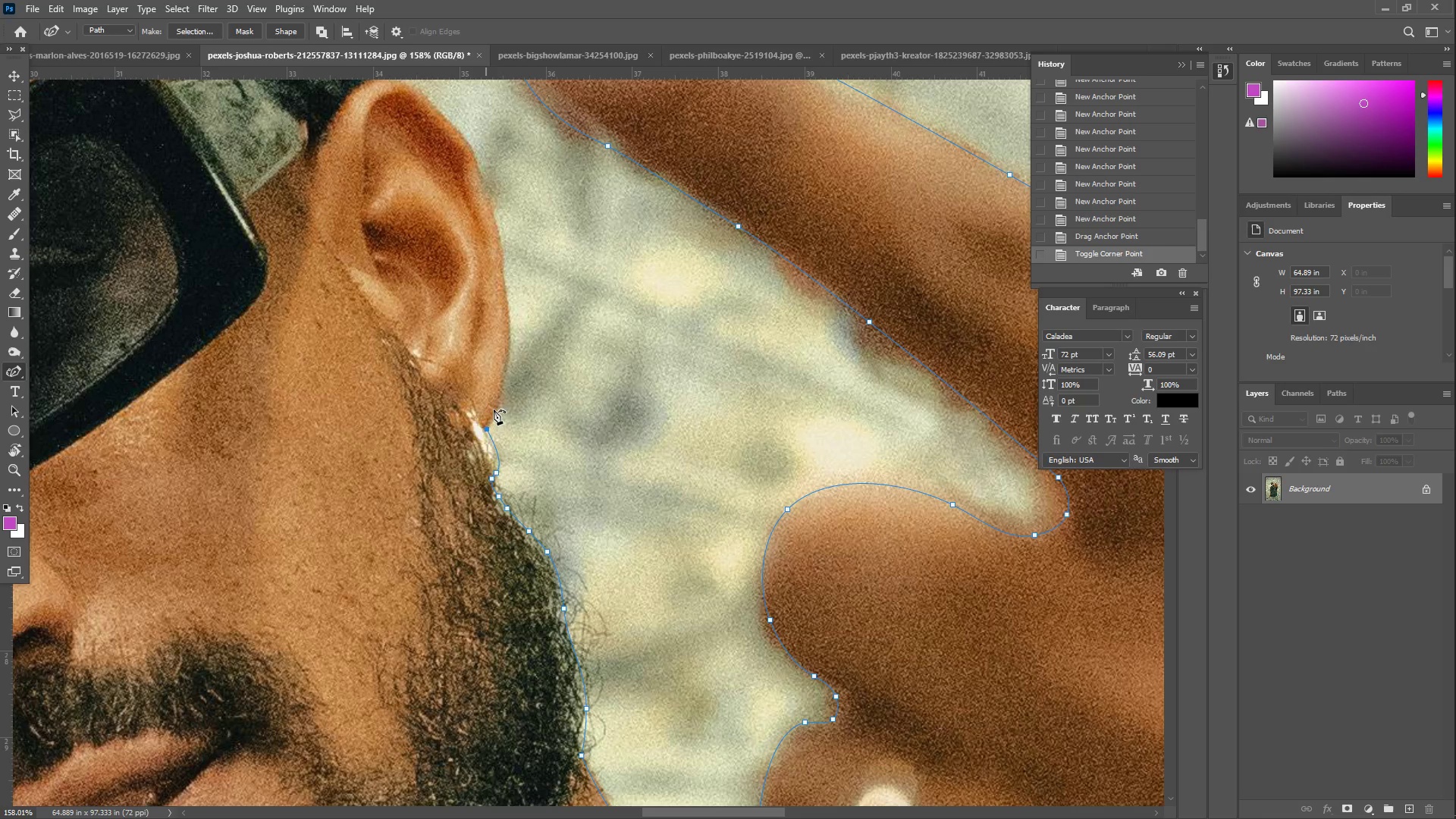 
left_click_drag(start_coordinate=[499, 395], to_coordinate=[501, 389])
 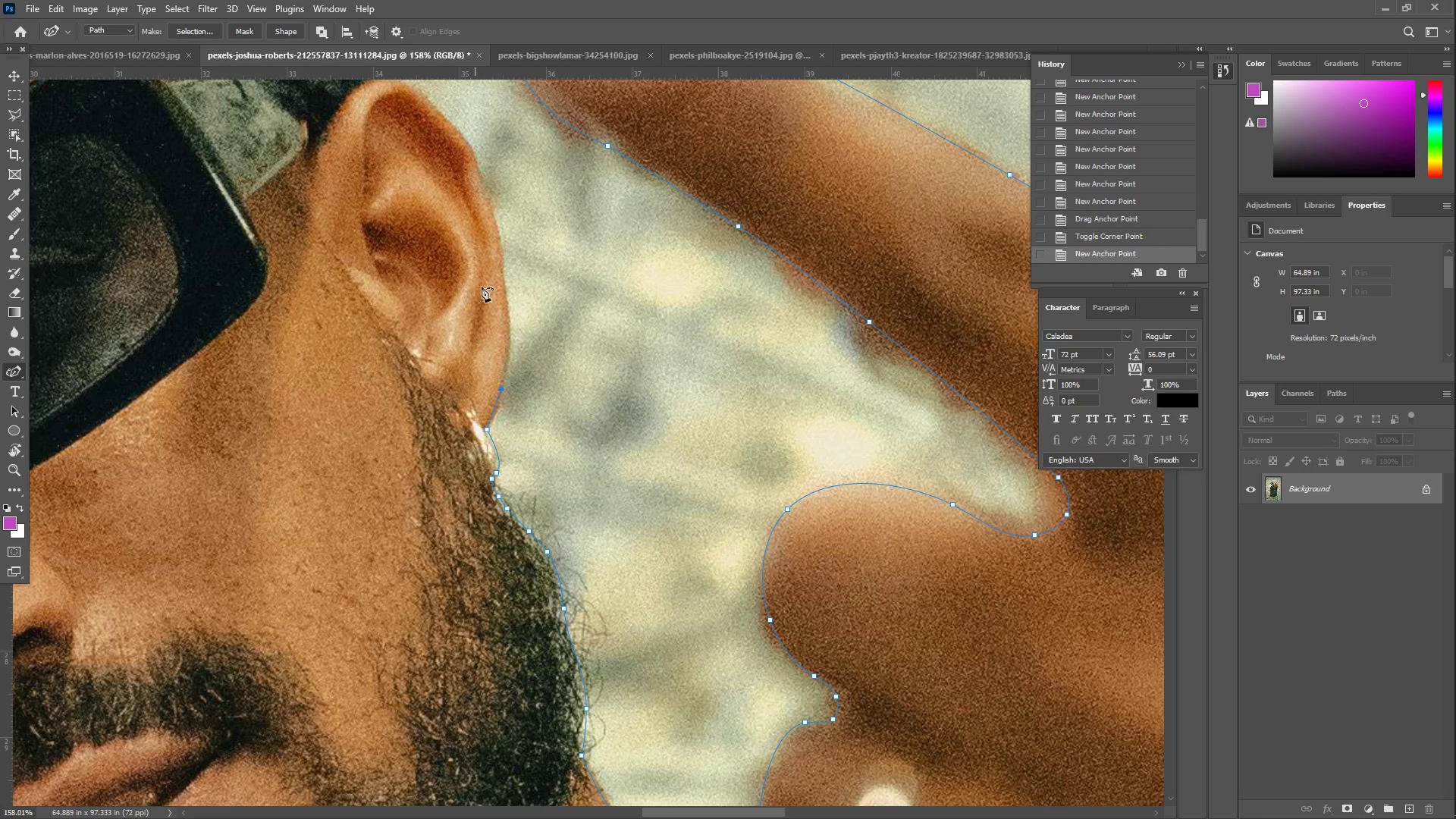 
left_click_drag(start_coordinate=[522, 243], to_coordinate=[502, 284])
 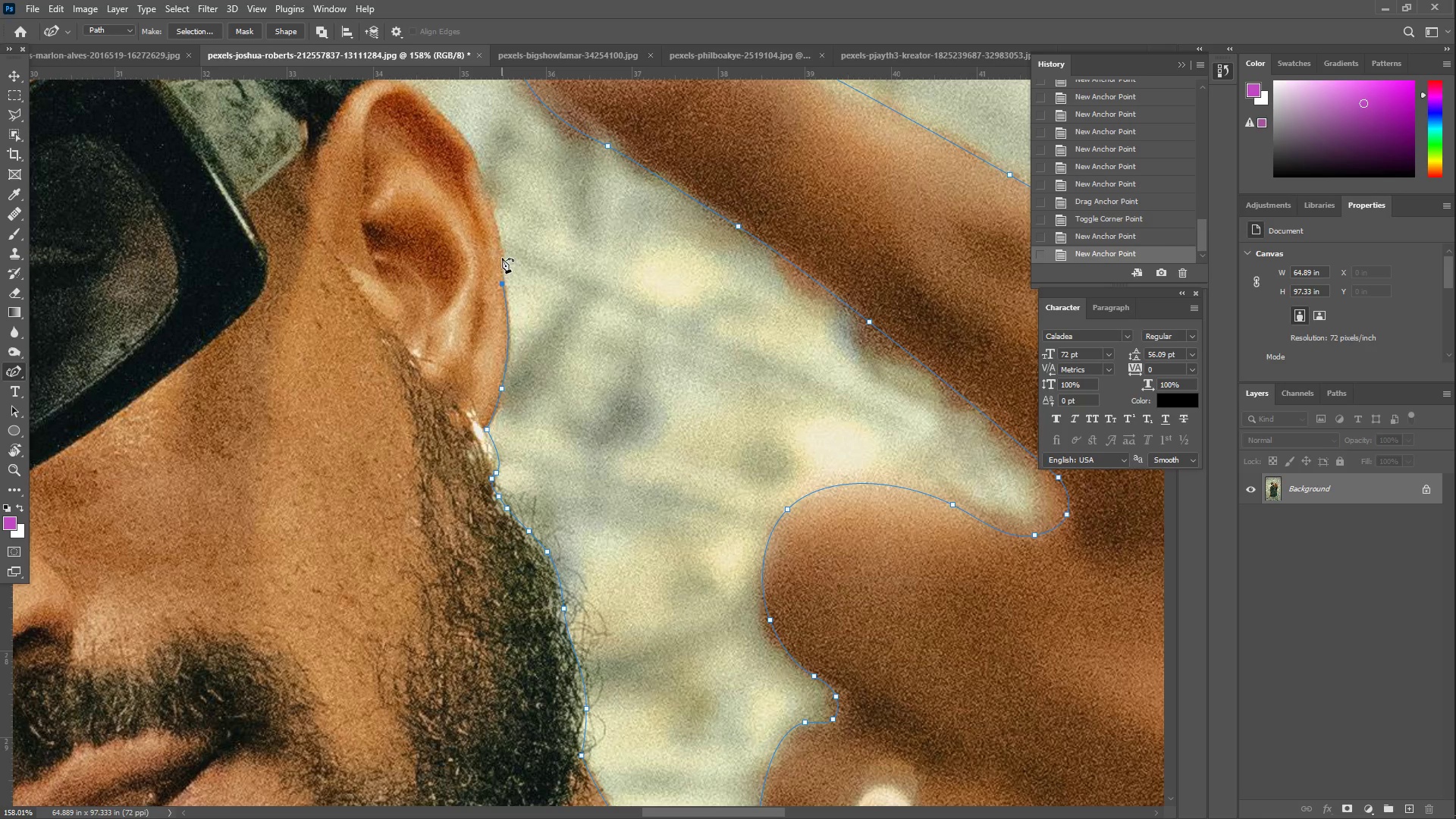 
left_click_drag(start_coordinate=[499, 232], to_coordinate=[494, 217])
 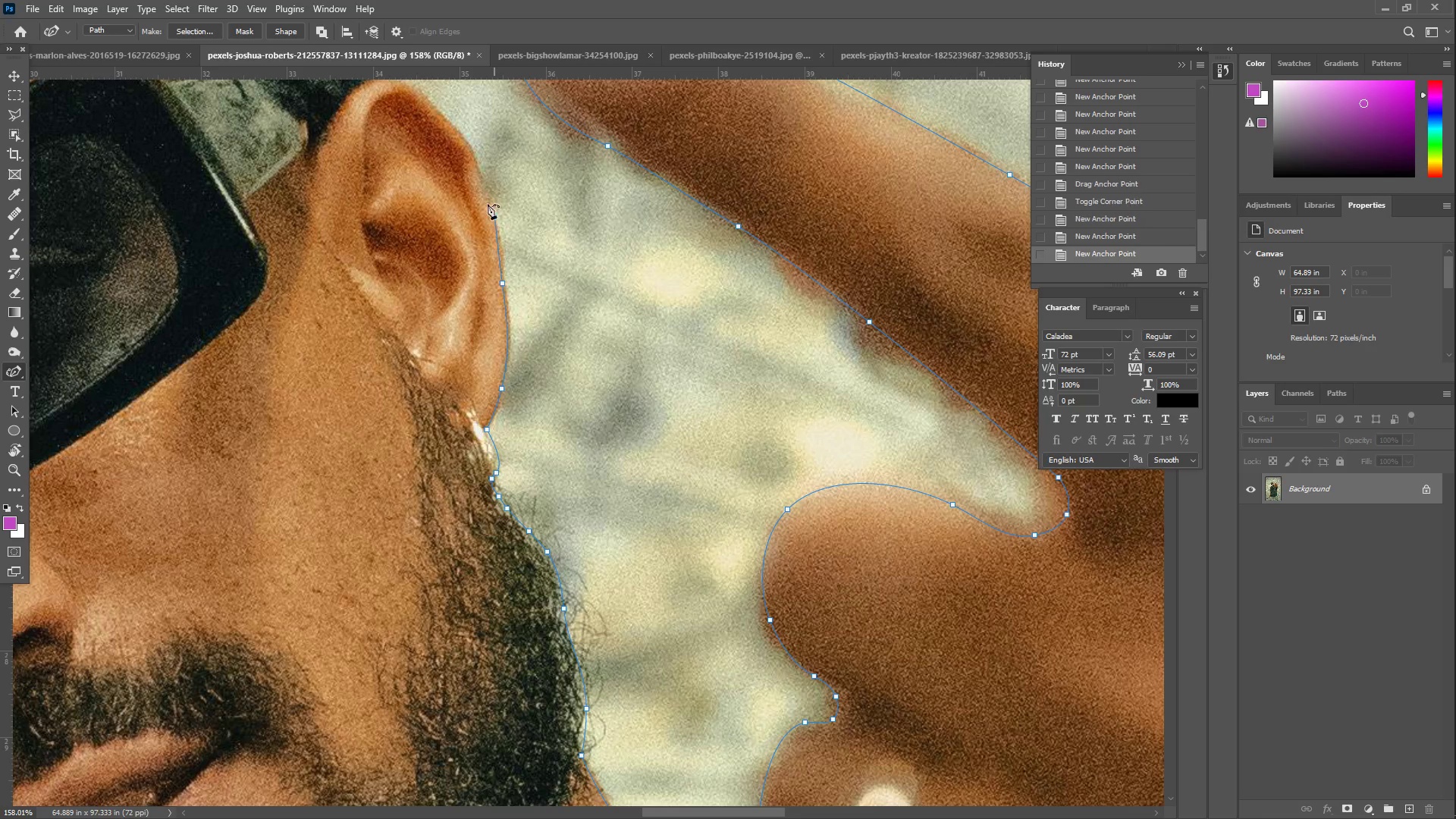 
left_click_drag(start_coordinate=[479, 176], to_coordinate=[474, 159])
 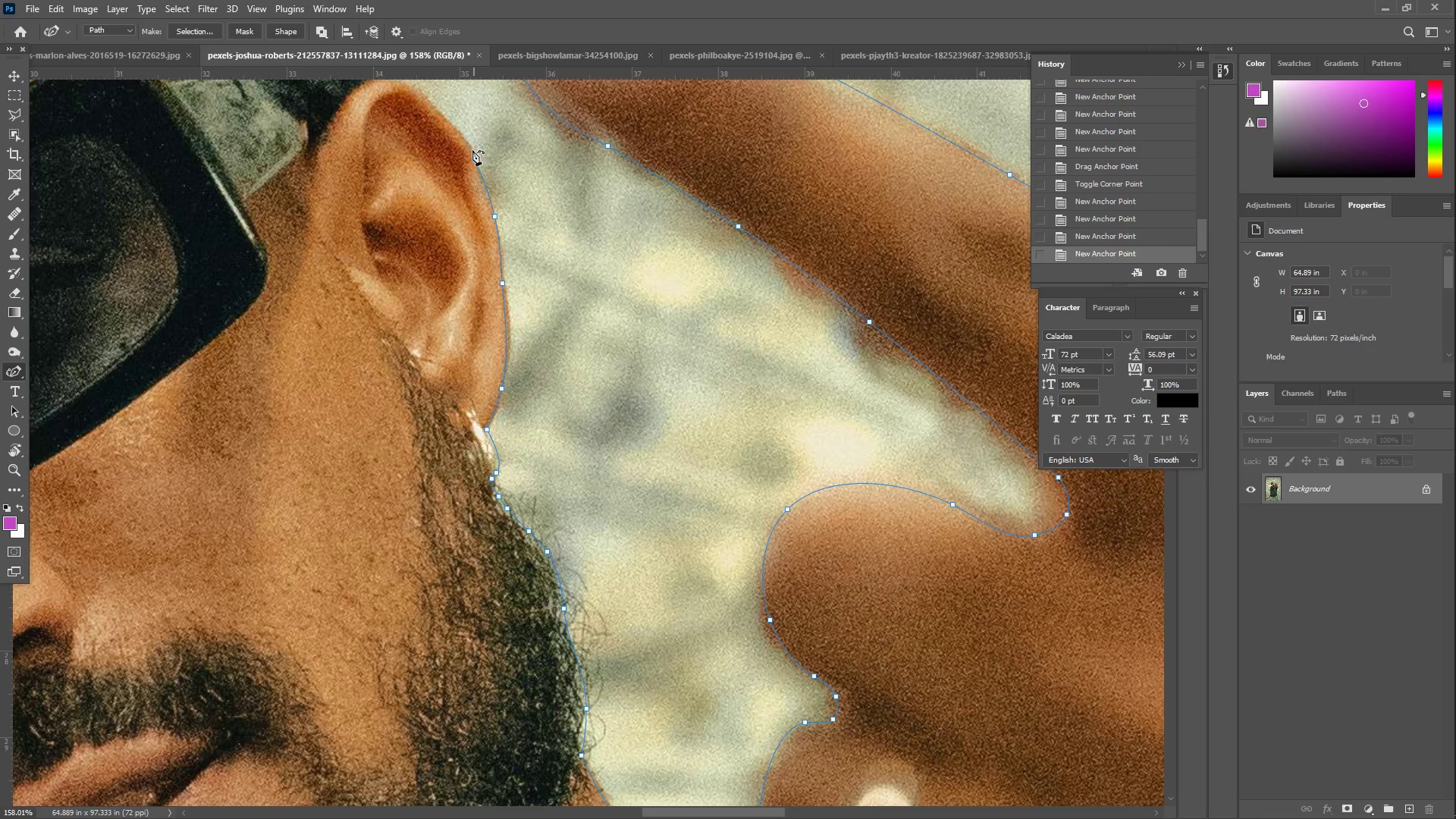 
left_click_drag(start_coordinate=[469, 143], to_coordinate=[468, 138])
 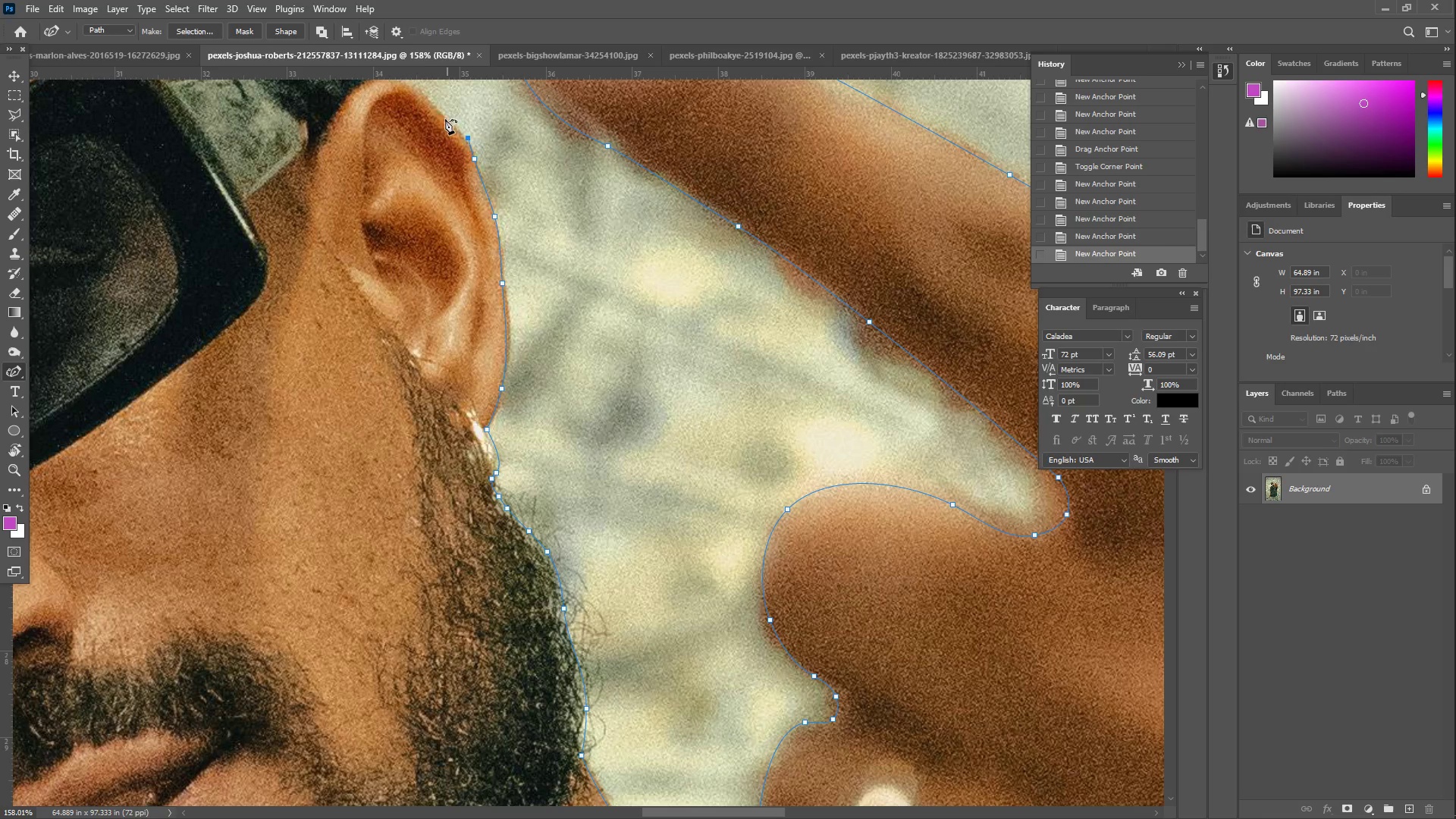 
left_click_drag(start_coordinate=[438, 105], to_coordinate=[442, 118])
 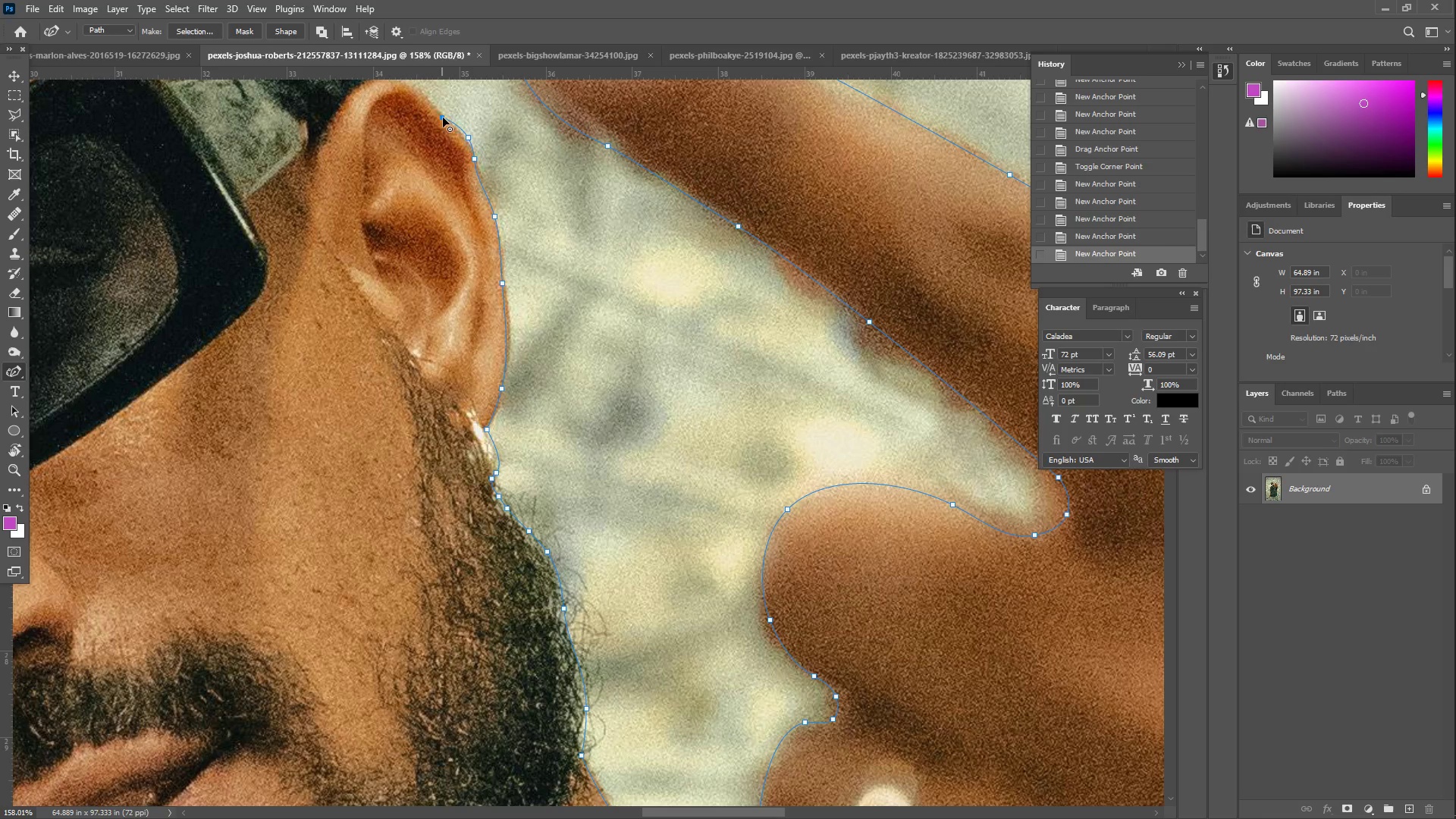 
key(Control+ControlLeft)
 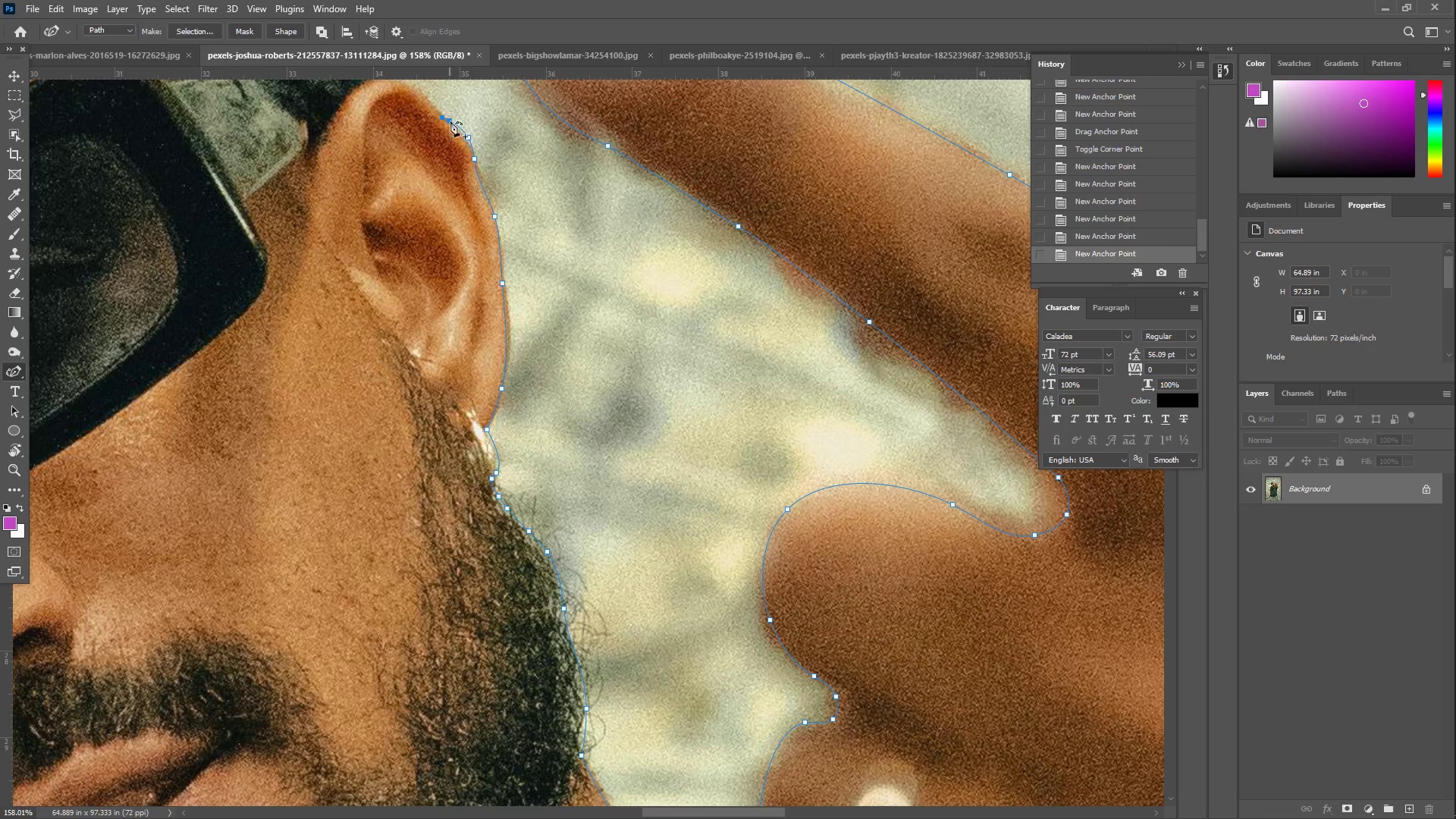 
key(Control+Z)
 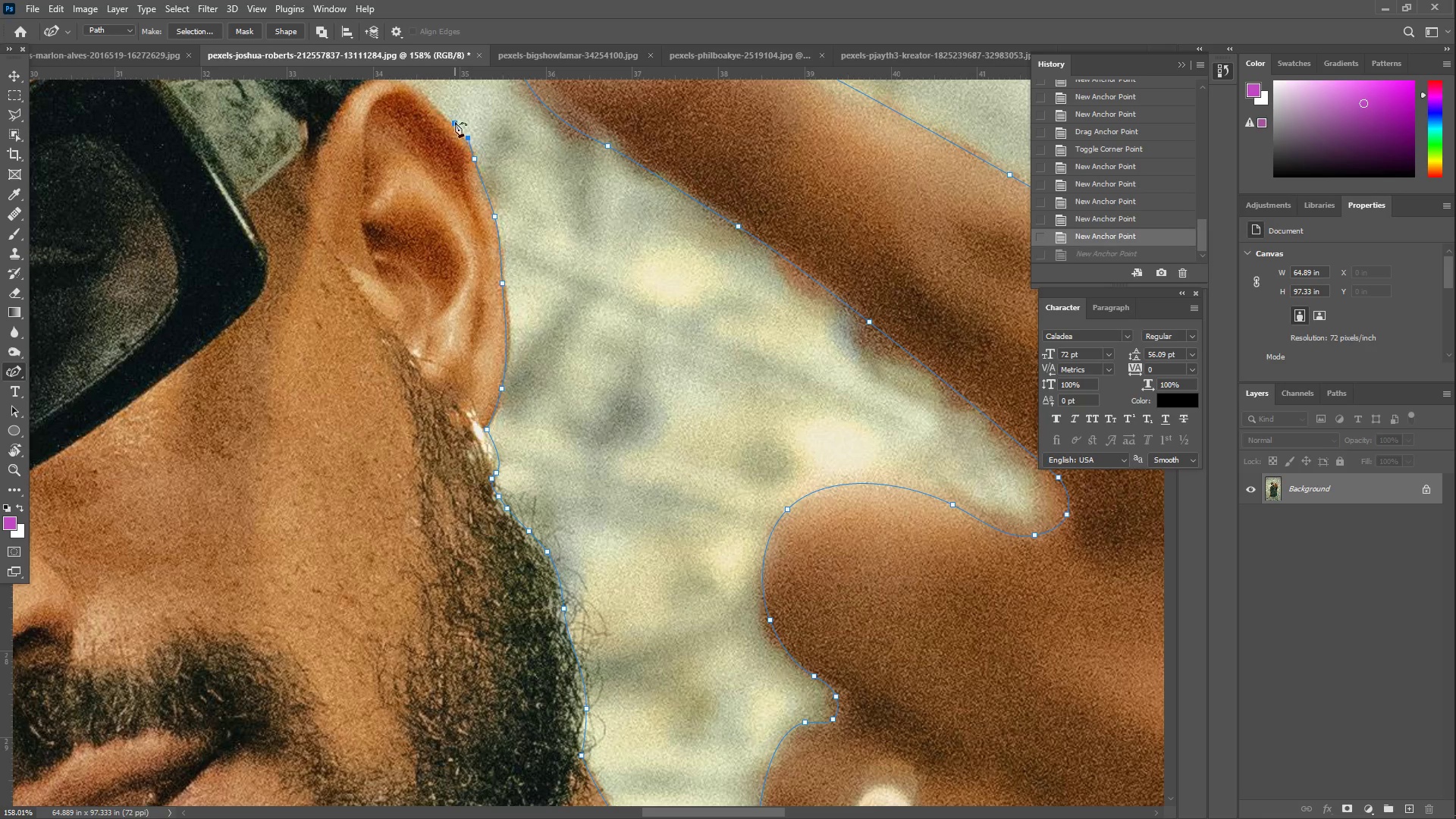 
hold_key(key=Space, duration=0.52)
 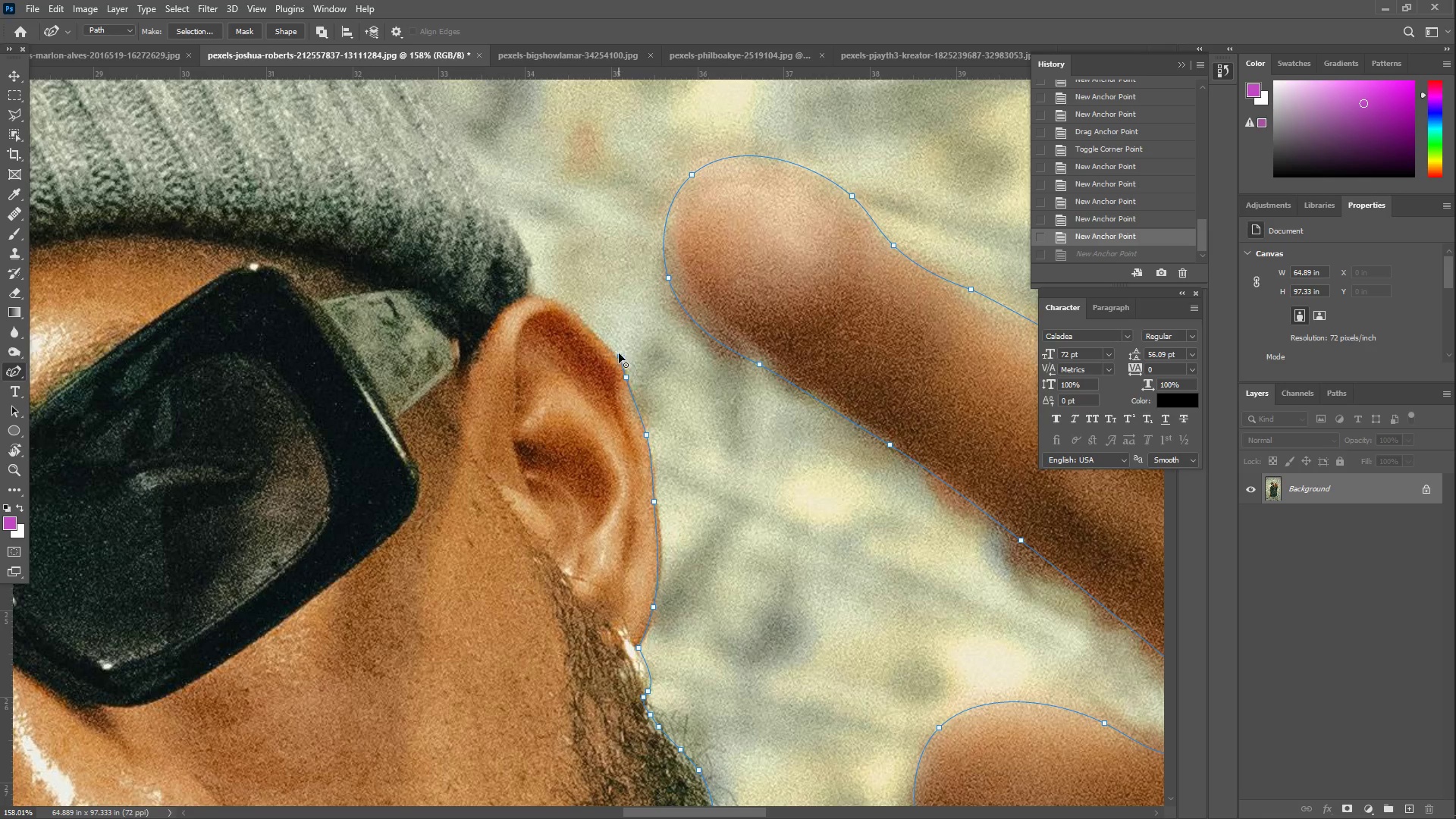 
left_click_drag(start_coordinate=[462, 190], to_coordinate=[613, 408])
 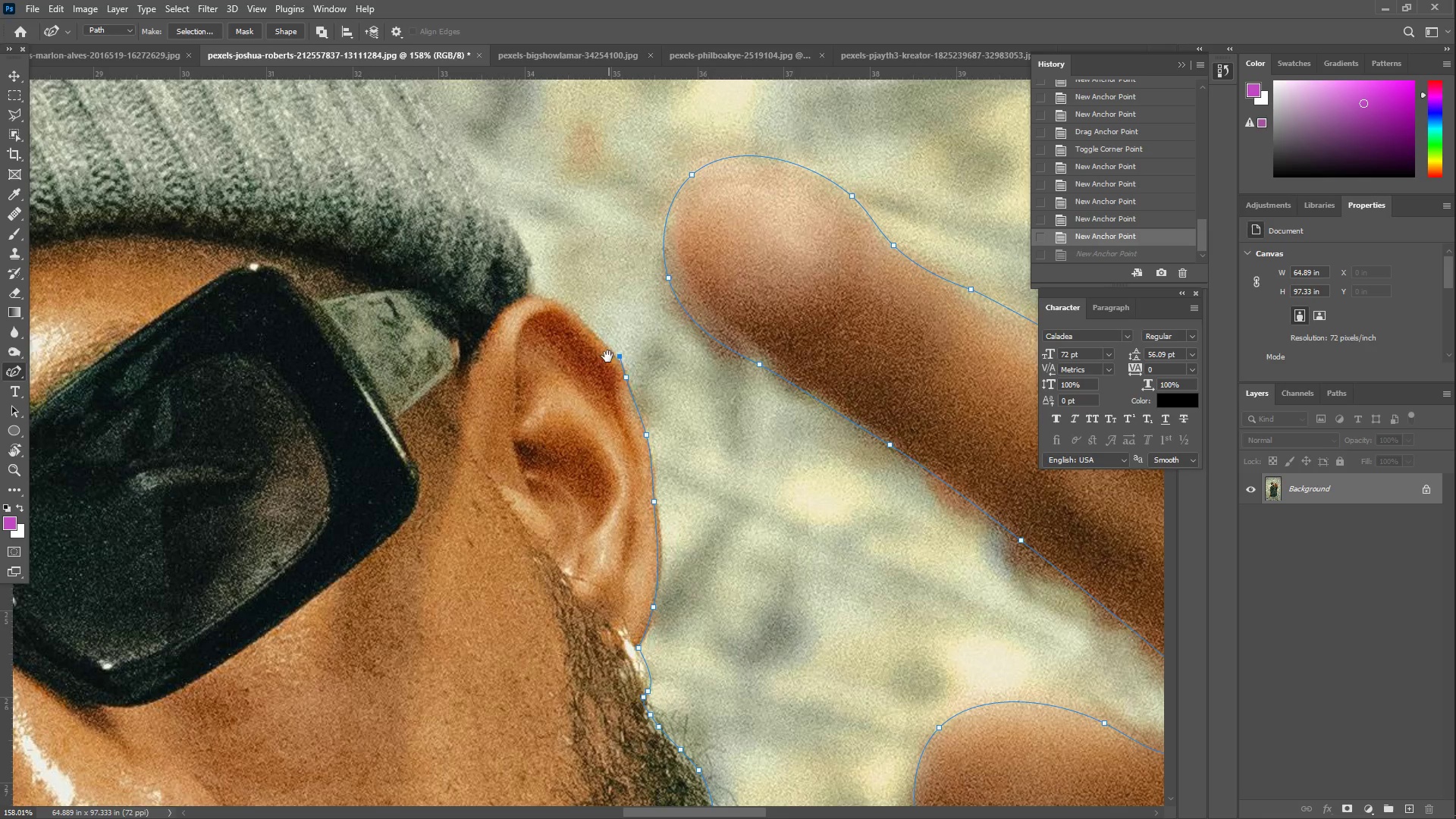 
hold_key(key=Space, duration=5.56)
 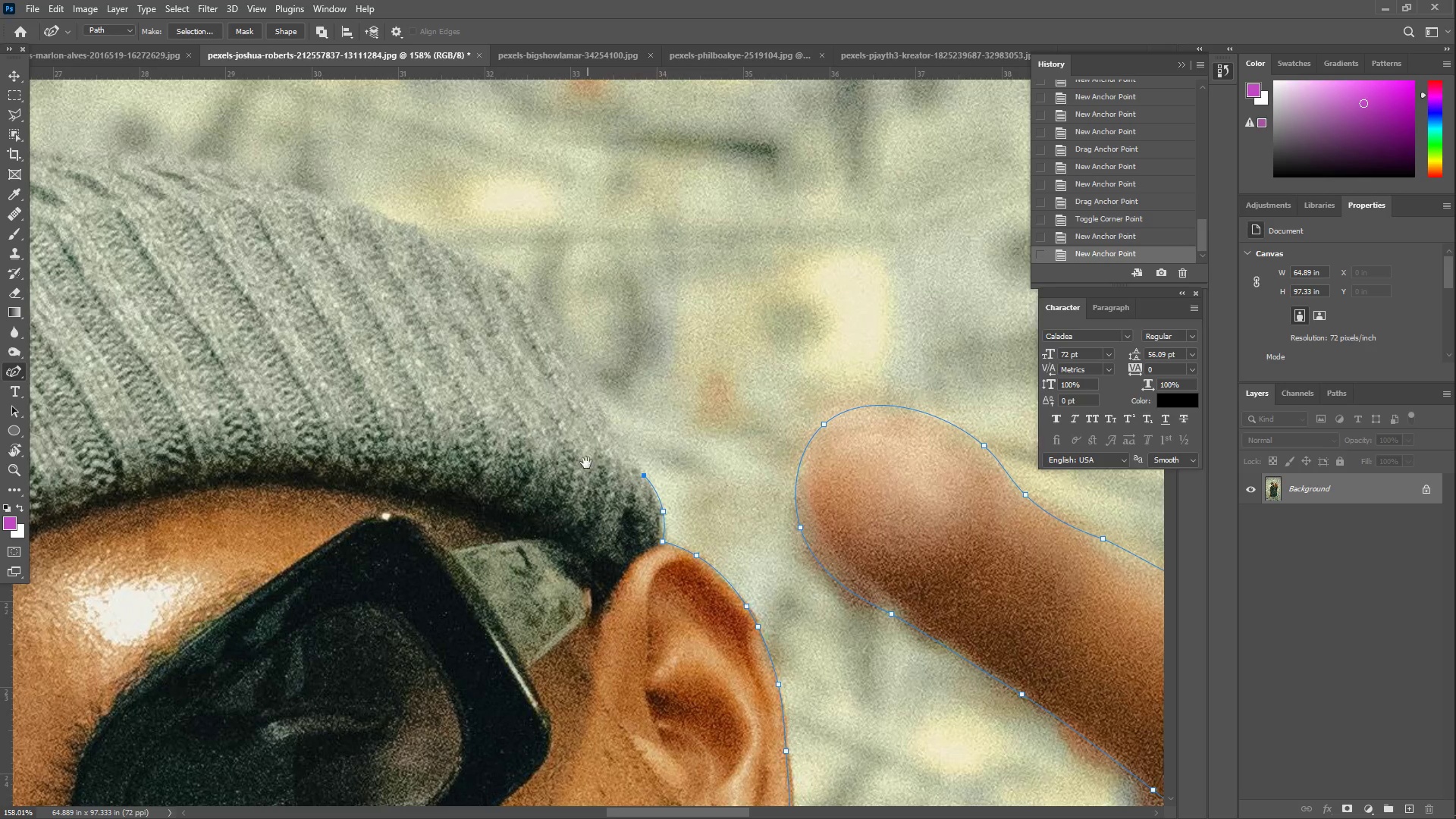 
left_click_drag(start_coordinate=[619, 353], to_coordinate=[613, 353])
 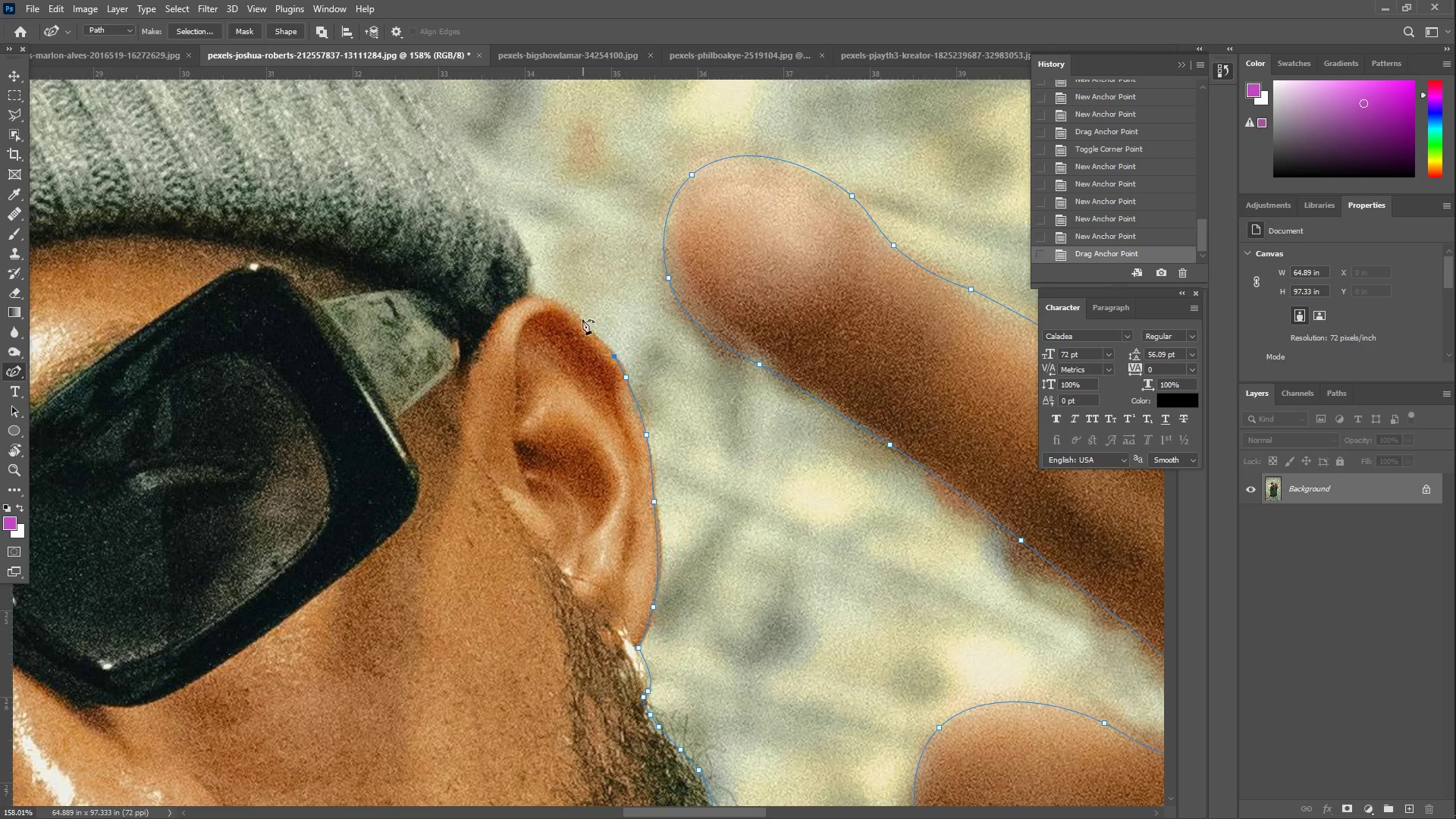 
left_click_drag(start_coordinate=[582, 319], to_coordinate=[564, 306])
 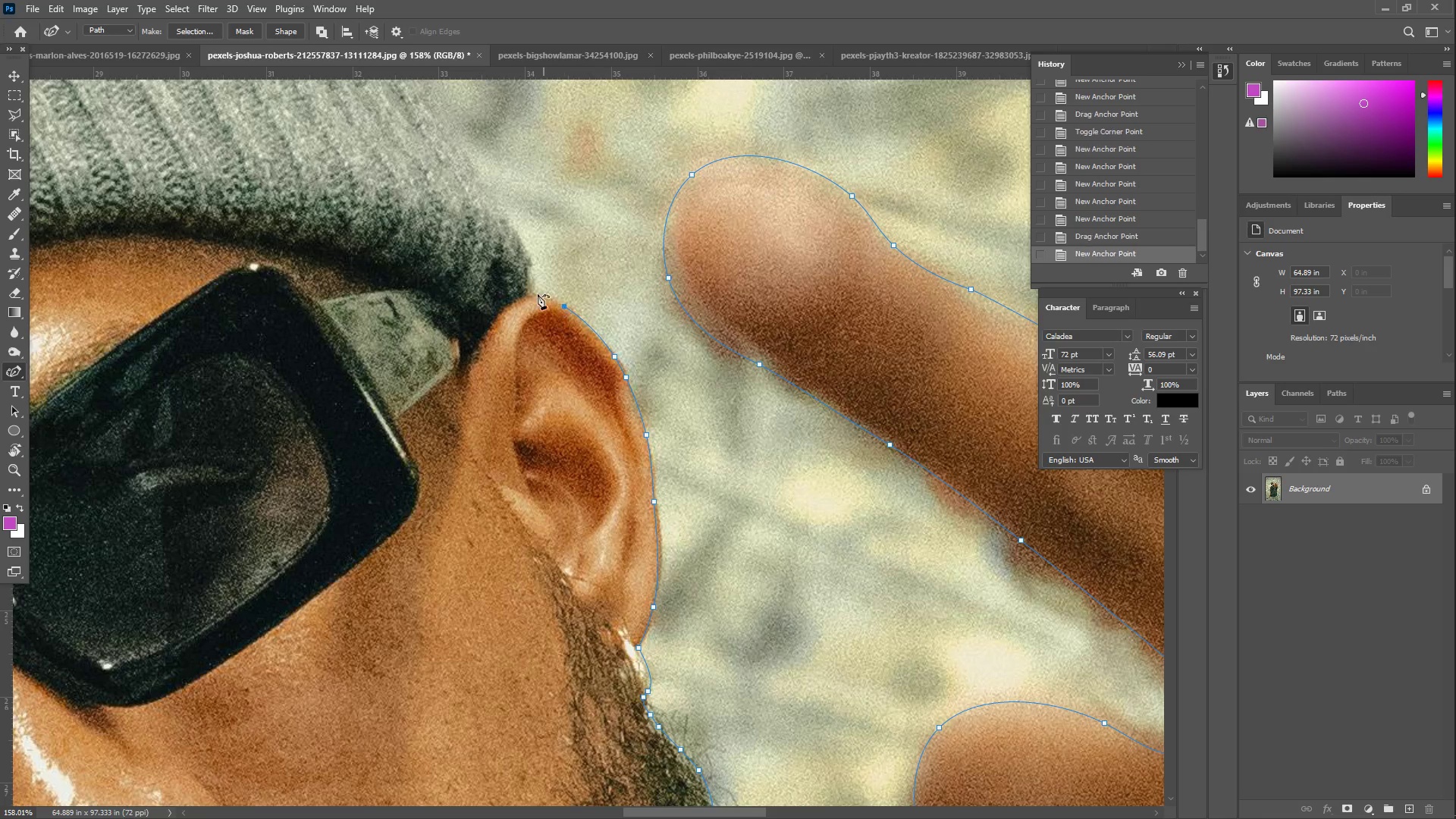 
left_click_drag(start_coordinate=[536, 293], to_coordinate=[530, 293])
 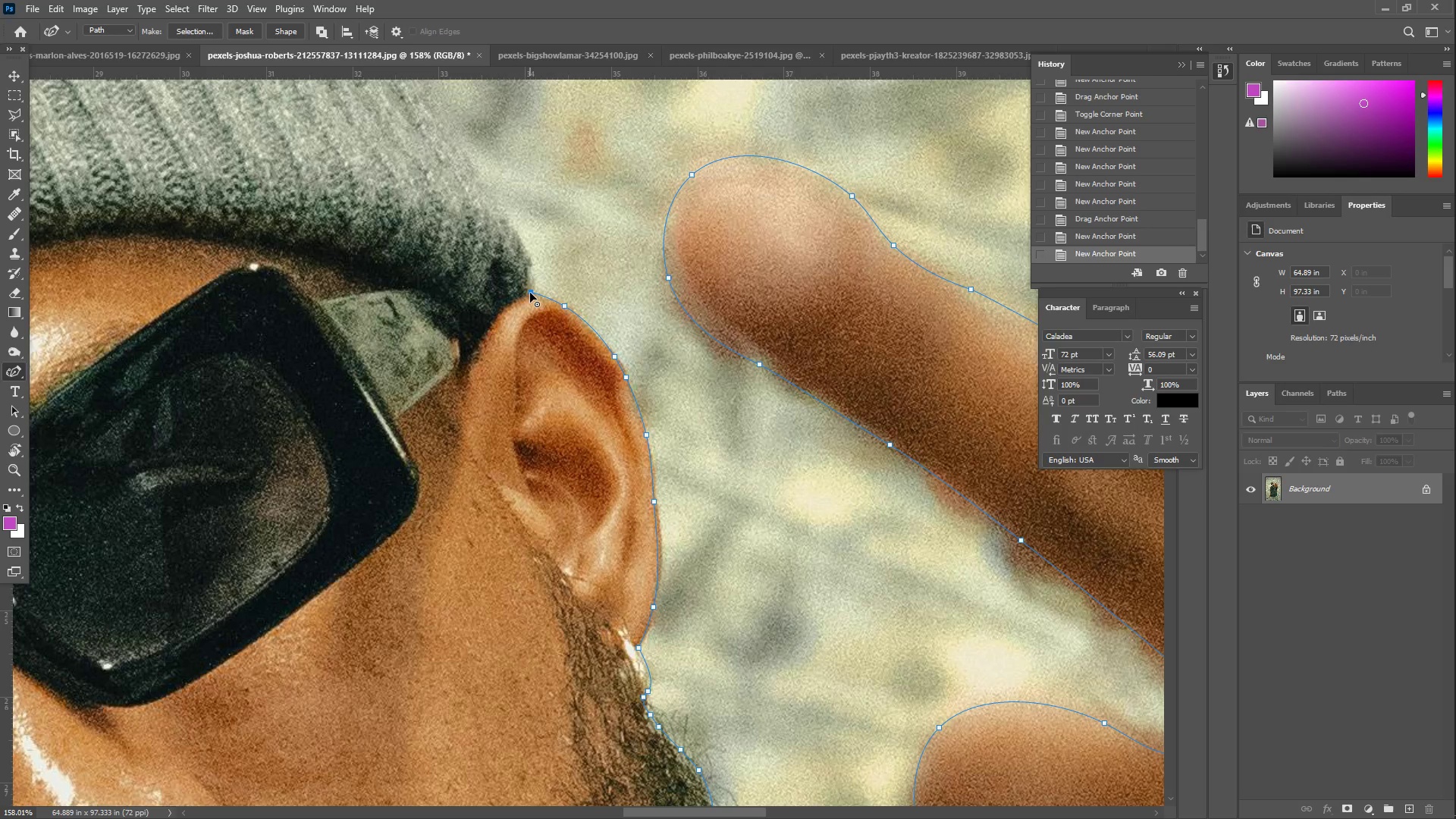 
double_click([530, 293])
 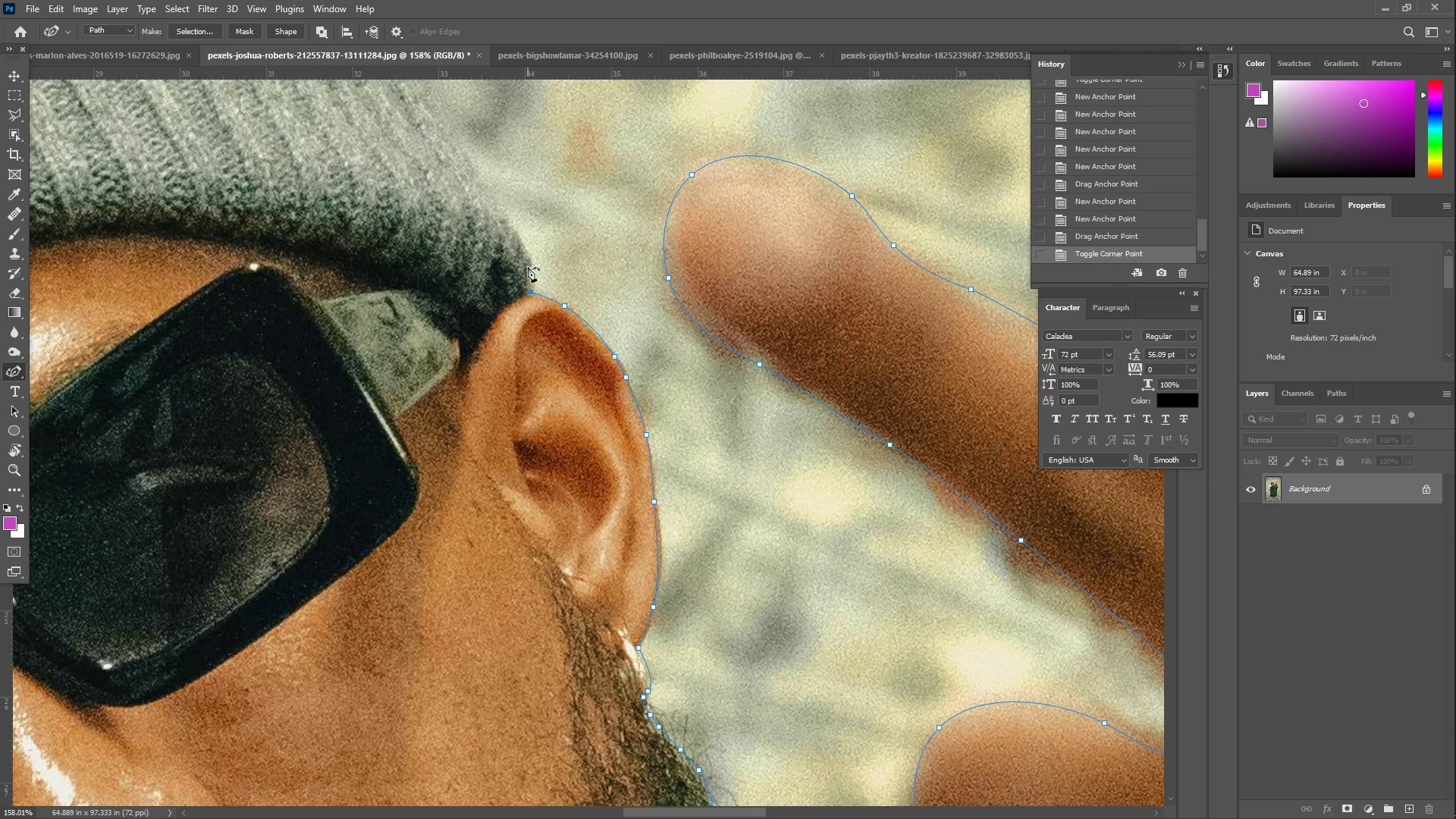 
left_click_drag(start_coordinate=[527, 265], to_coordinate=[531, 262])
 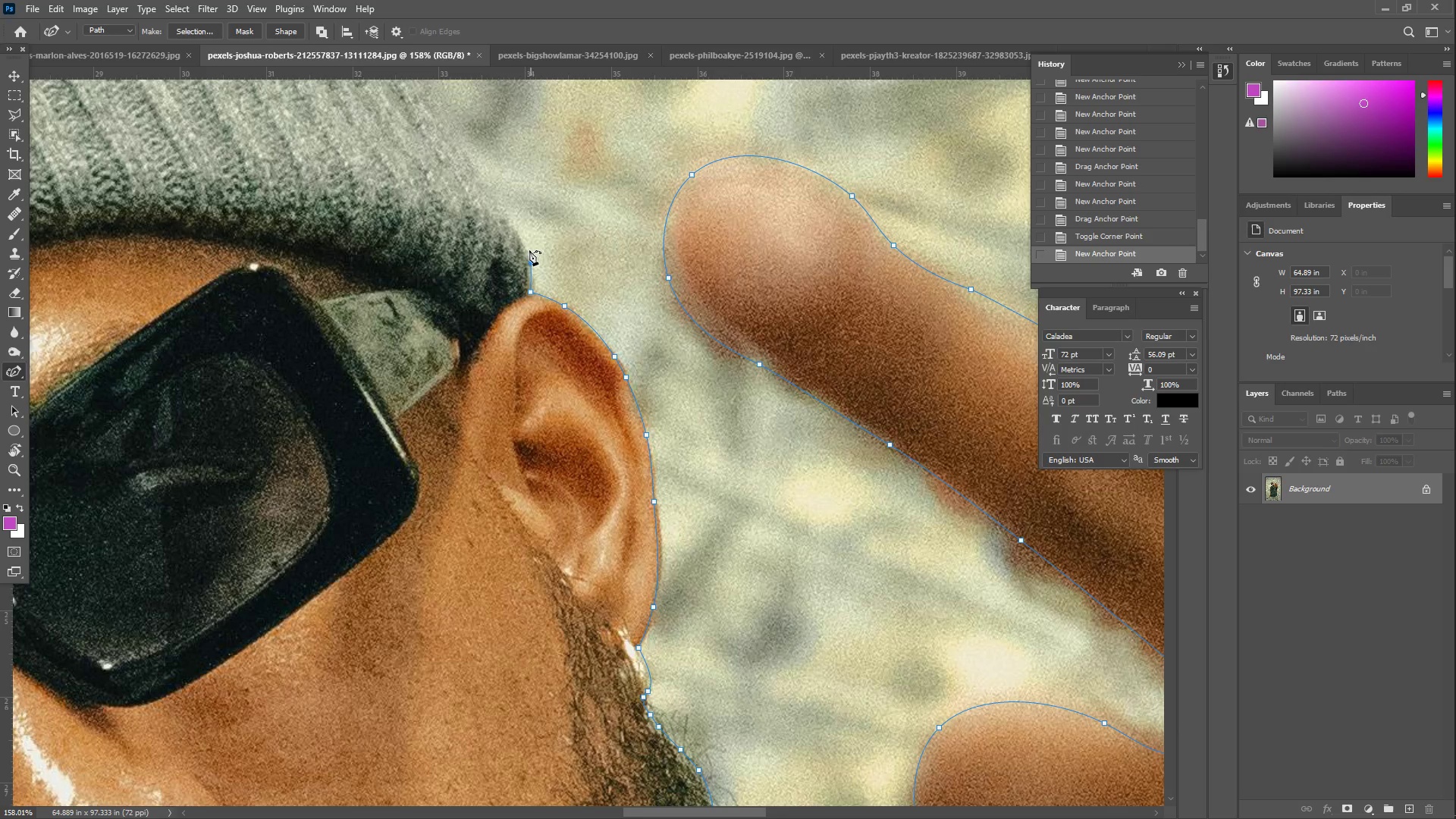 
left_click_drag(start_coordinate=[524, 237], to_coordinate=[512, 226])
 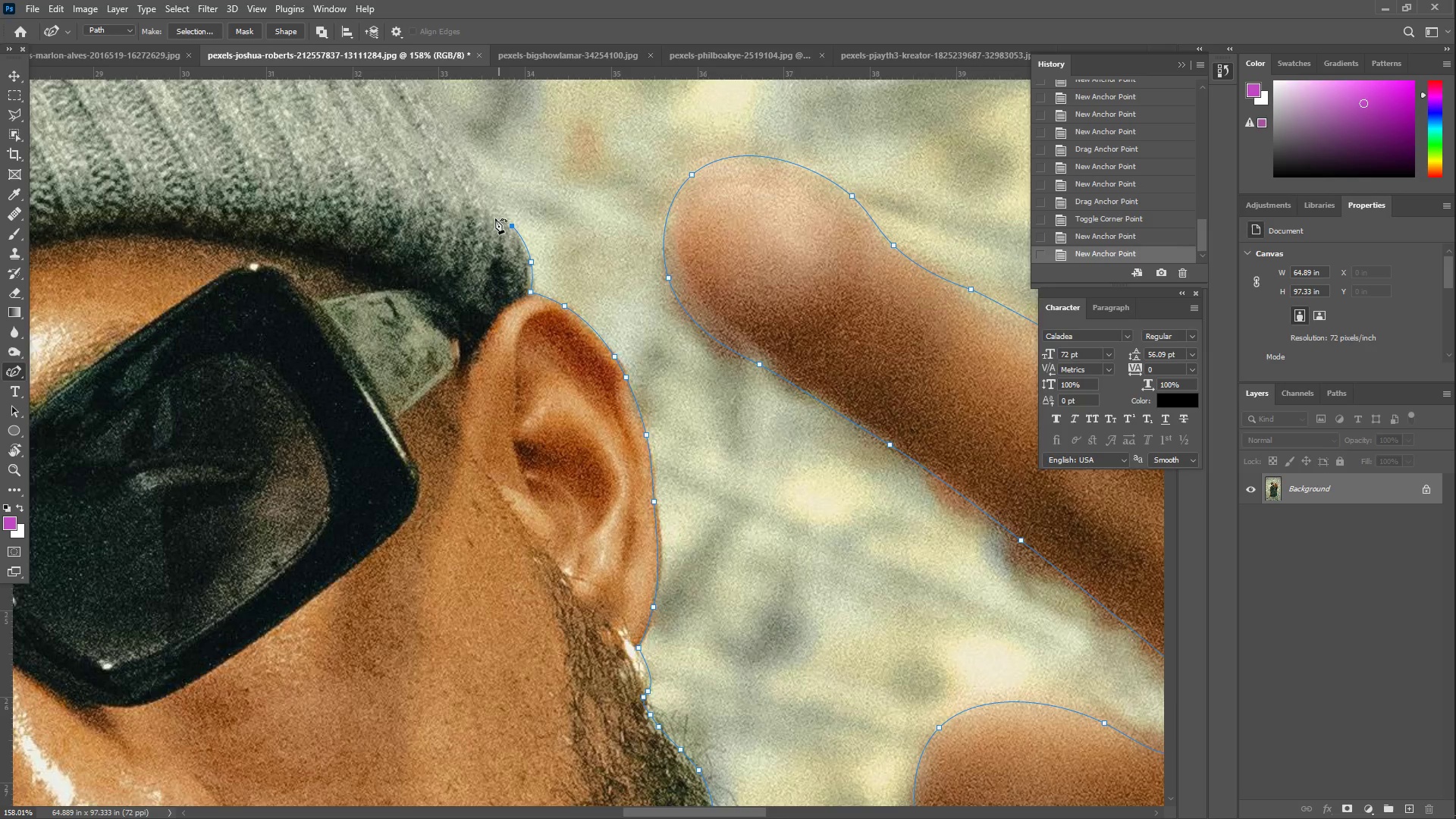 
hold_key(key=Space, duration=0.53)
 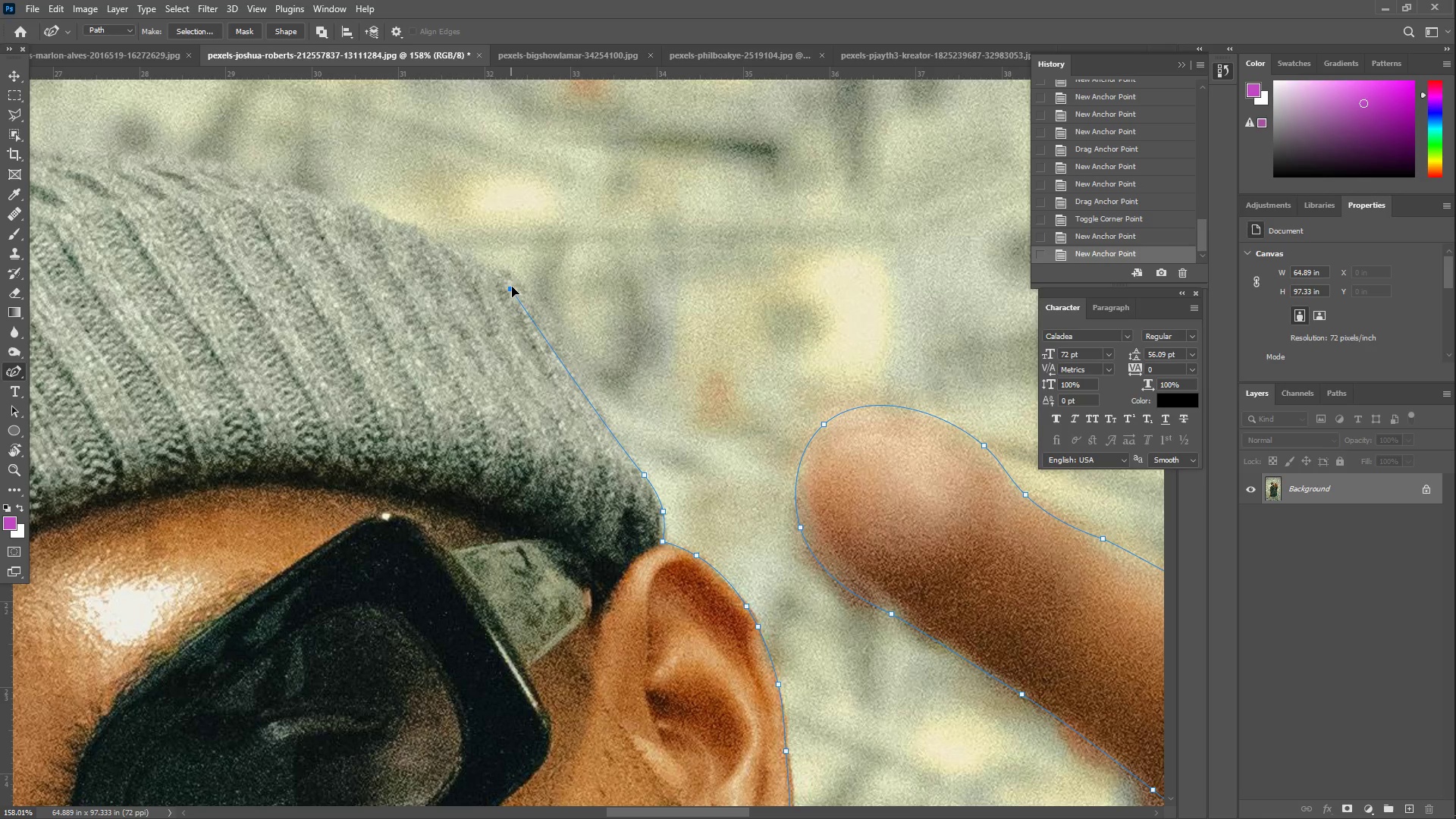 
left_click_drag(start_coordinate=[458, 230], to_coordinate=[590, 479])
 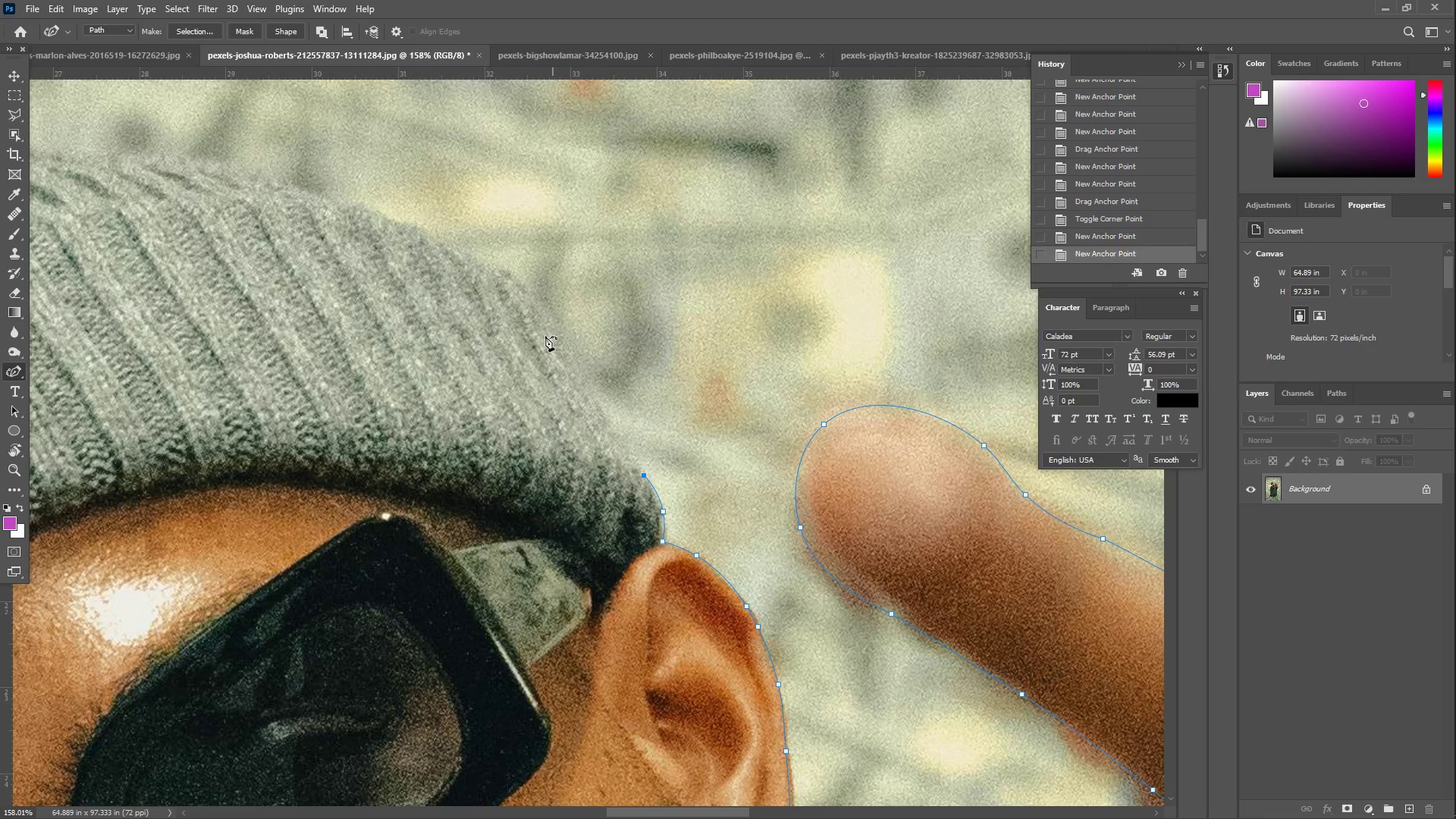 
left_click_drag(start_coordinate=[507, 294], to_coordinate=[518, 267])
 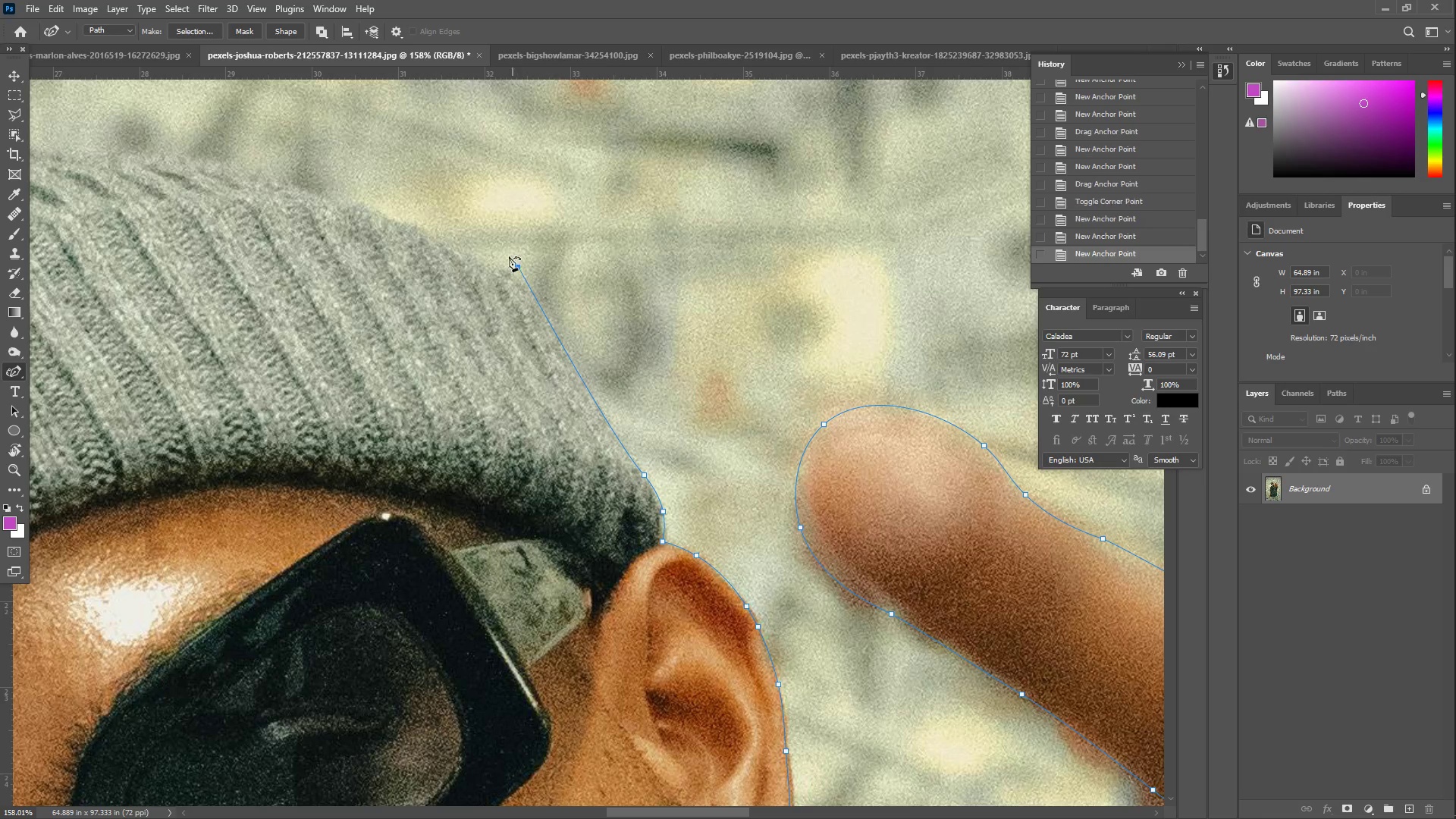 
left_click_drag(start_coordinate=[477, 243], to_coordinate=[459, 242])
 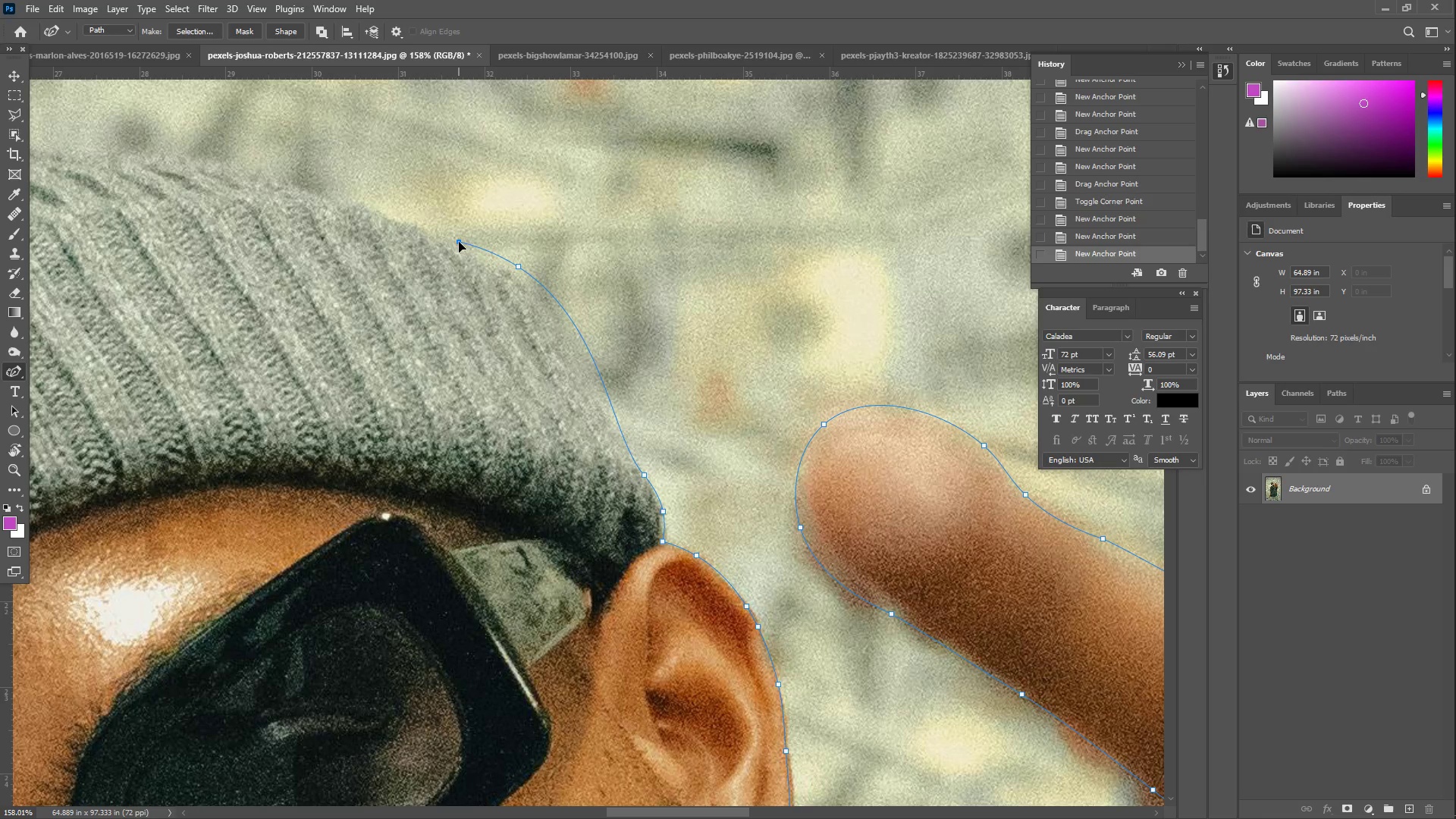 
key(Control+ControlLeft)
 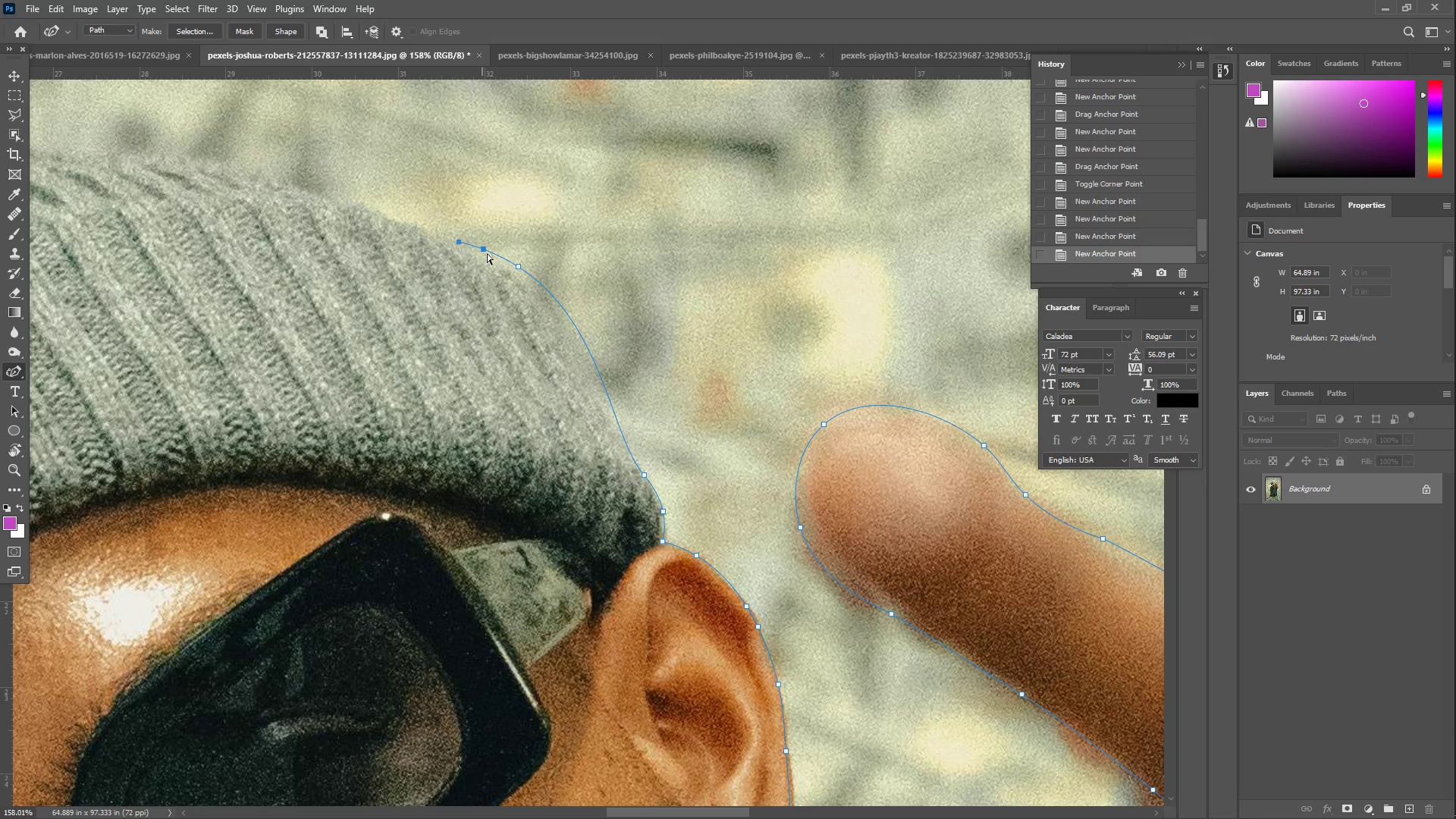 
key(Control+Z)
 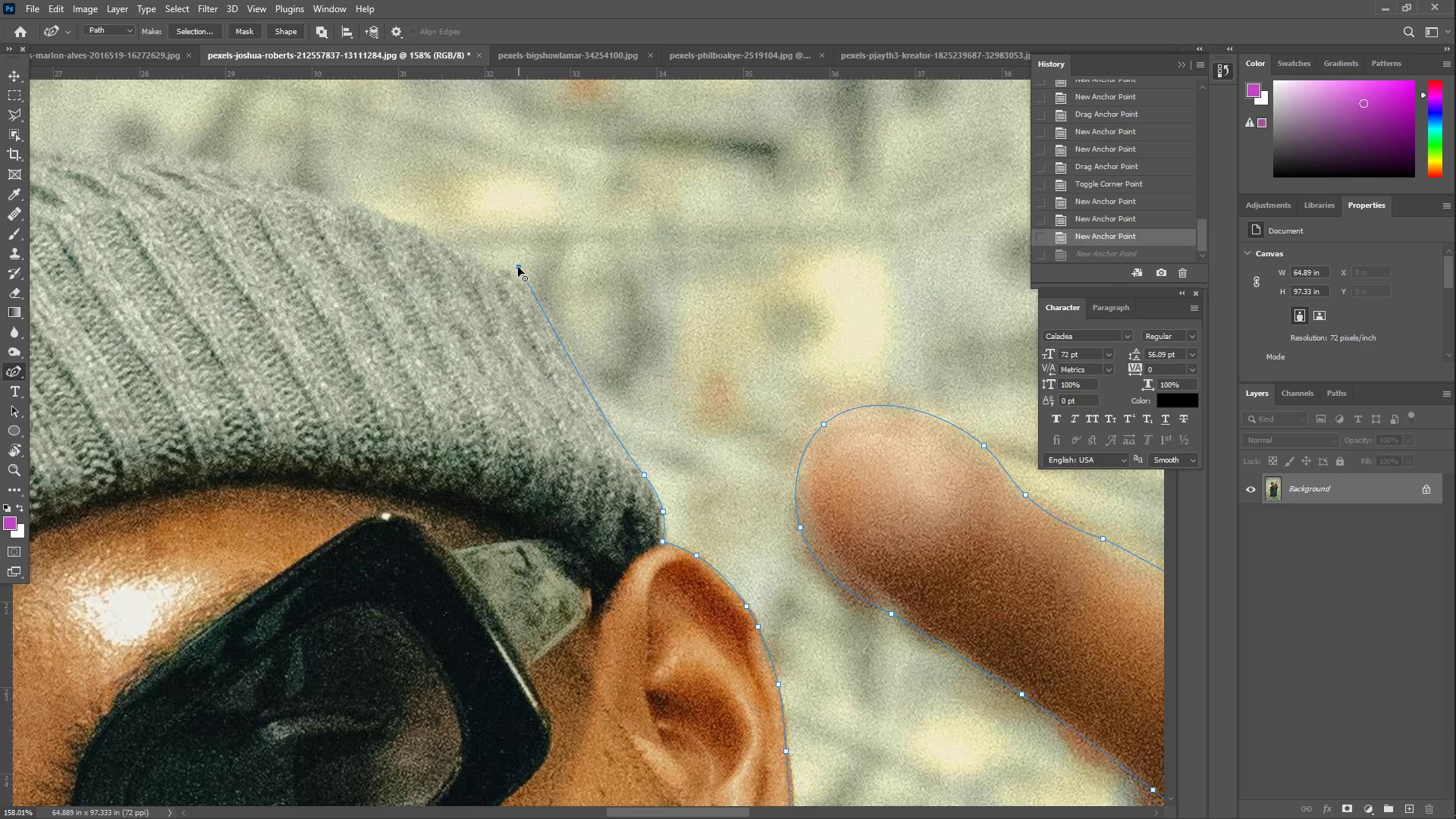 
left_click_drag(start_coordinate=[498, 256], to_coordinate=[412, 227])
 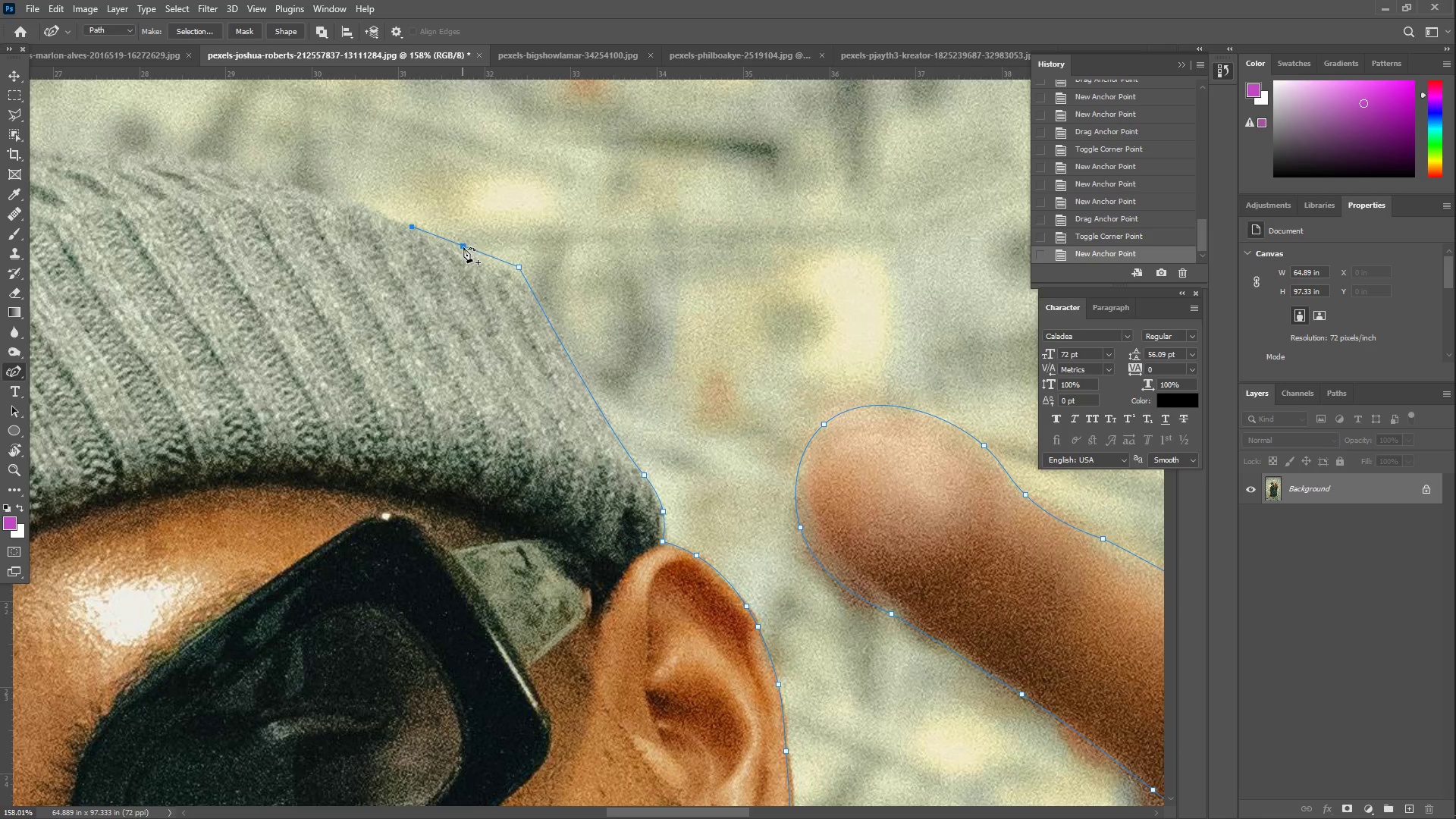 
left_click_drag(start_coordinate=[466, 247], to_coordinate=[471, 247])
 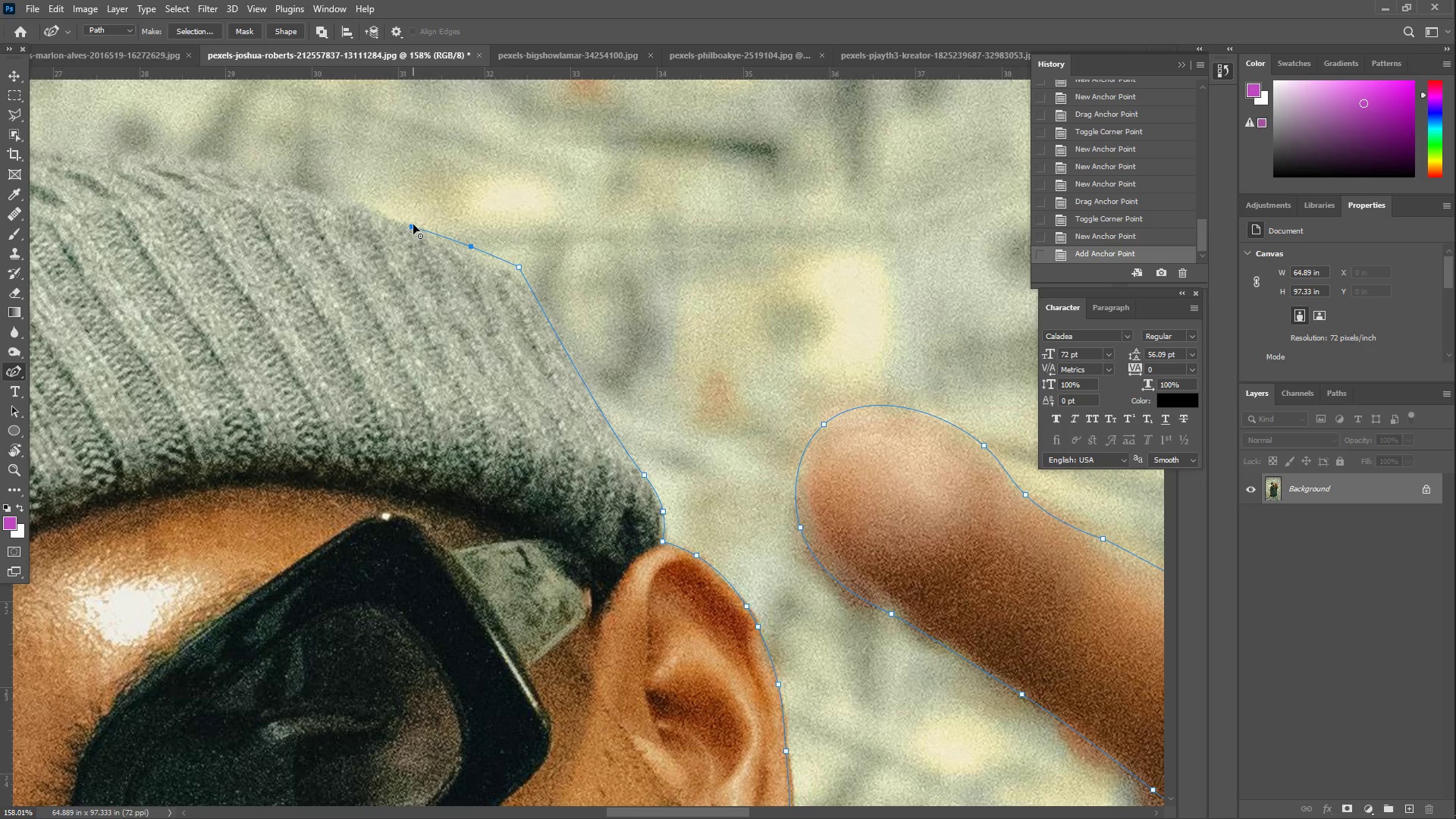 
double_click([413, 224])
 